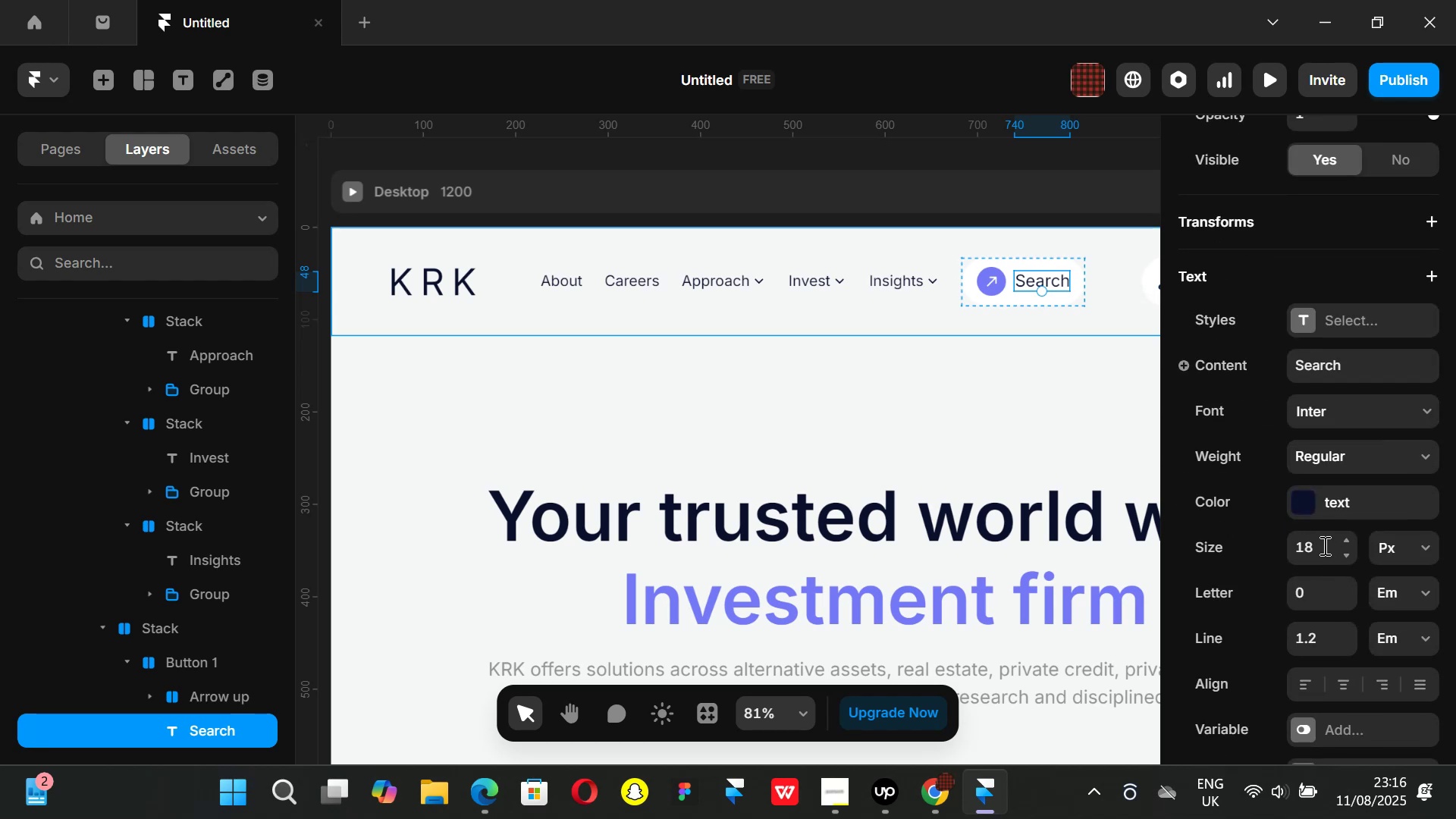 
left_click([1323, 545])
 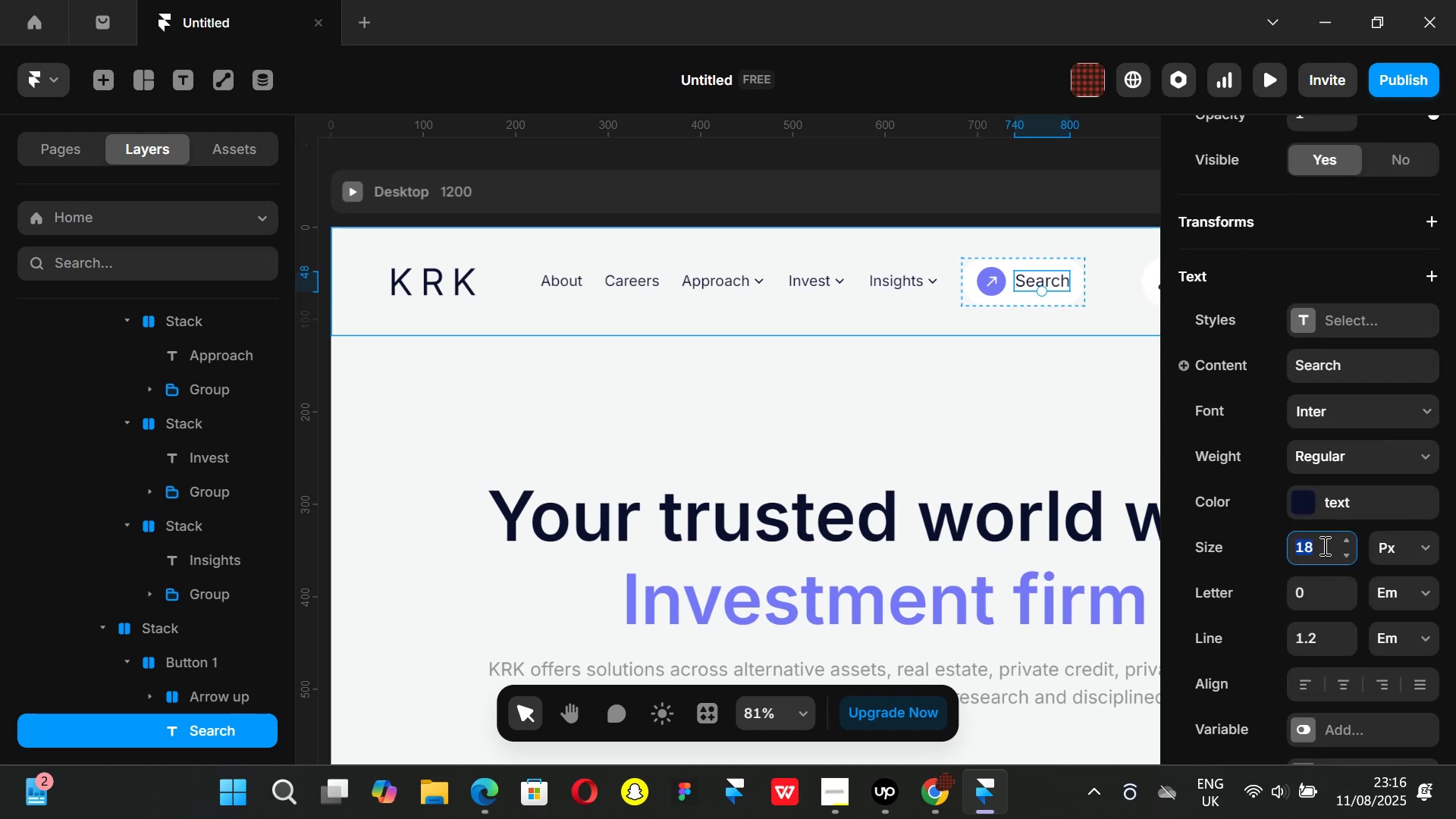 
type(16)
 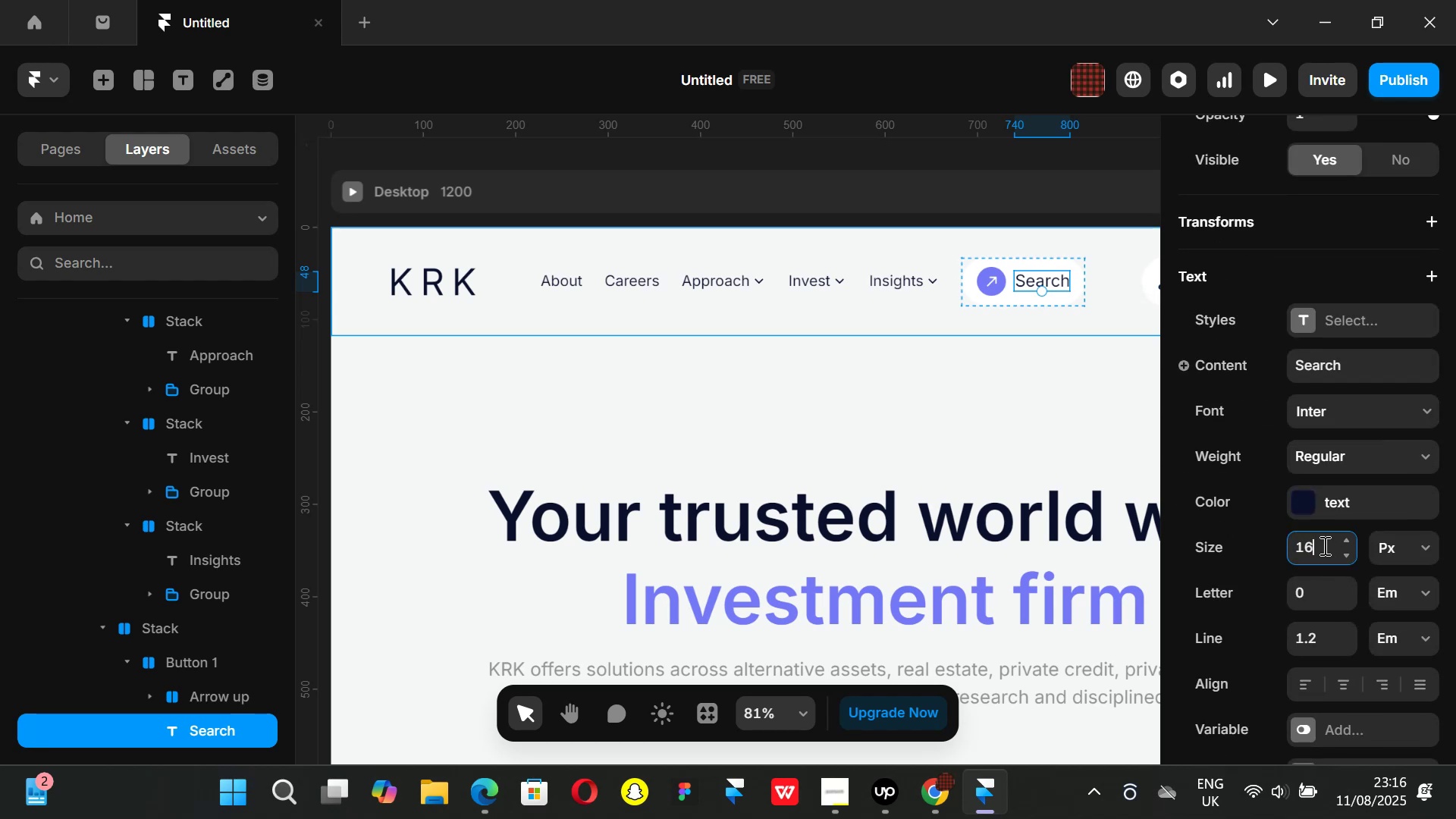 
key(Enter)
 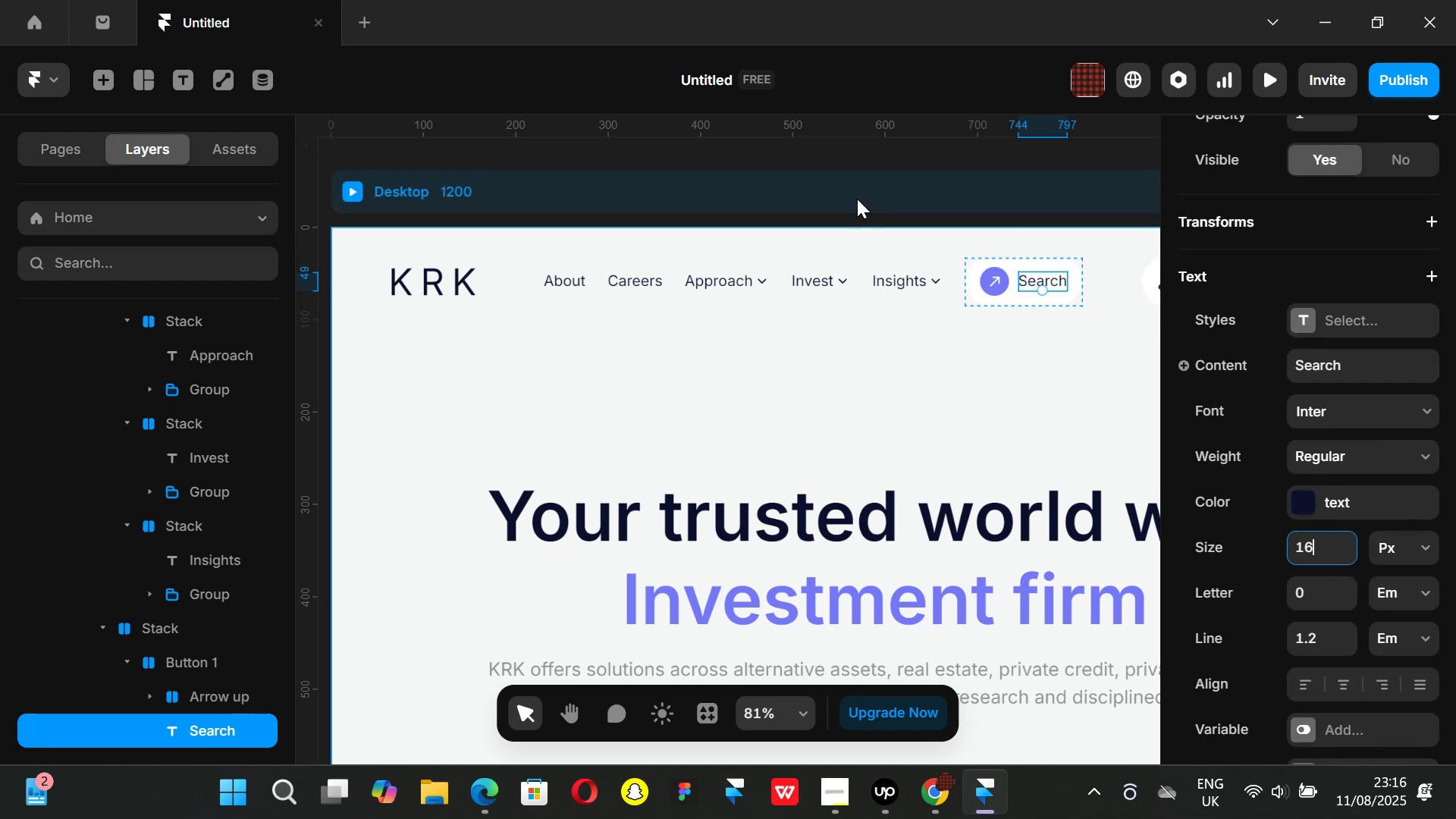 
hold_key(key=ShiftLeft, duration=1.48)
scroll: coordinate [1020, 328], scroll_direction: down, amount: 5.0
 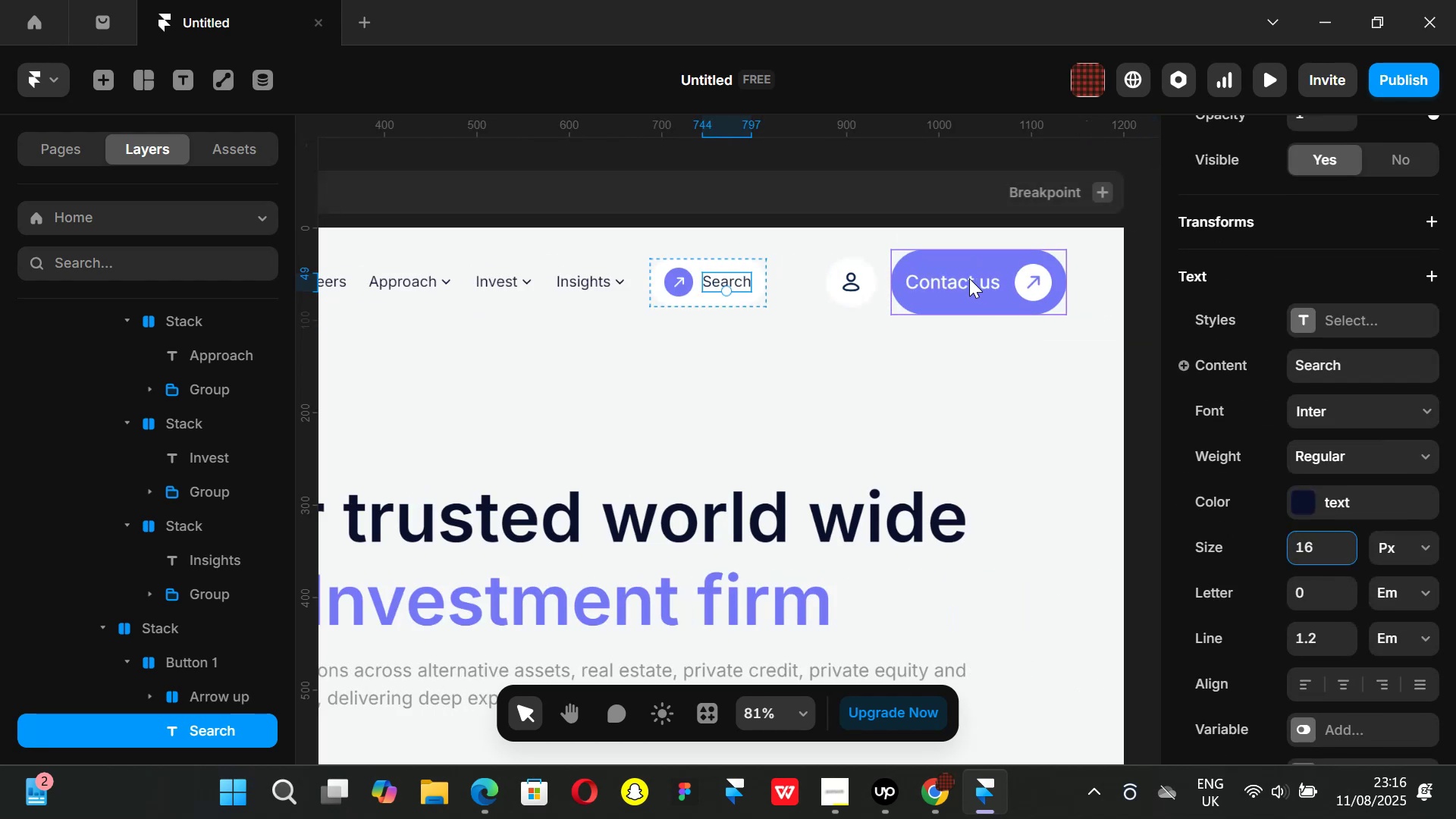 
double_click([969, 278])
 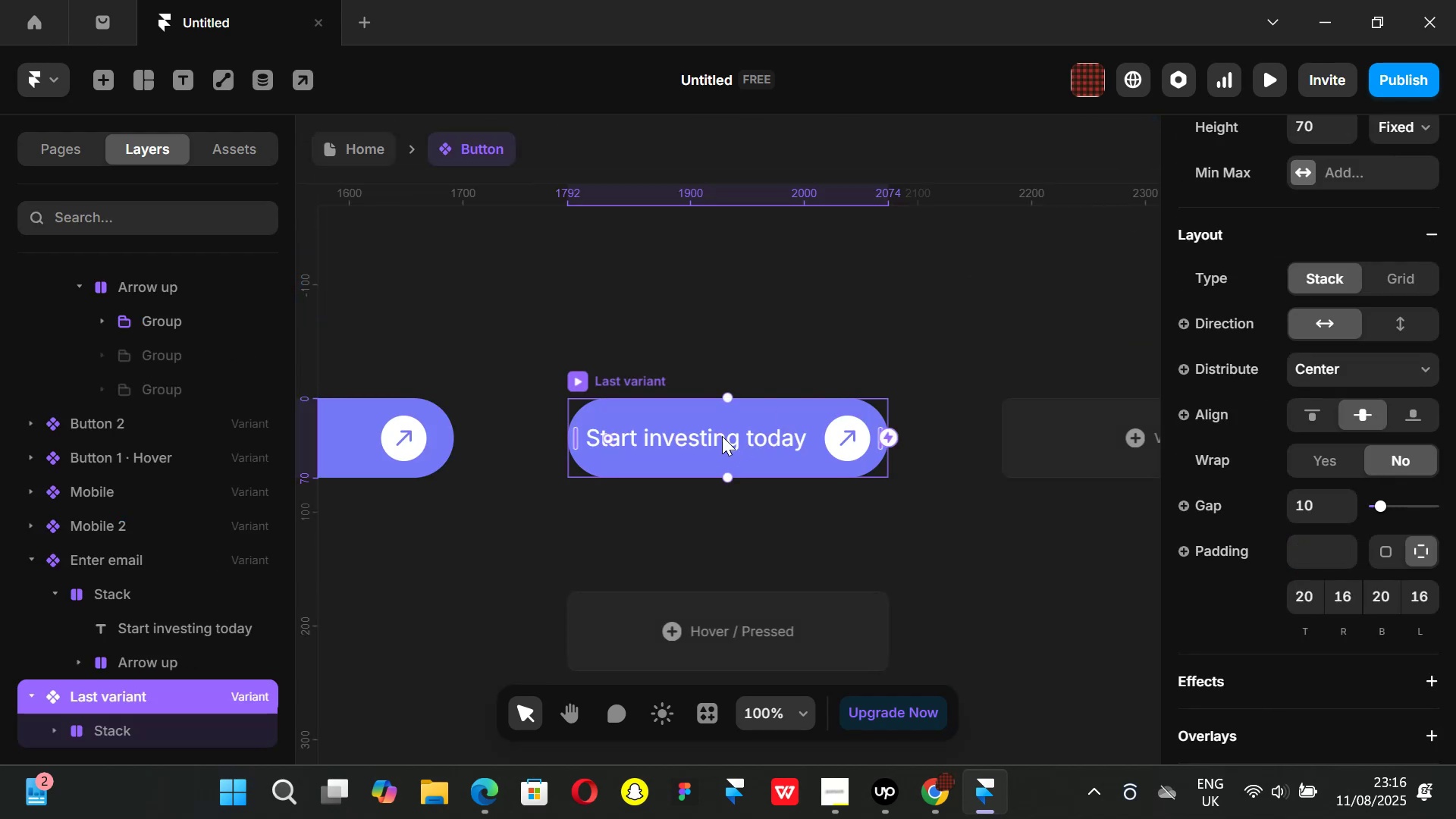 
left_click([722, 436])
 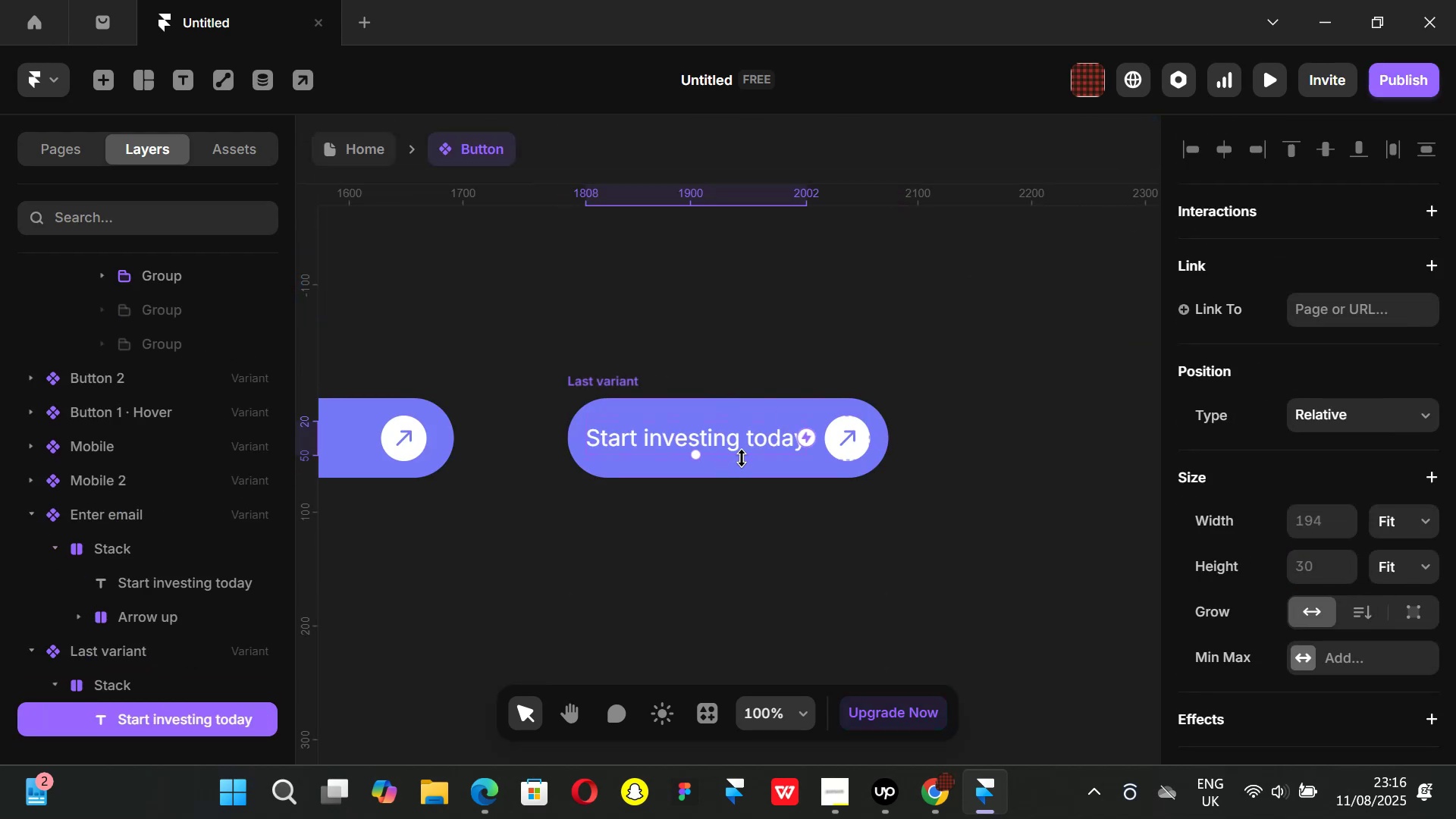 
scroll: coordinate [1308, 577], scroll_direction: down, amount: 5.0
 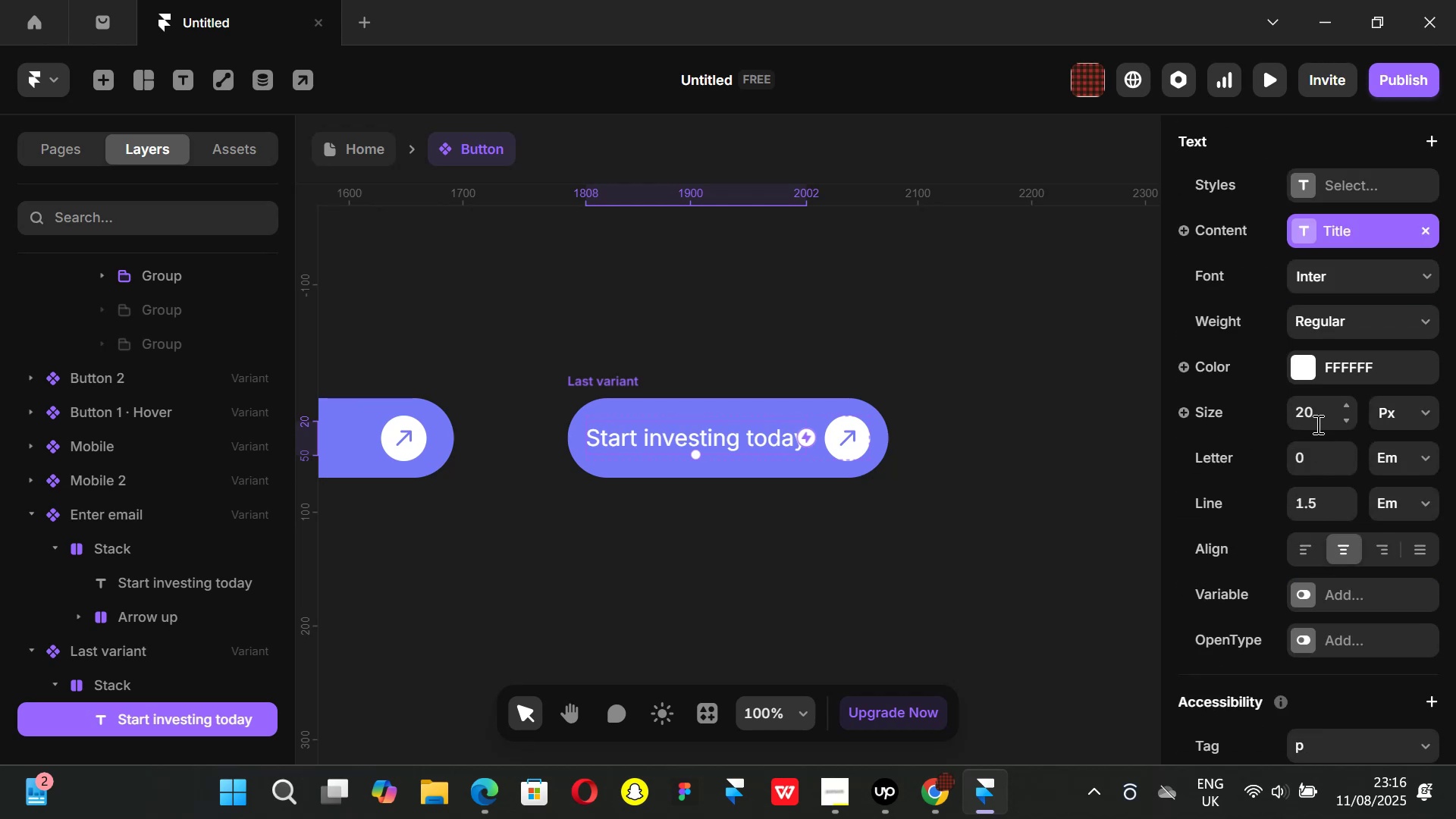 
left_click([1316, 413])
 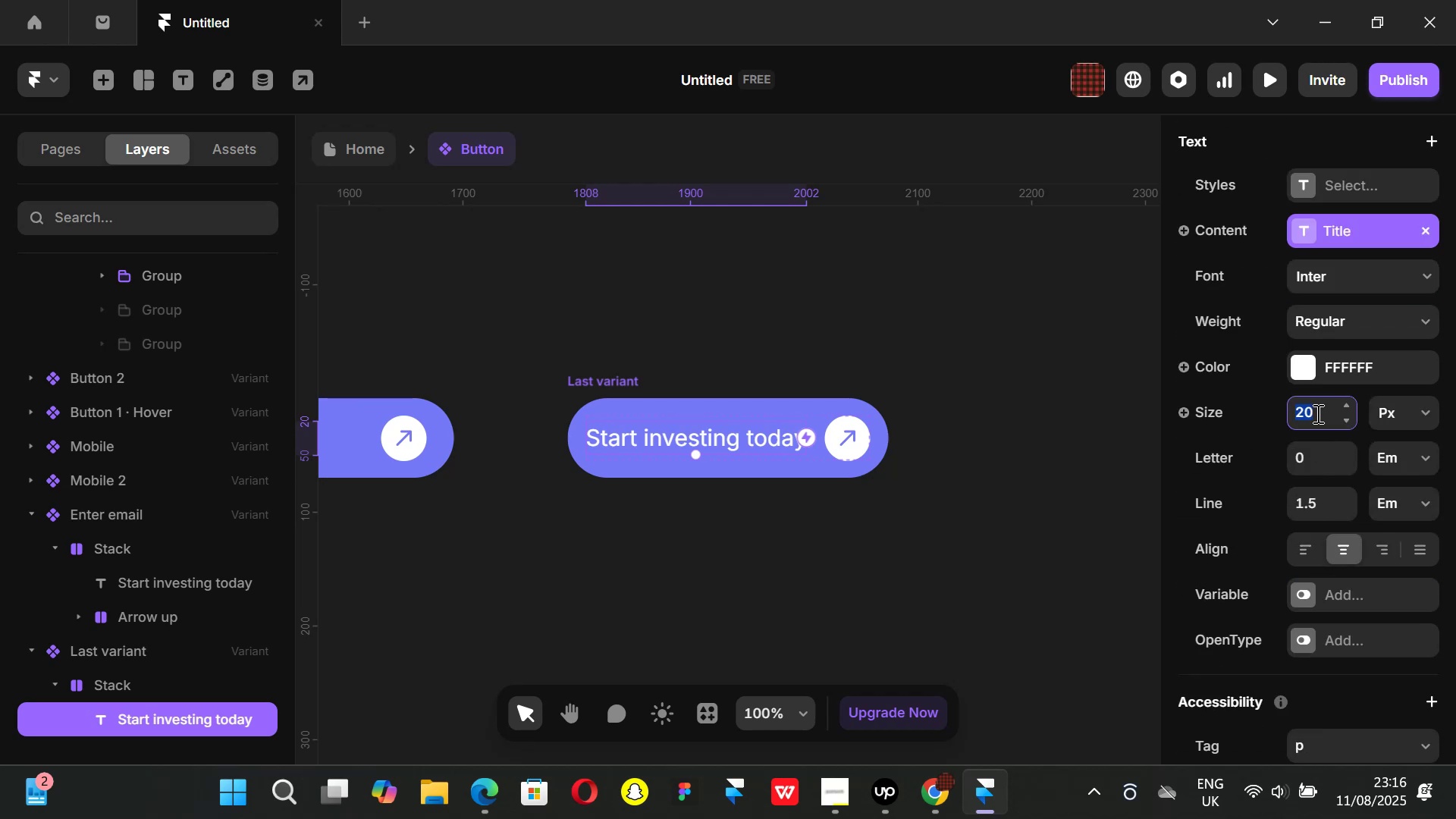 
type(18)
 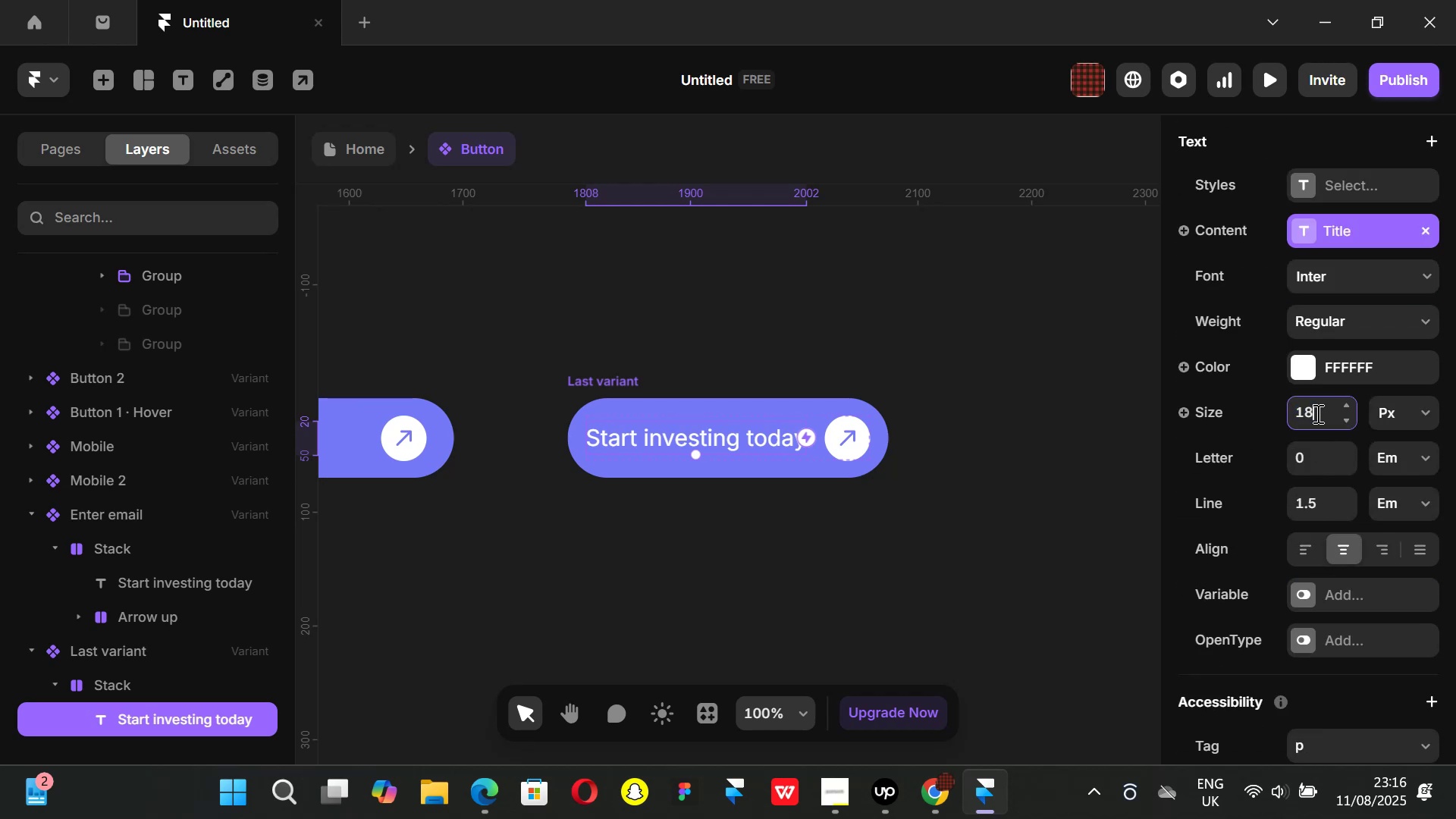 
key(Enter)
 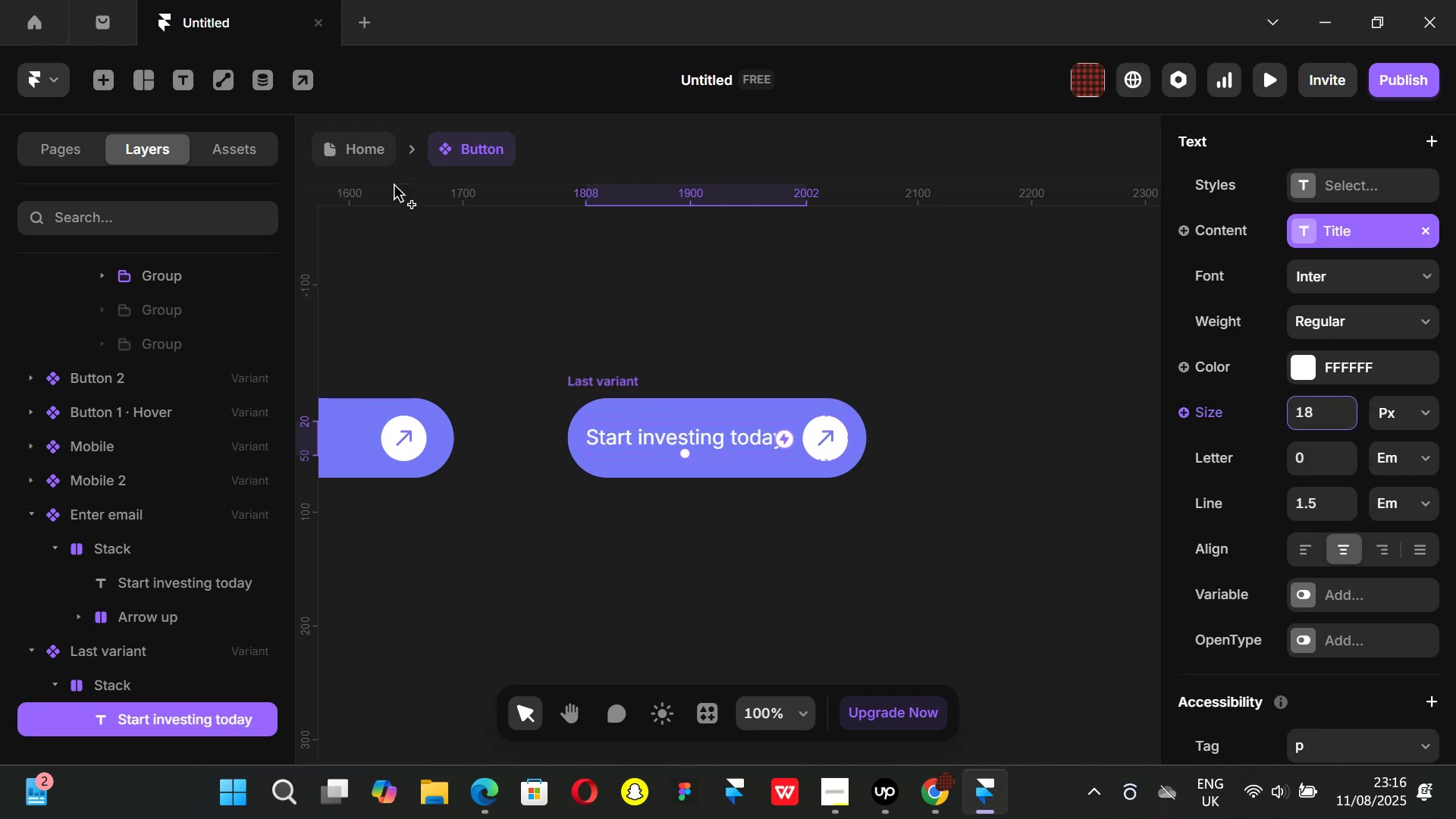 
left_click([359, 157])
 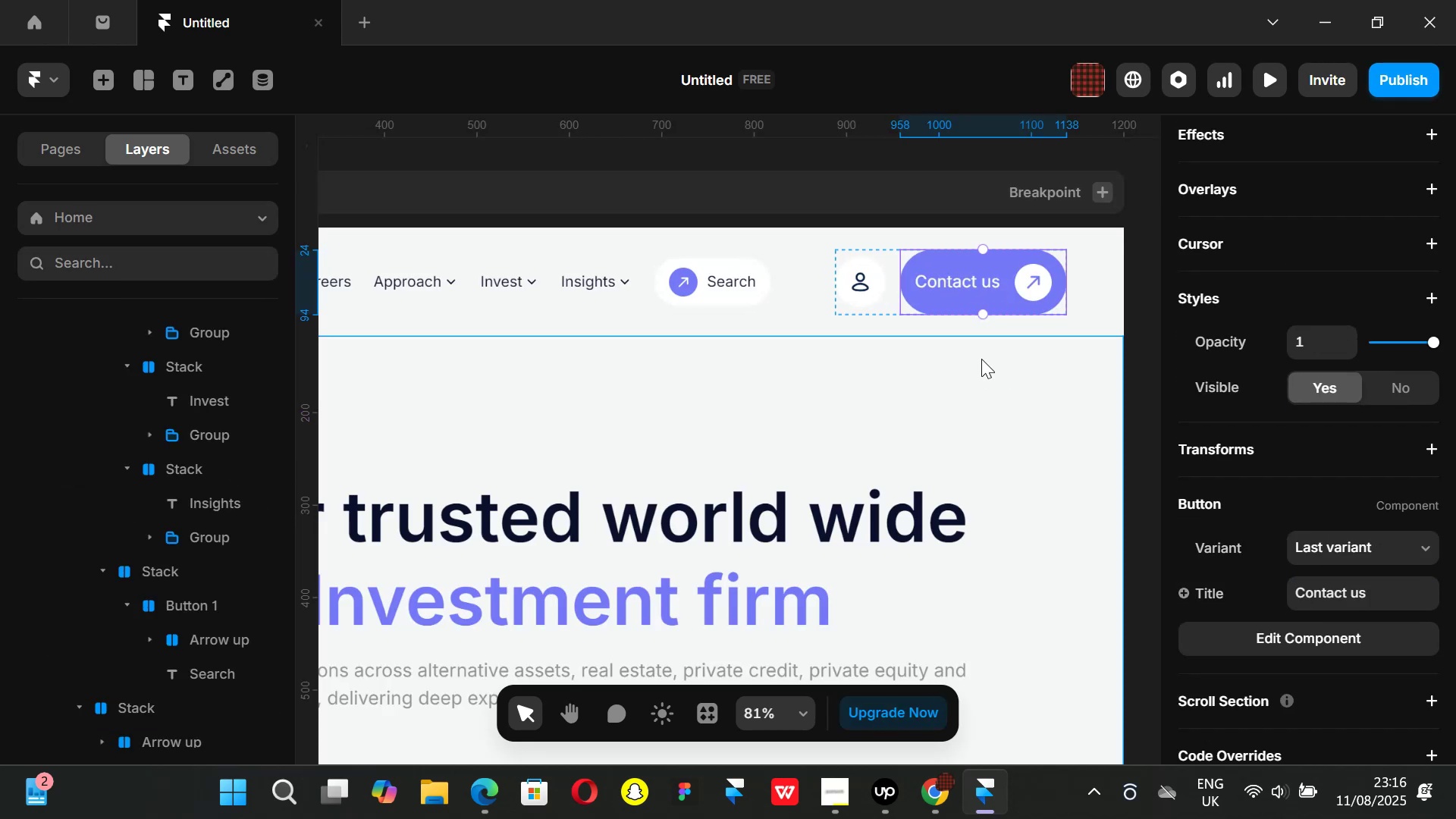 
scroll: coordinate [1368, 370], scroll_direction: up, amount: 3.0
 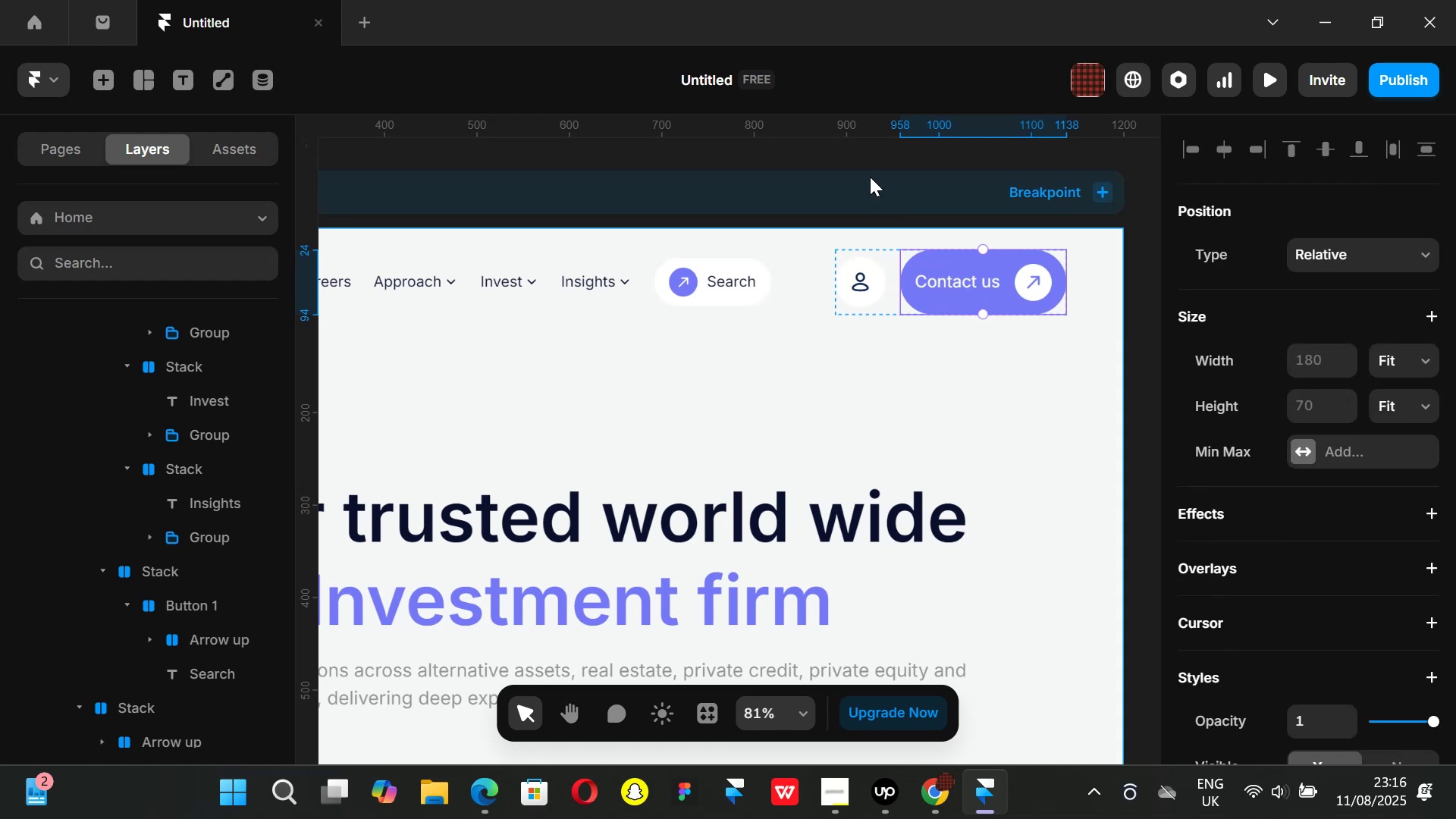 
left_click([869, 161])
 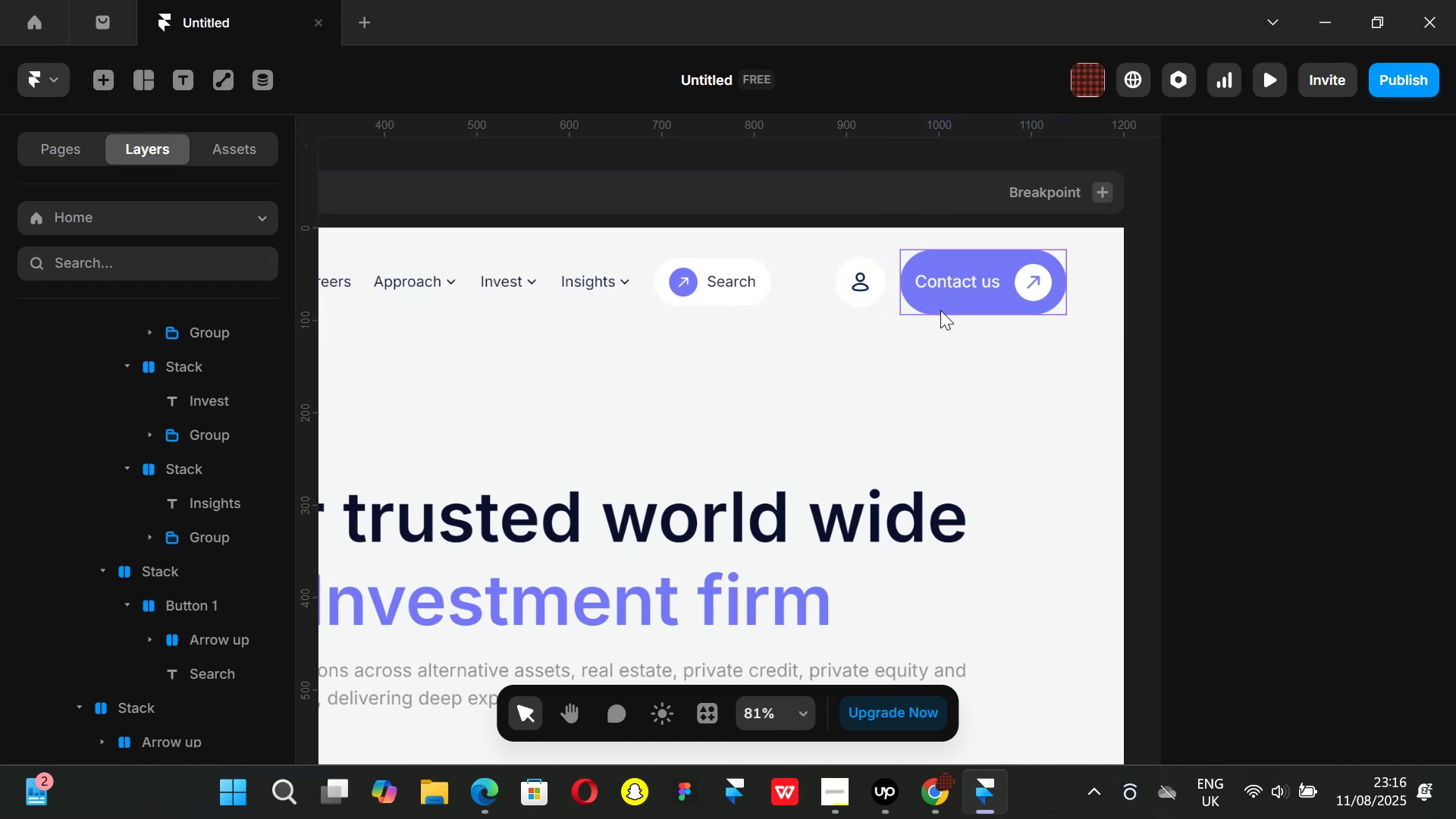 
left_click([940, 306])
 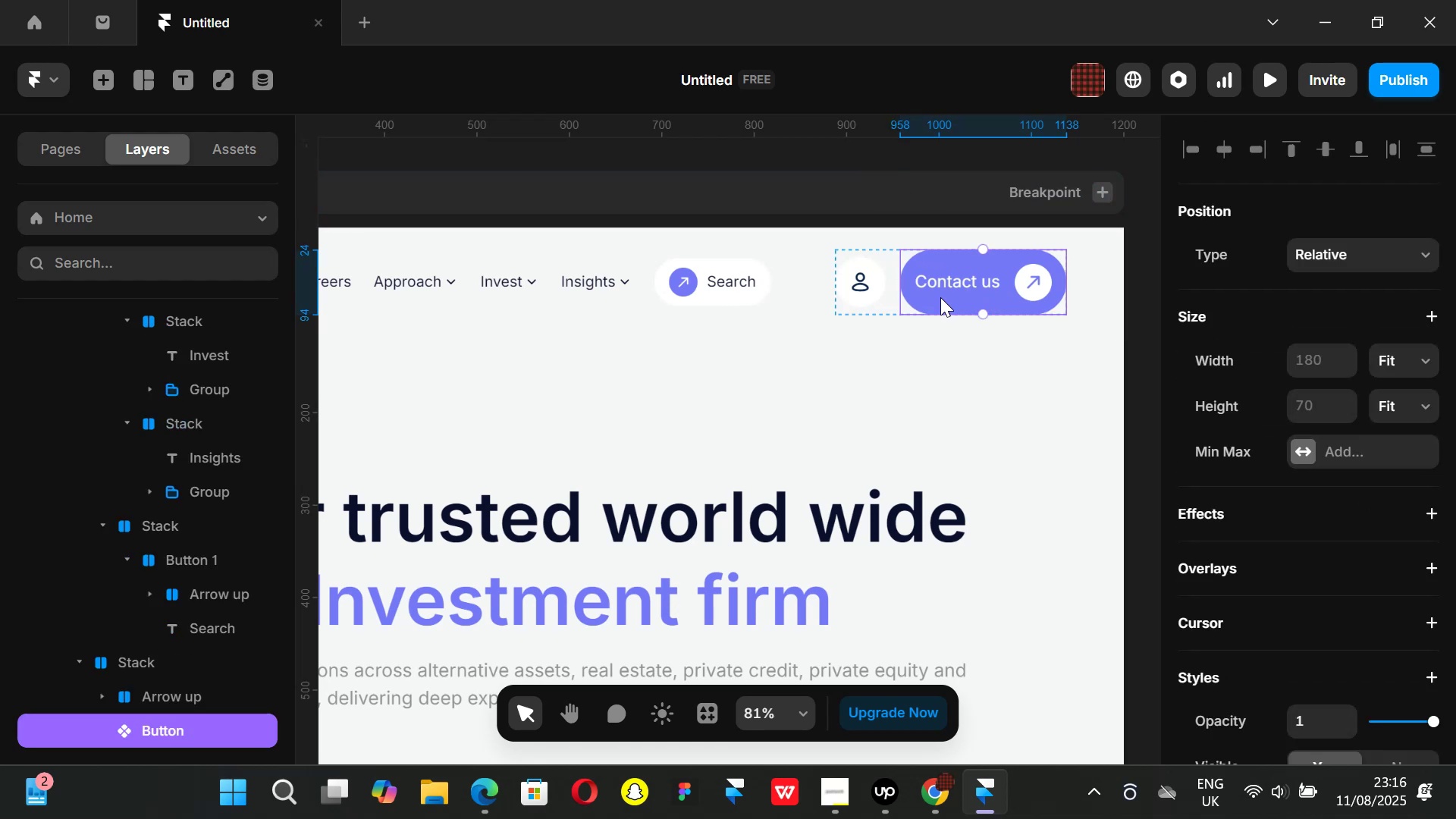 
double_click([940, 297])
 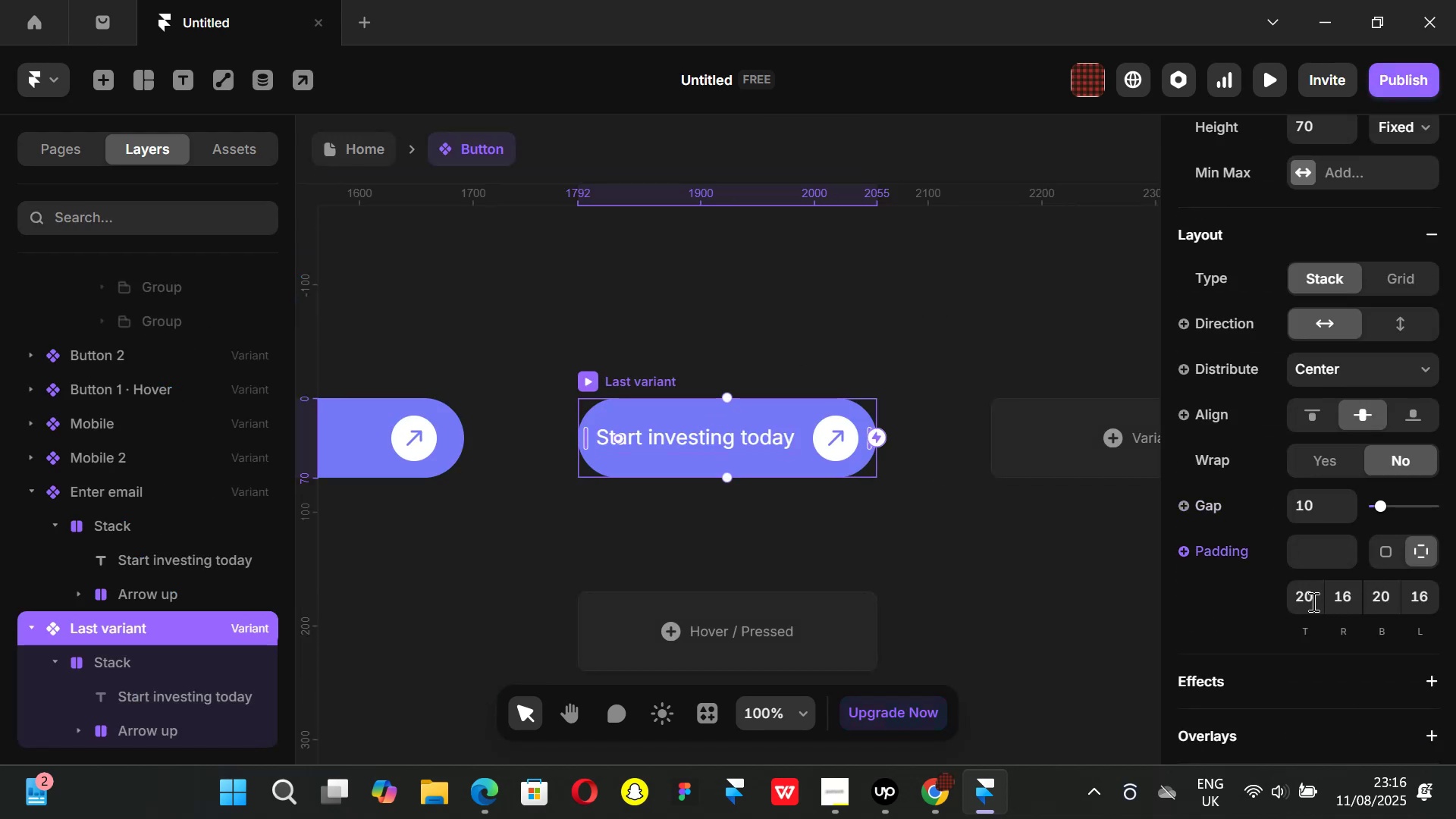 
left_click([1308, 598])
 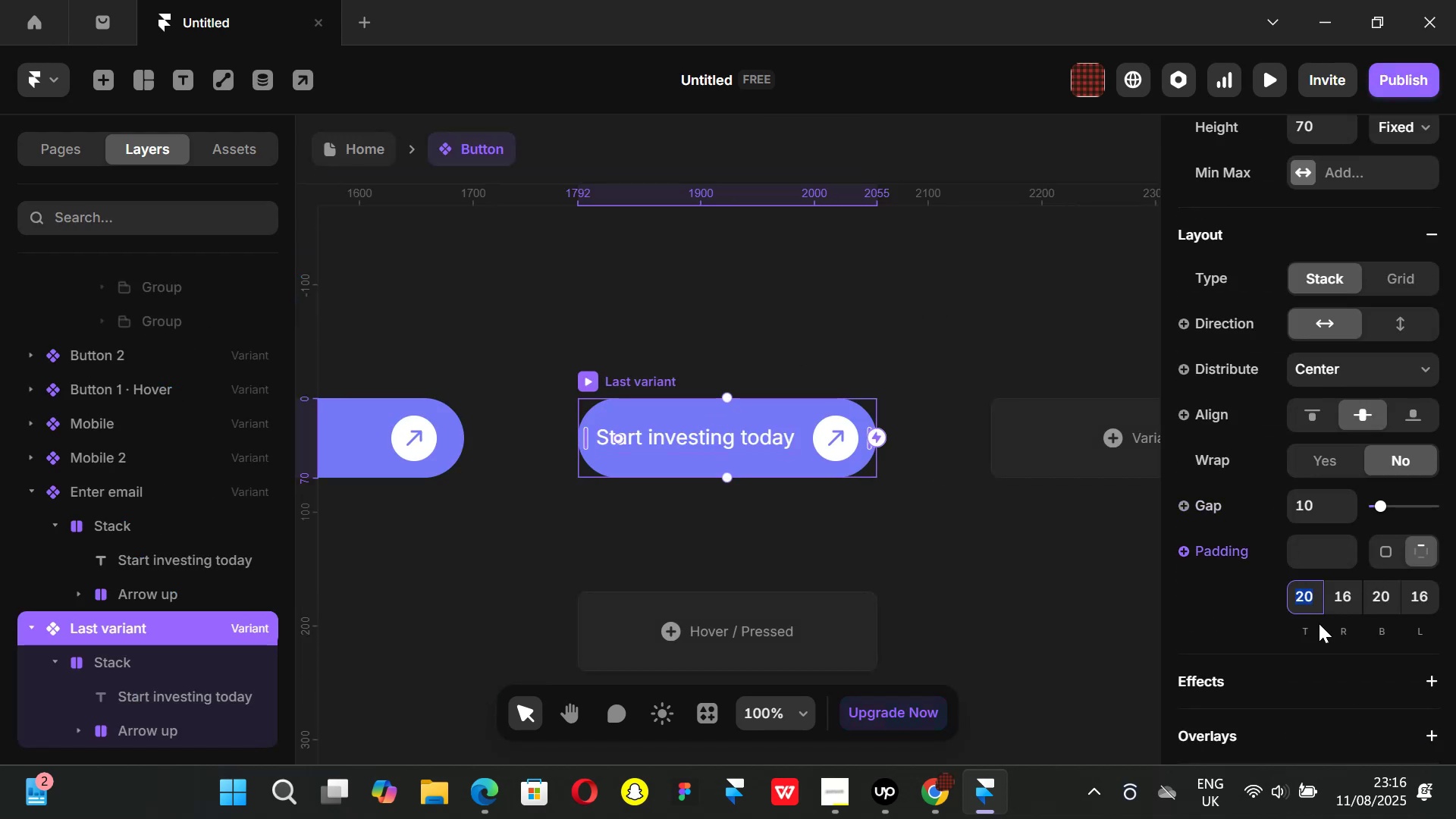 
type(16)
 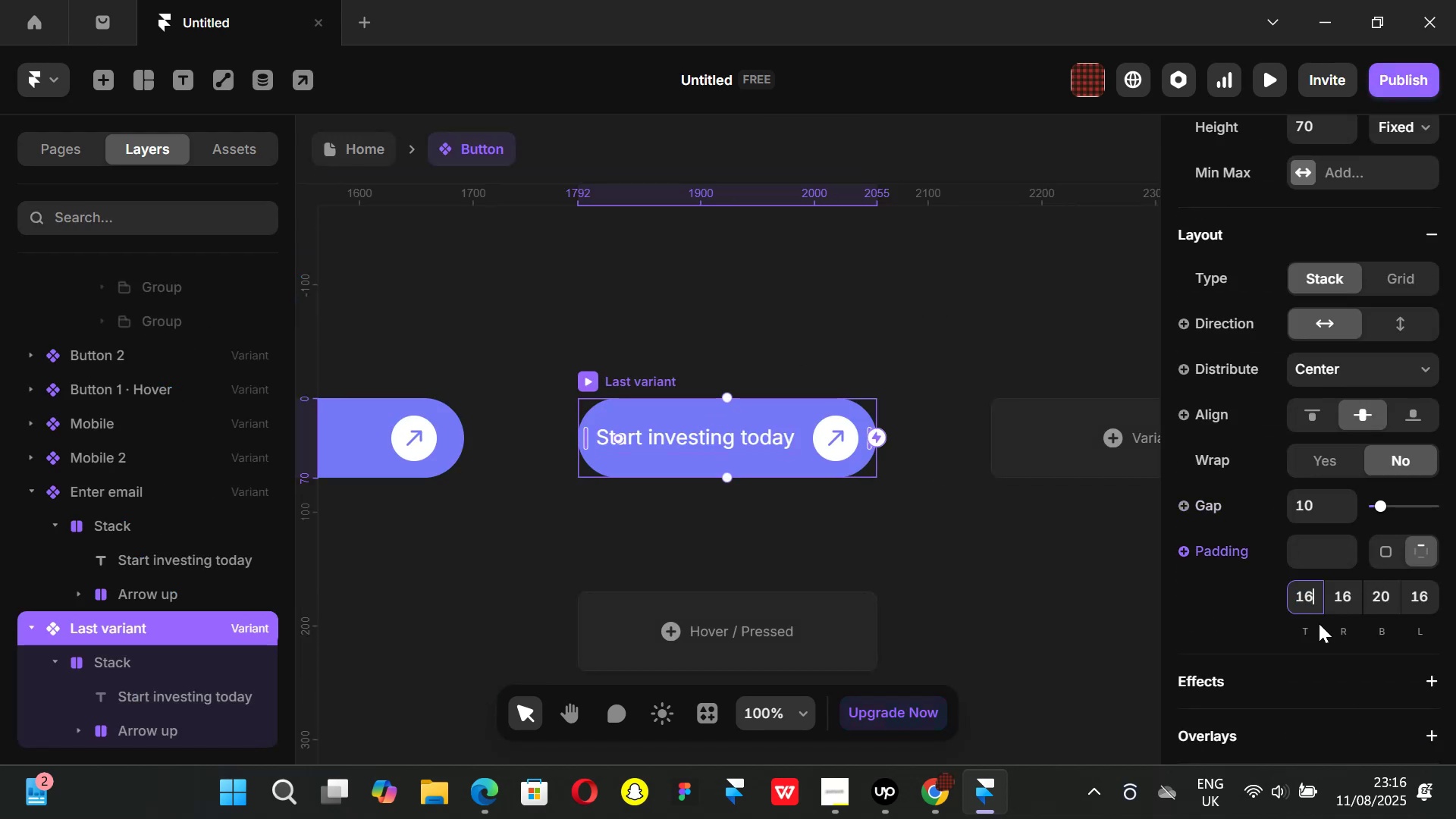 
key(Enter)
 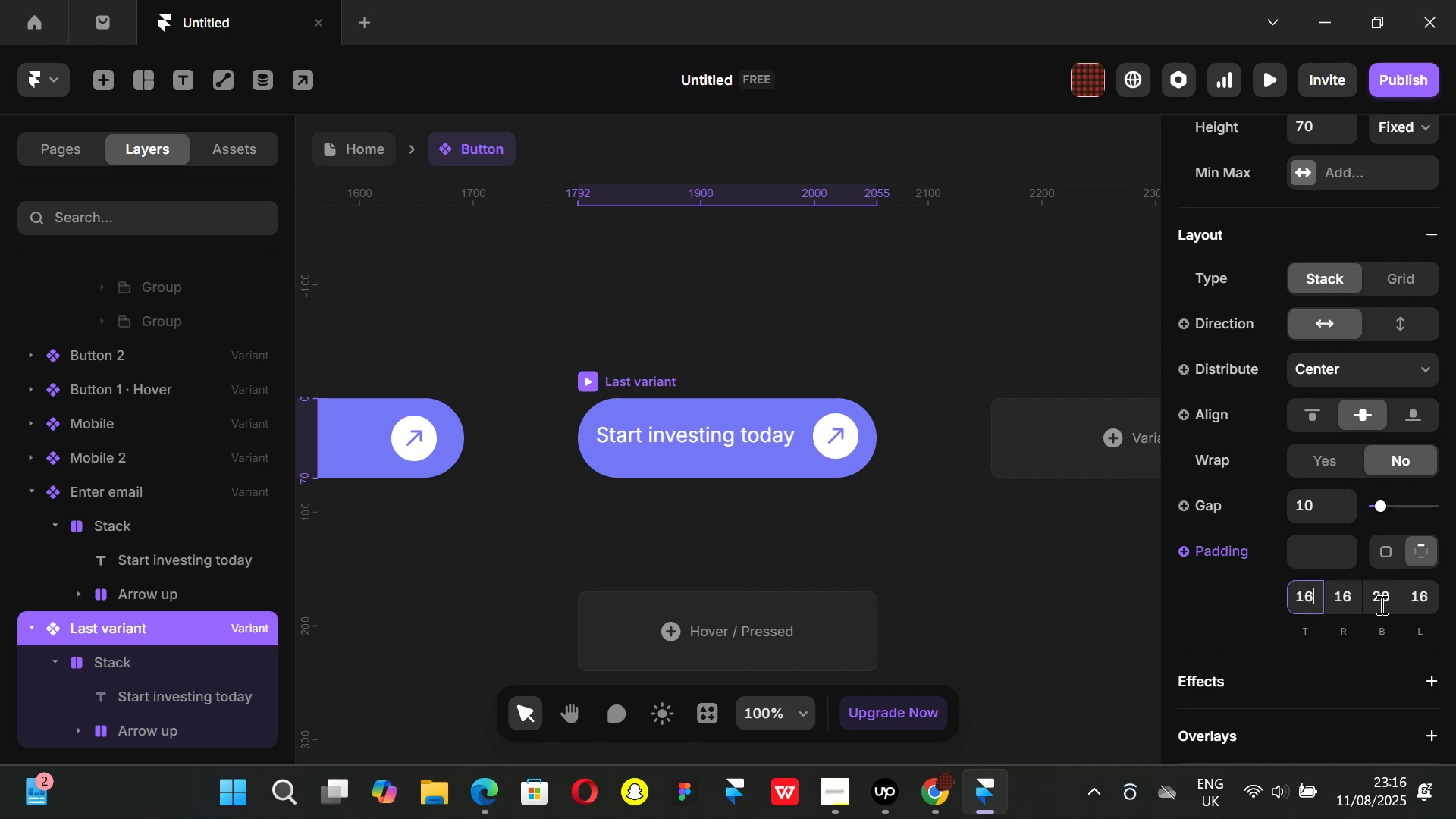 
left_click([1376, 595])
 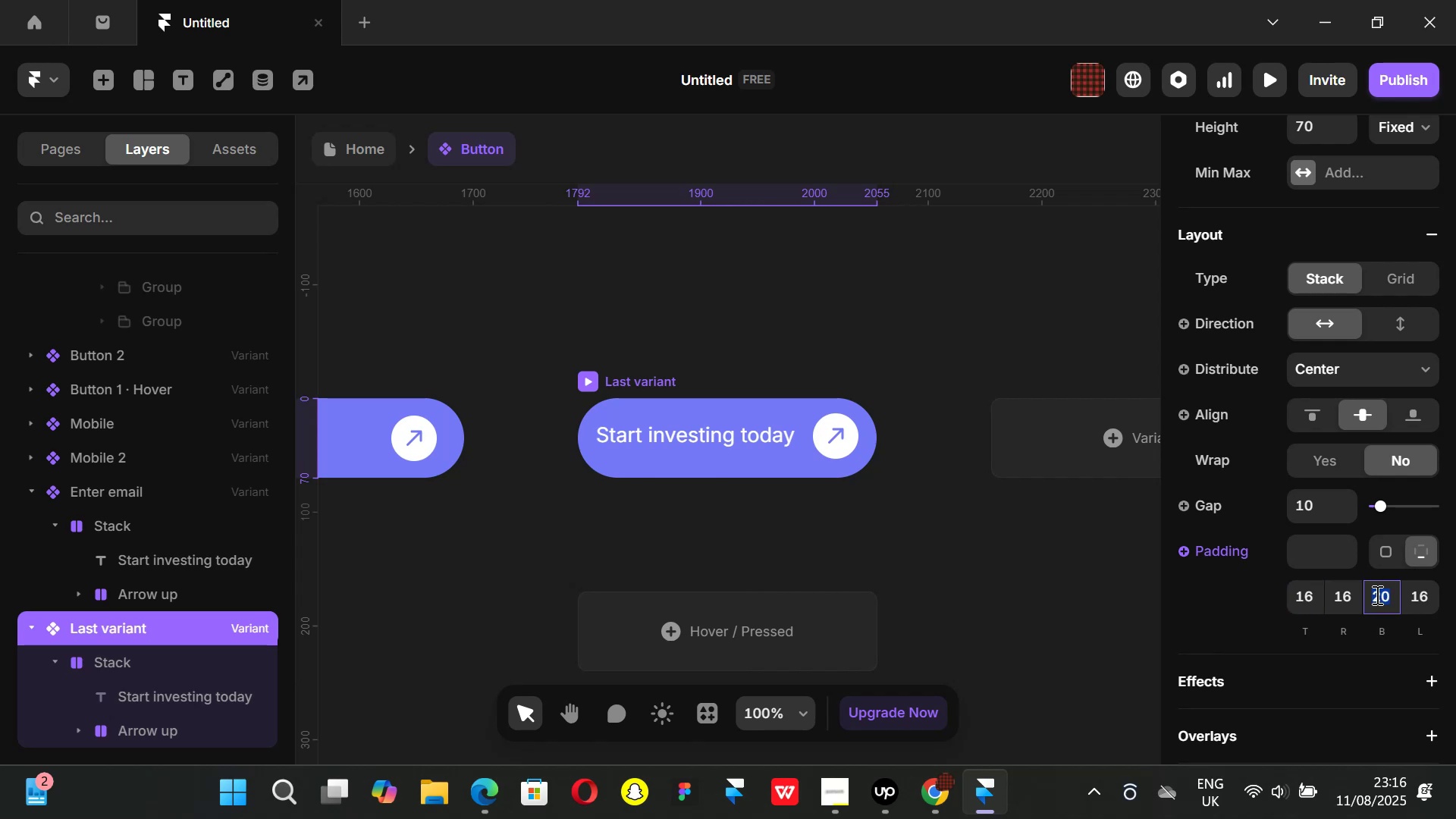 
type(16)
 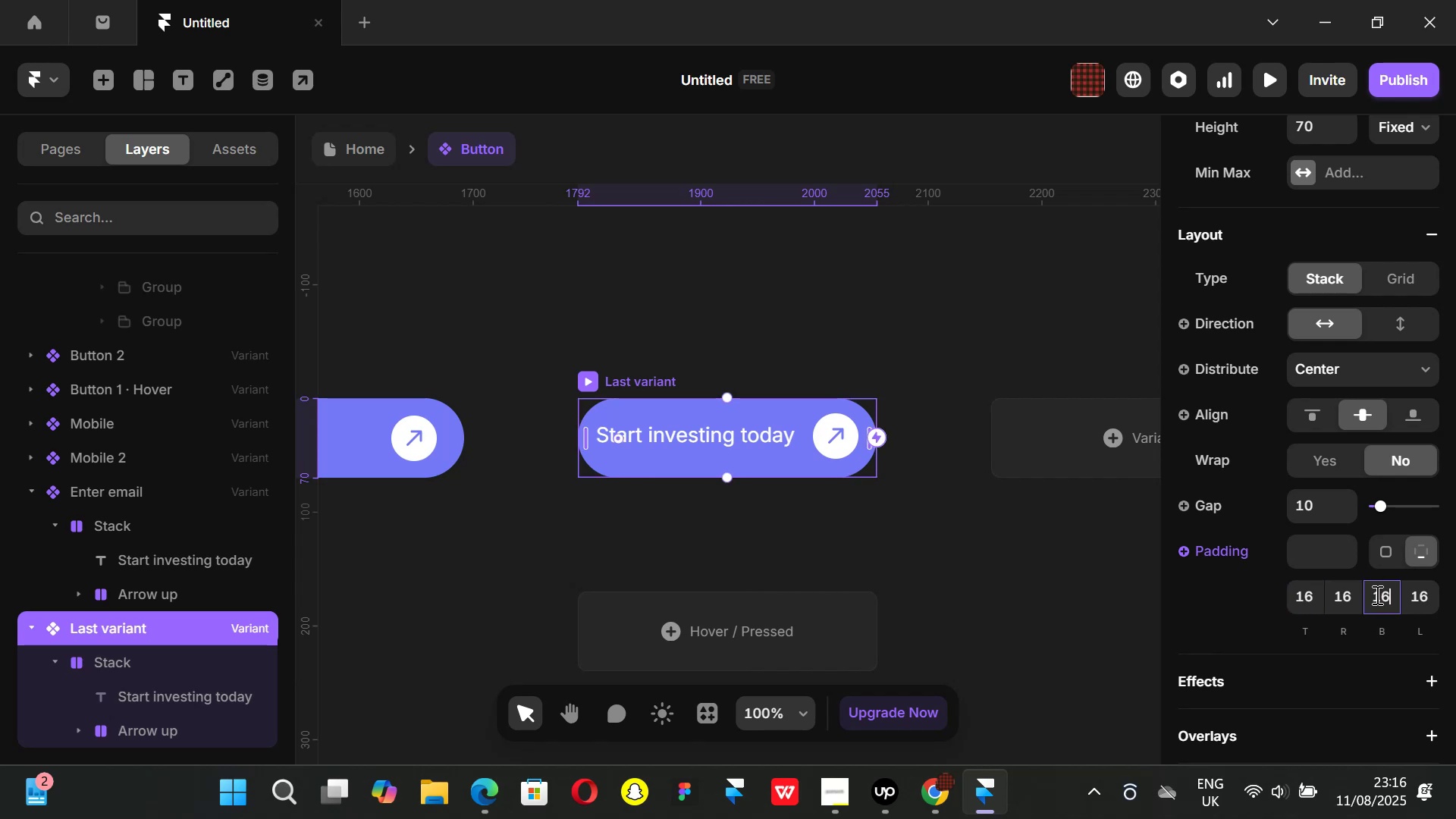 
key(Enter)
 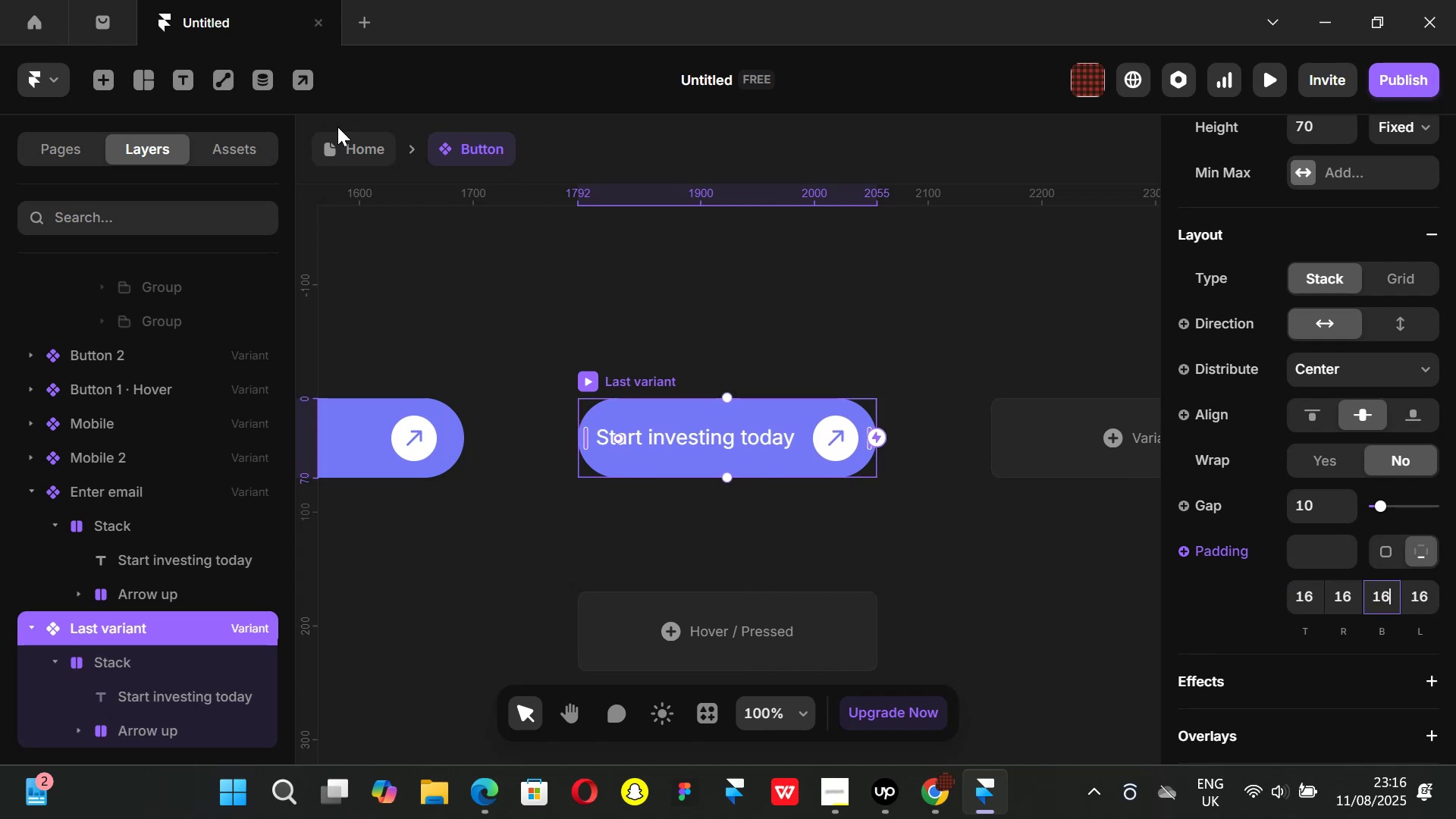 
left_click([354, 152])
 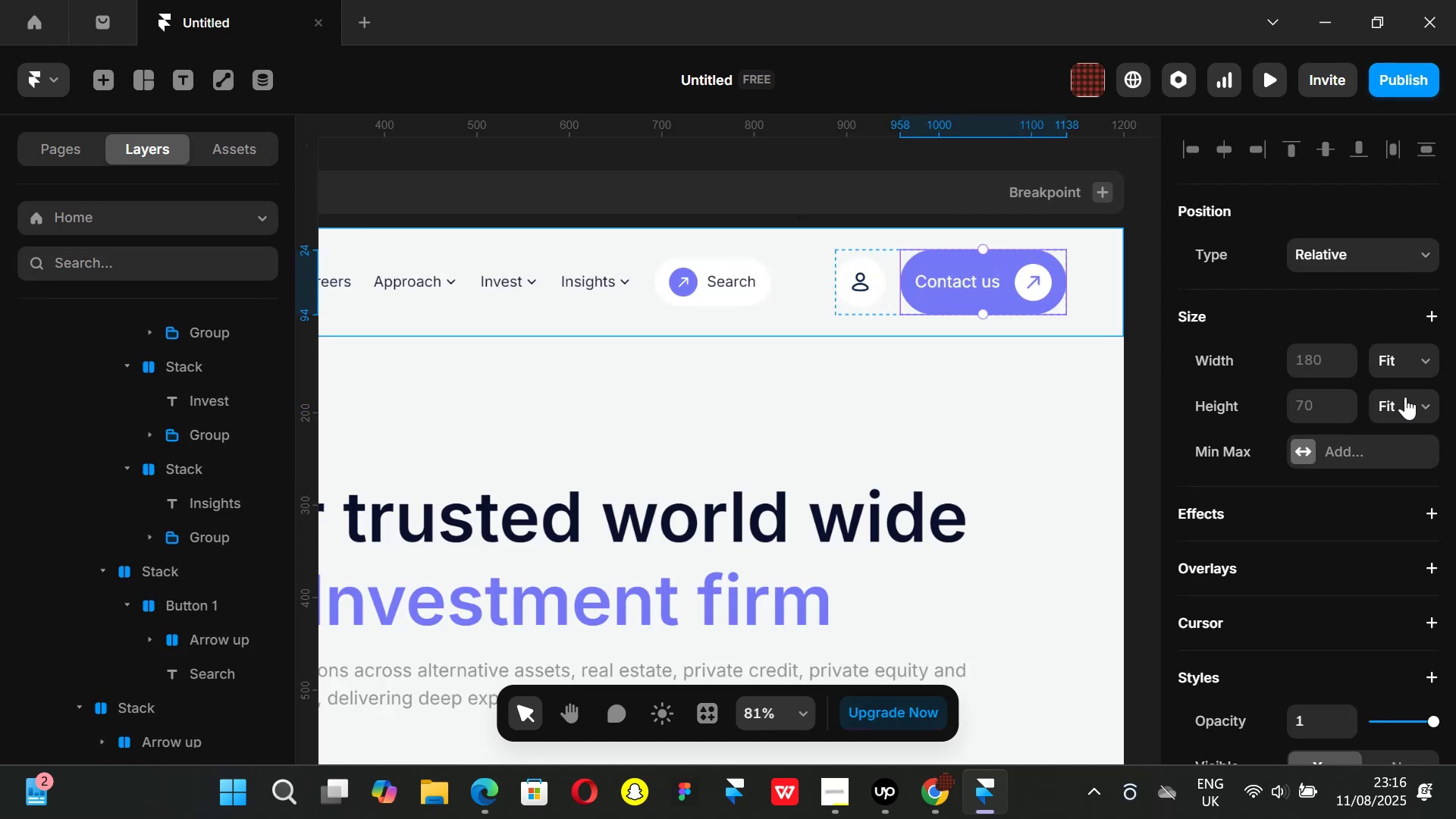 
left_click([905, 156])
 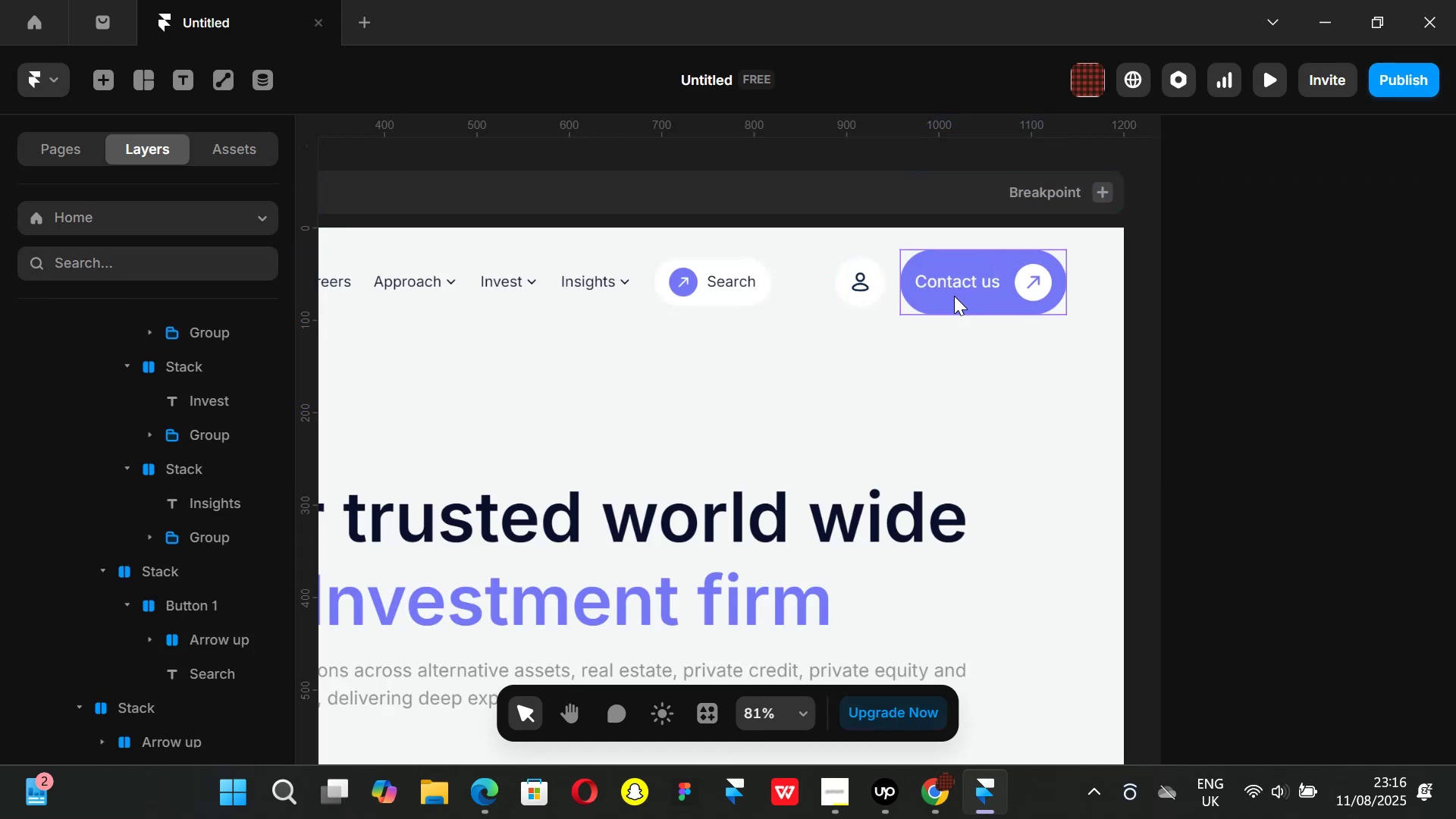 
left_click([954, 296])
 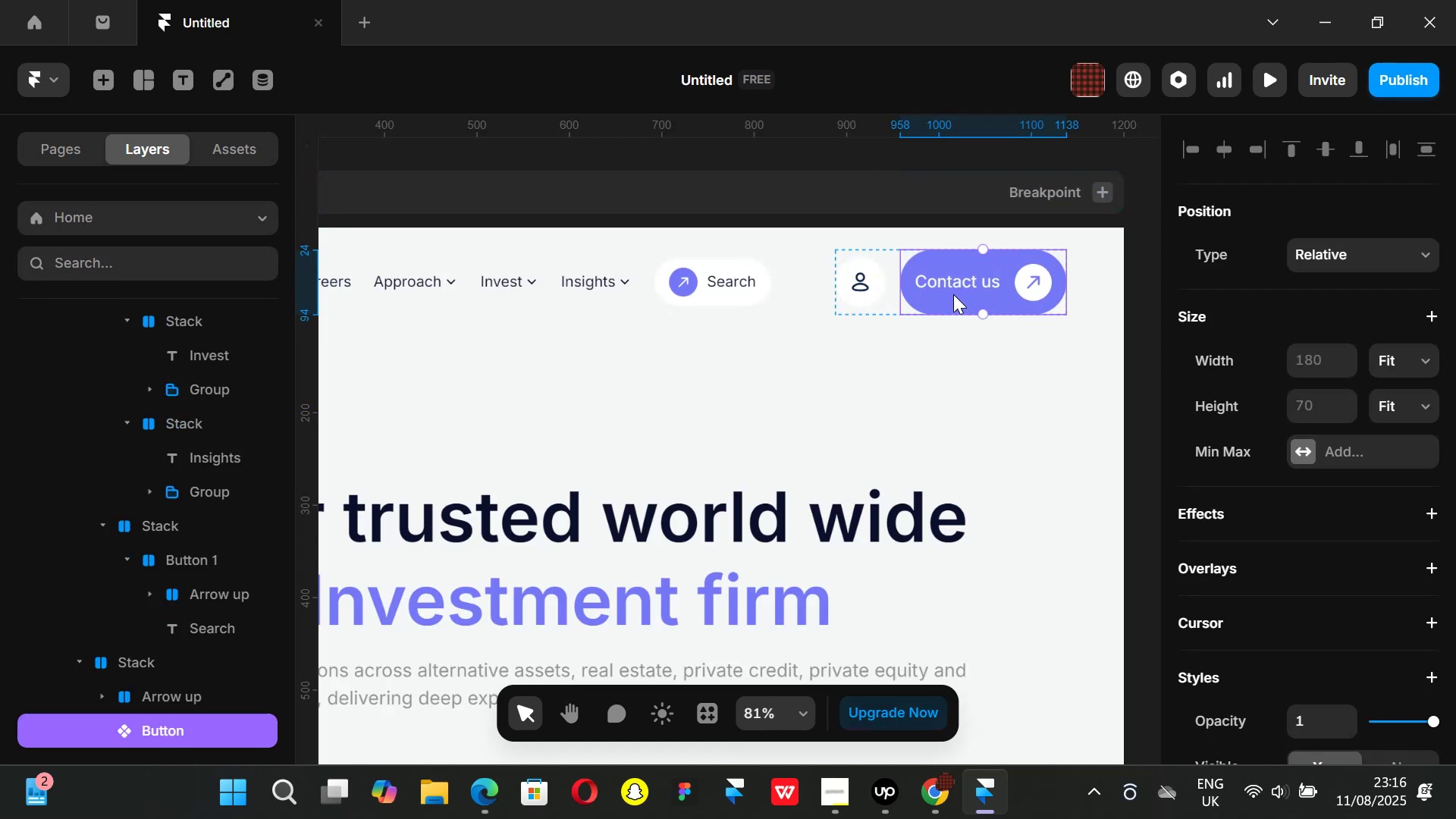 
double_click([952, 293])
 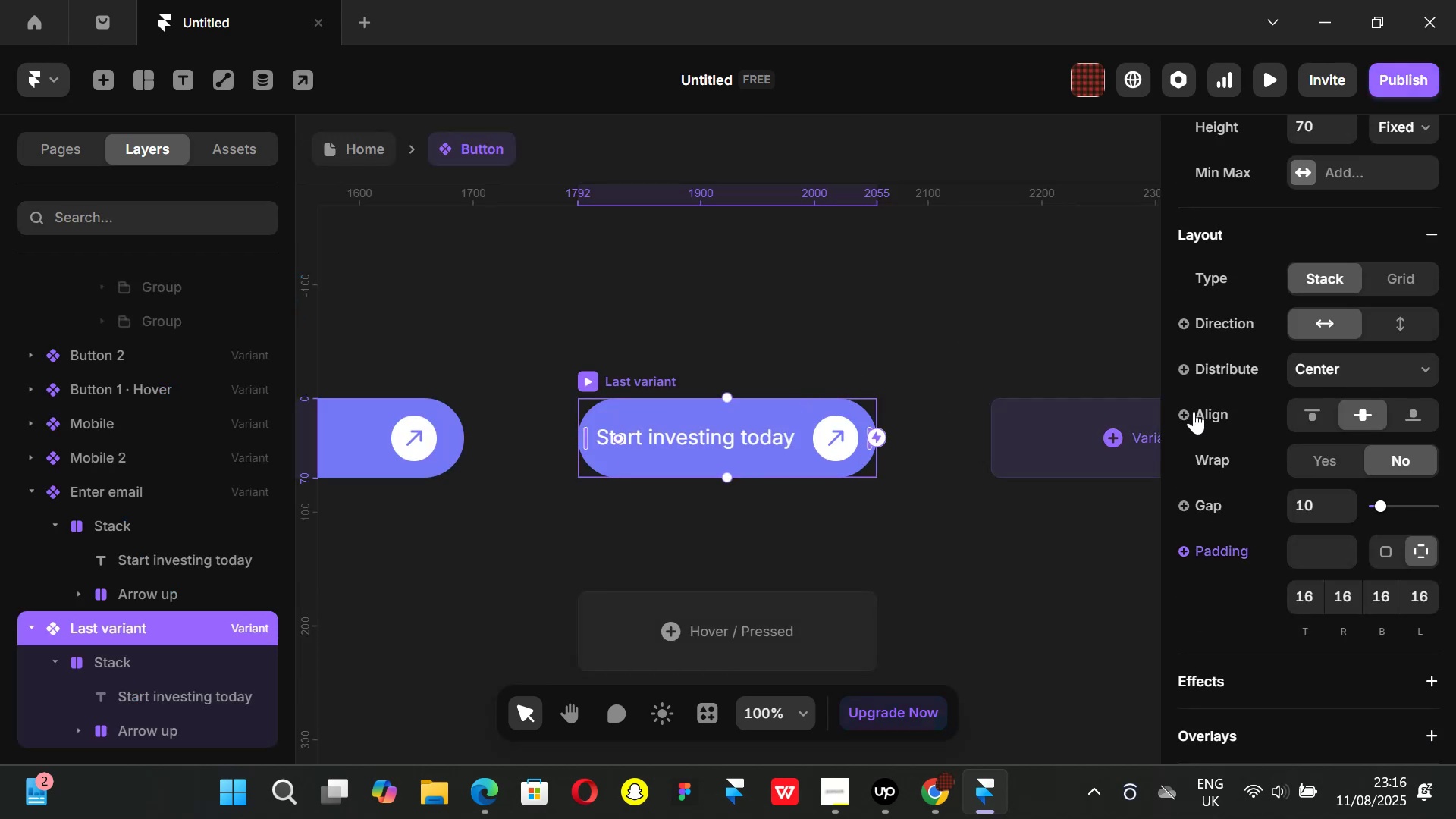 
scroll: coordinate [1339, 417], scroll_direction: up, amount: 2.0
 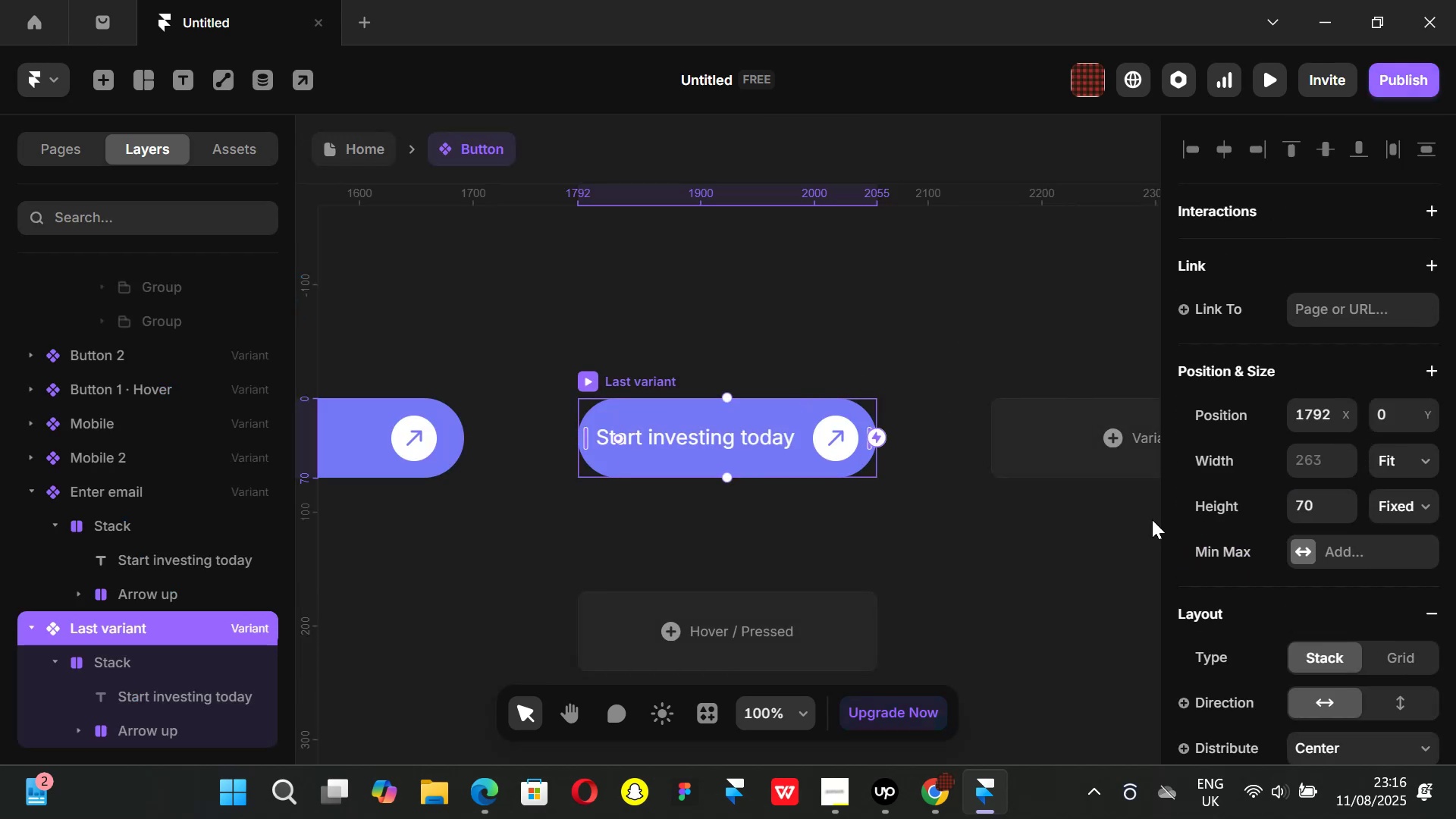 
scroll: coordinate [1335, 593], scroll_direction: down, amount: 3.0
 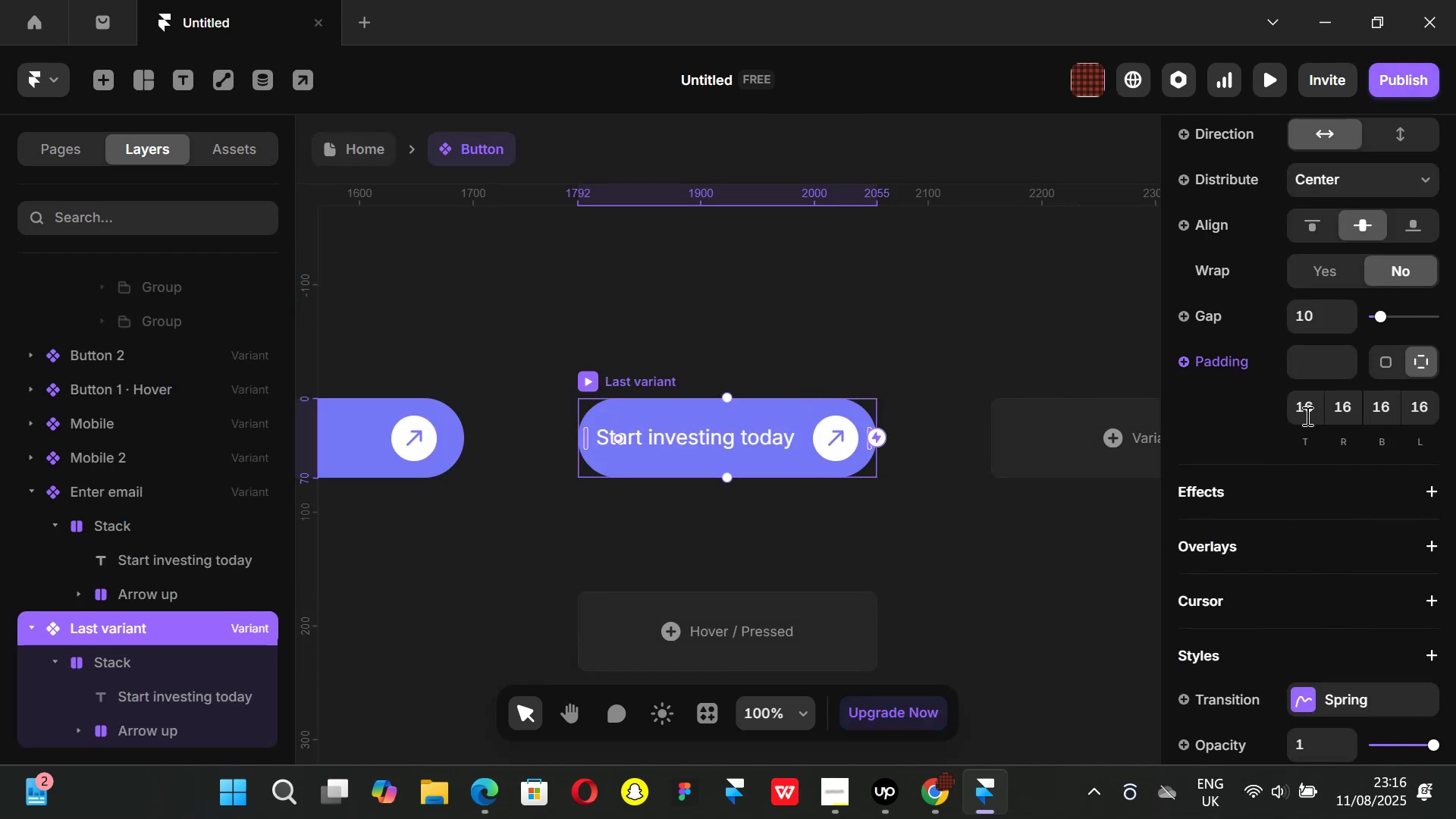 
left_click([1306, 412])
 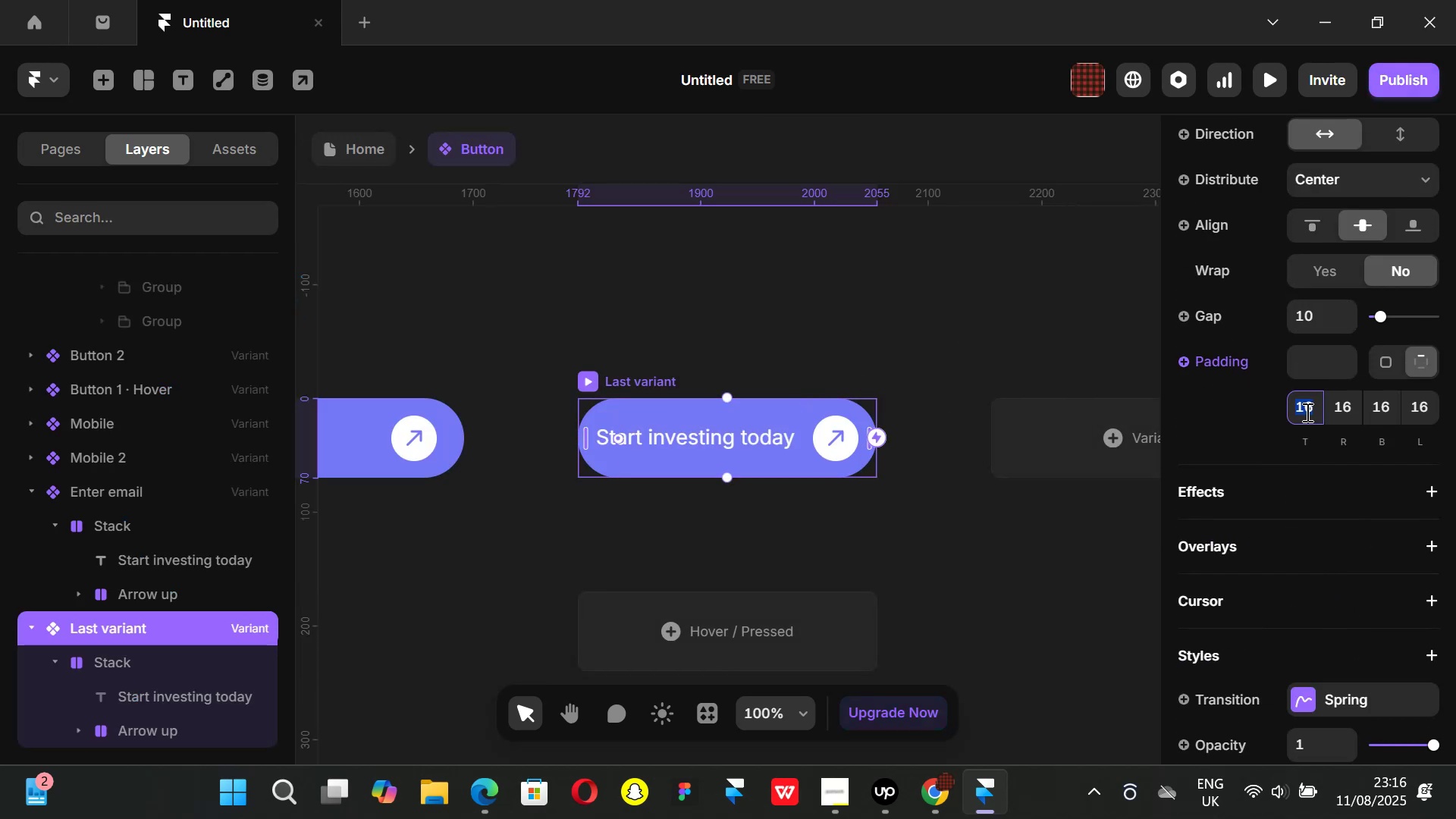 
type(12)
 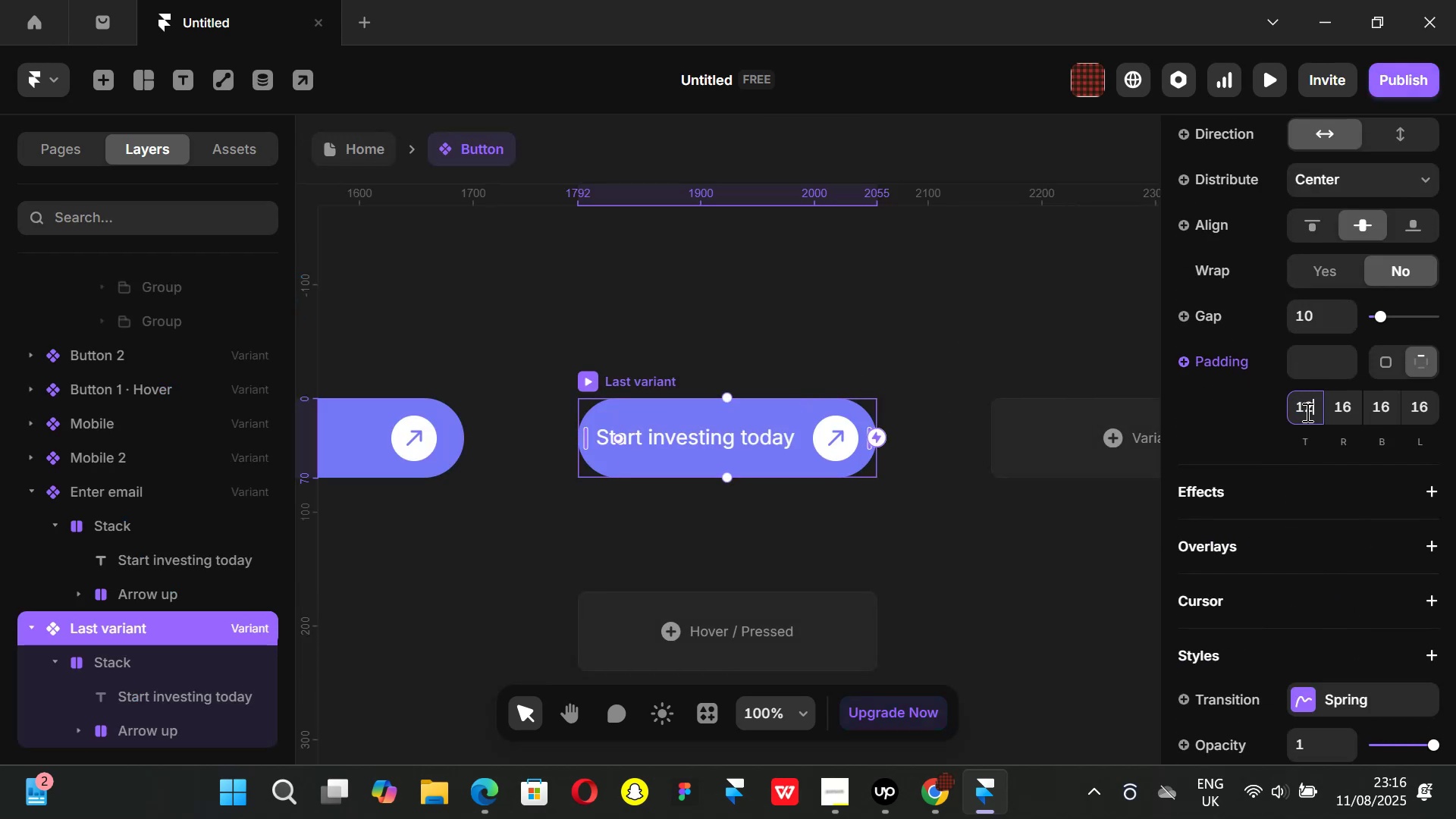 
key(Enter)
 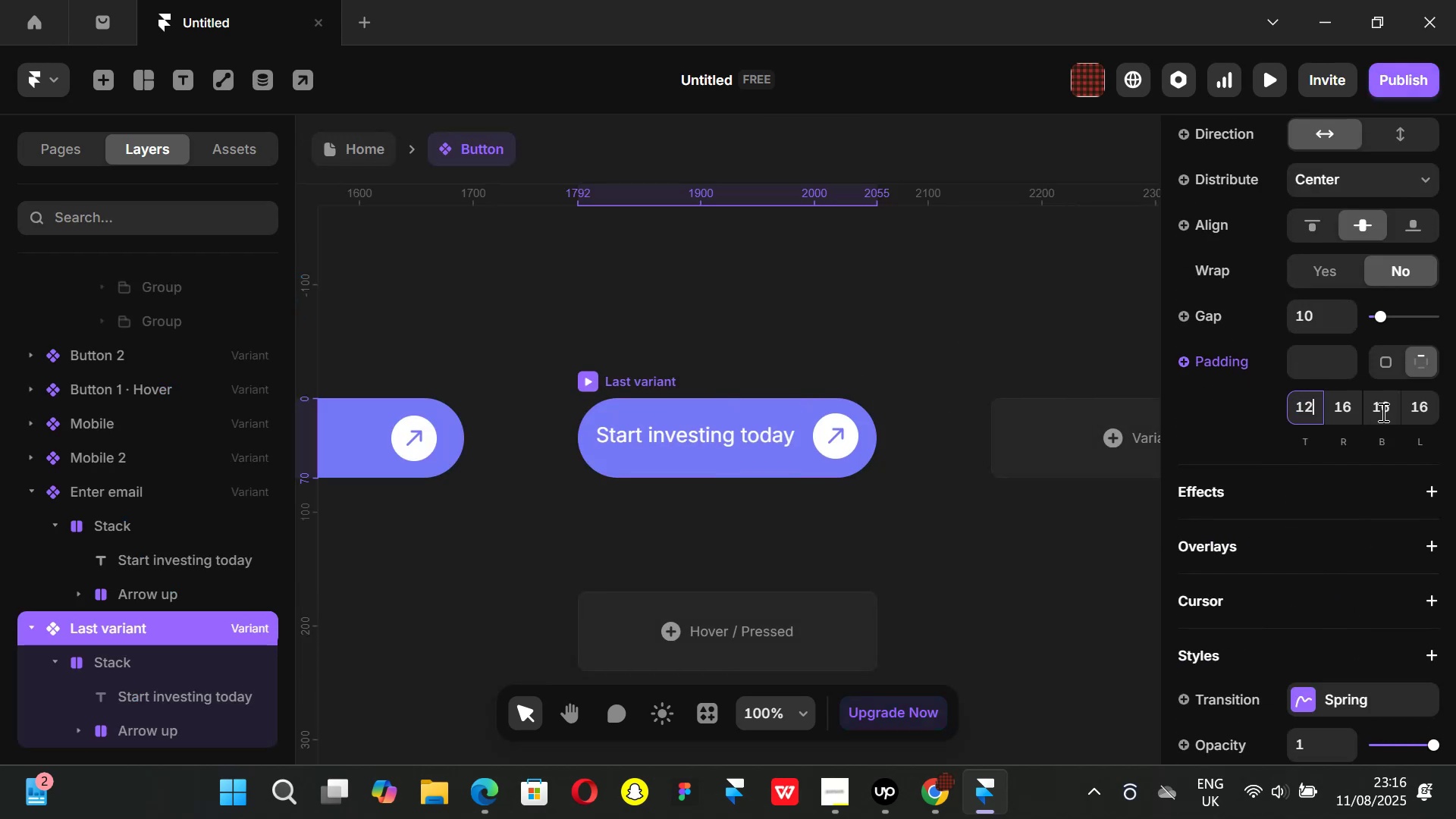 
left_click([1390, 412])
 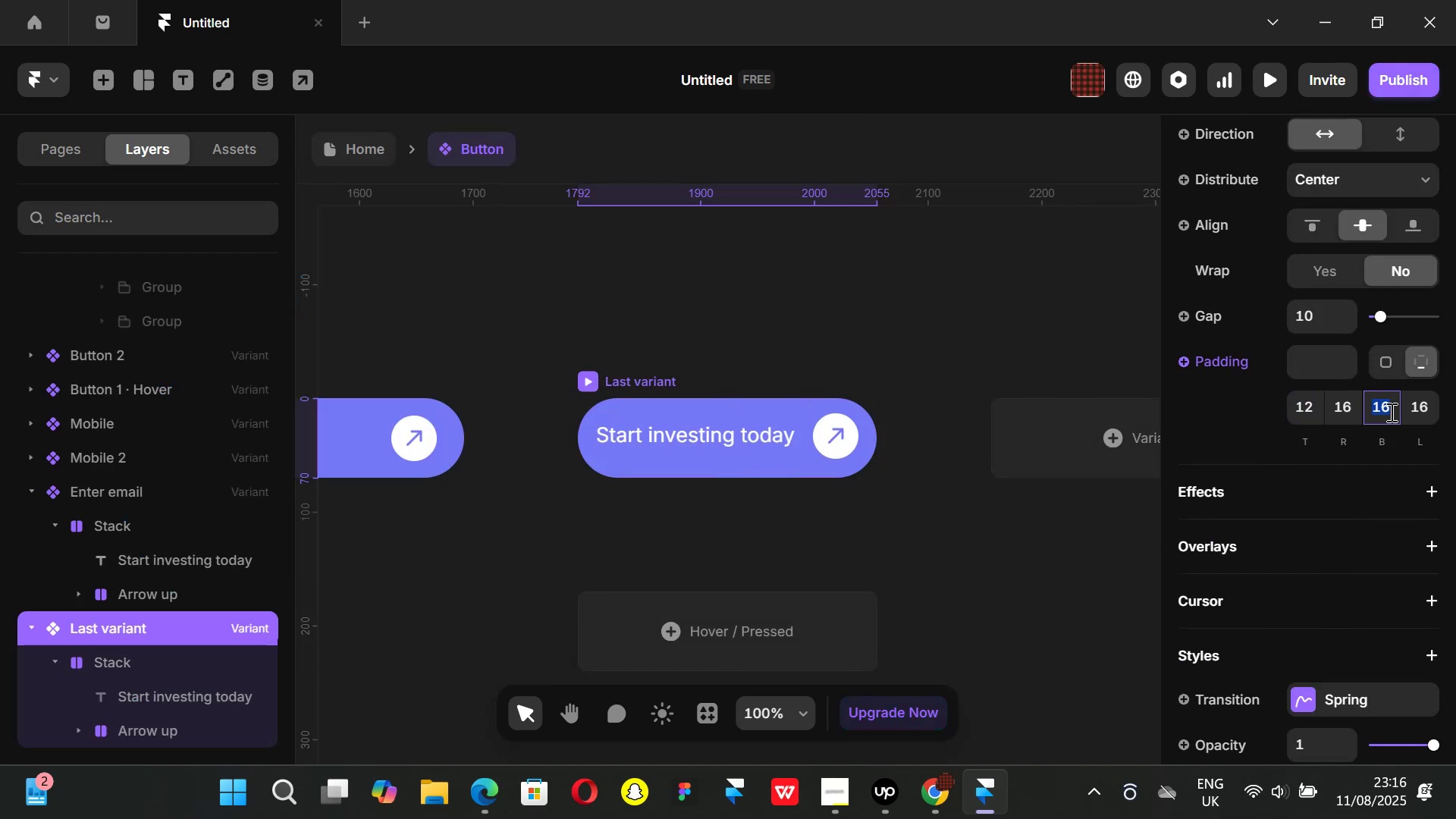 
type(12)
 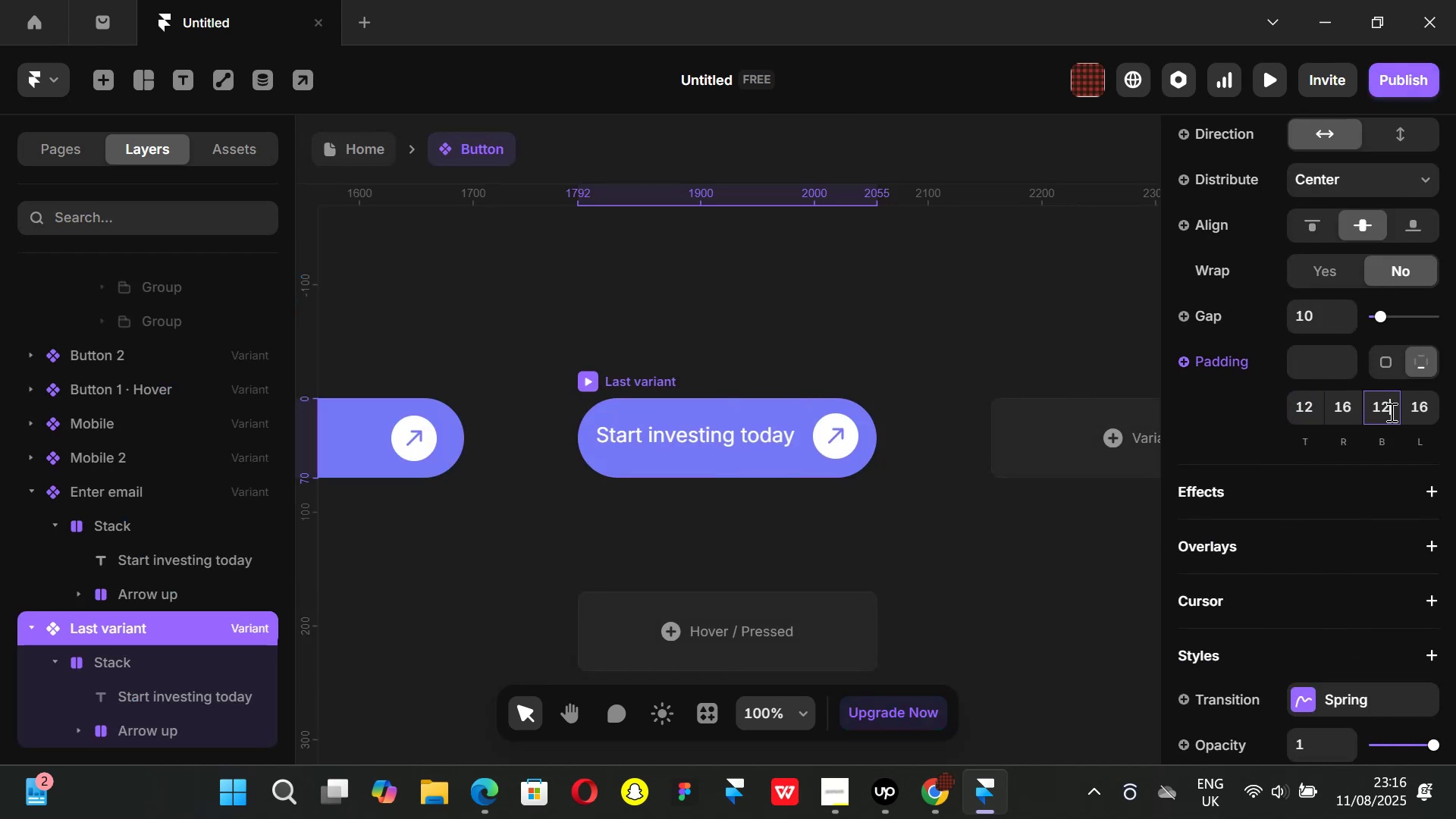 
key(Enter)
 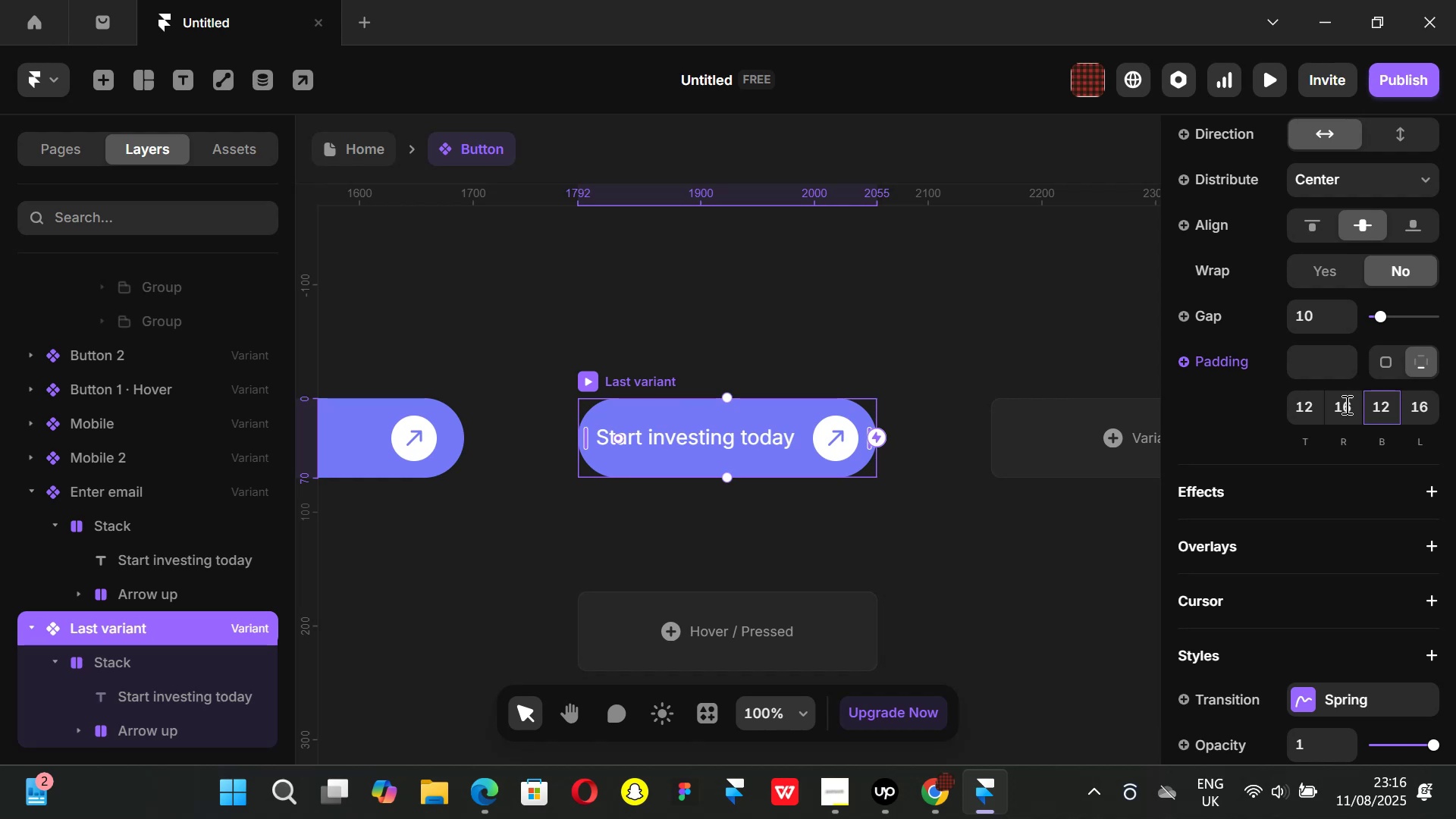 
left_click([1345, 404])
 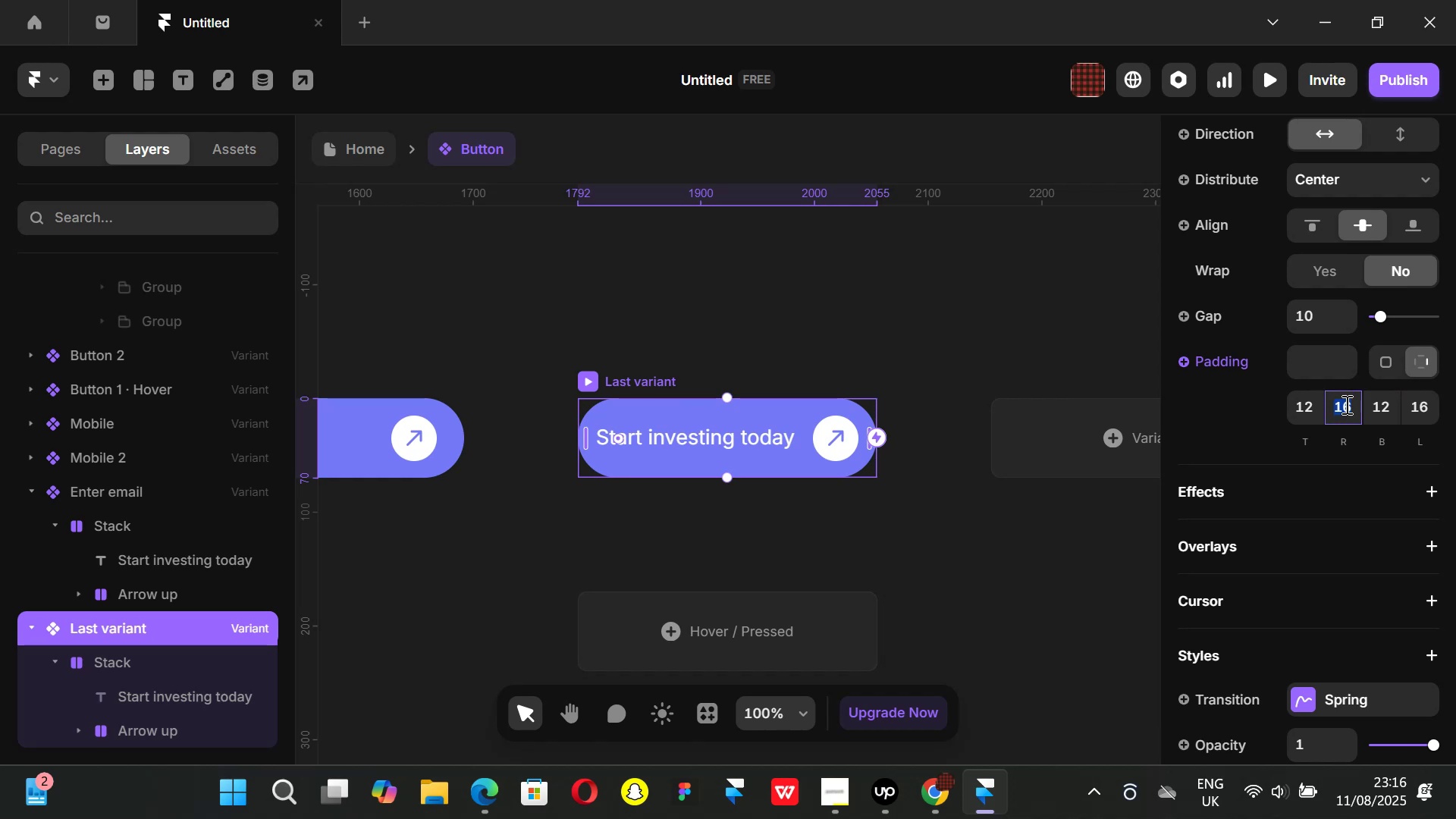 
type(14)
 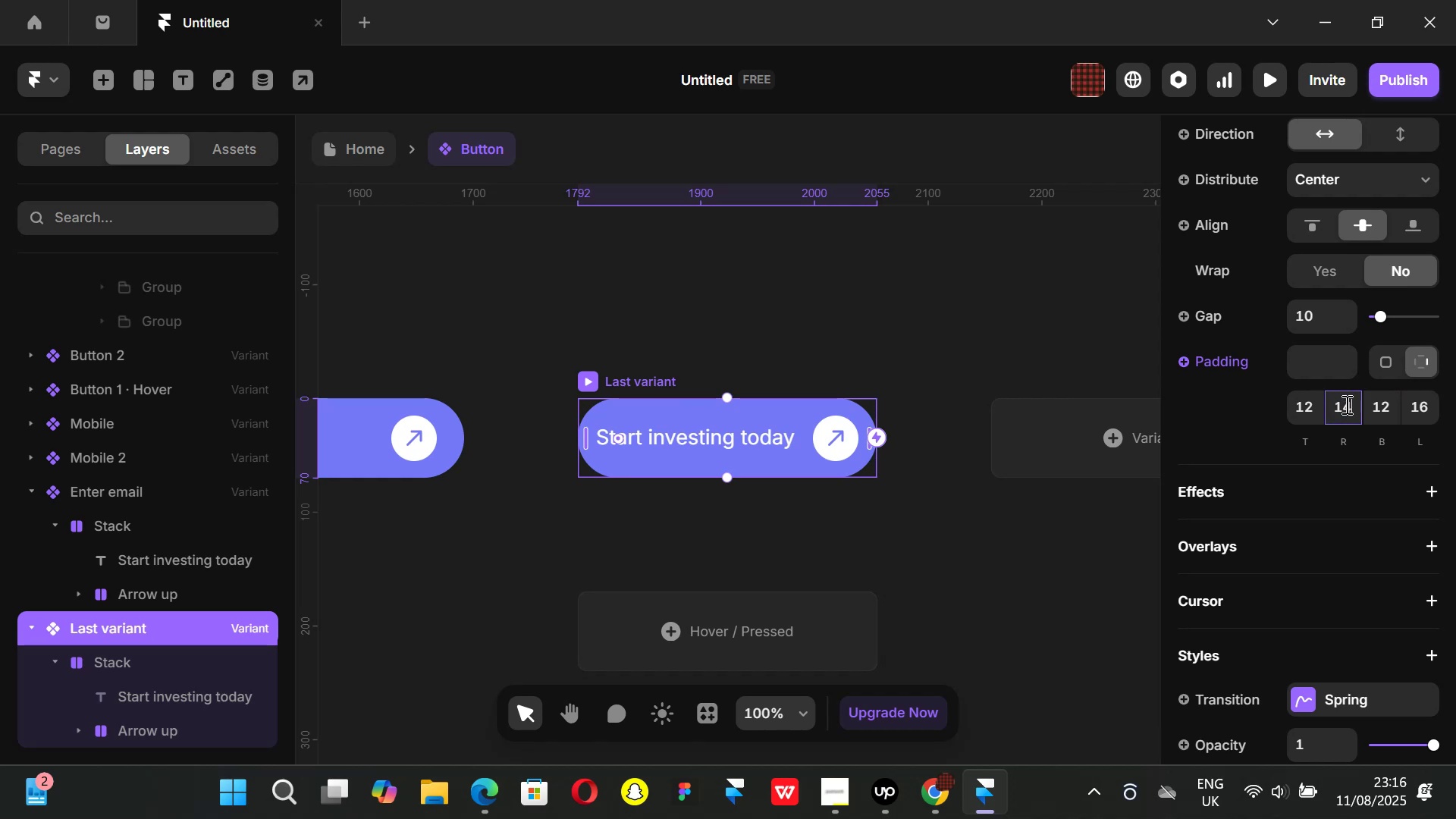 
key(Enter)
 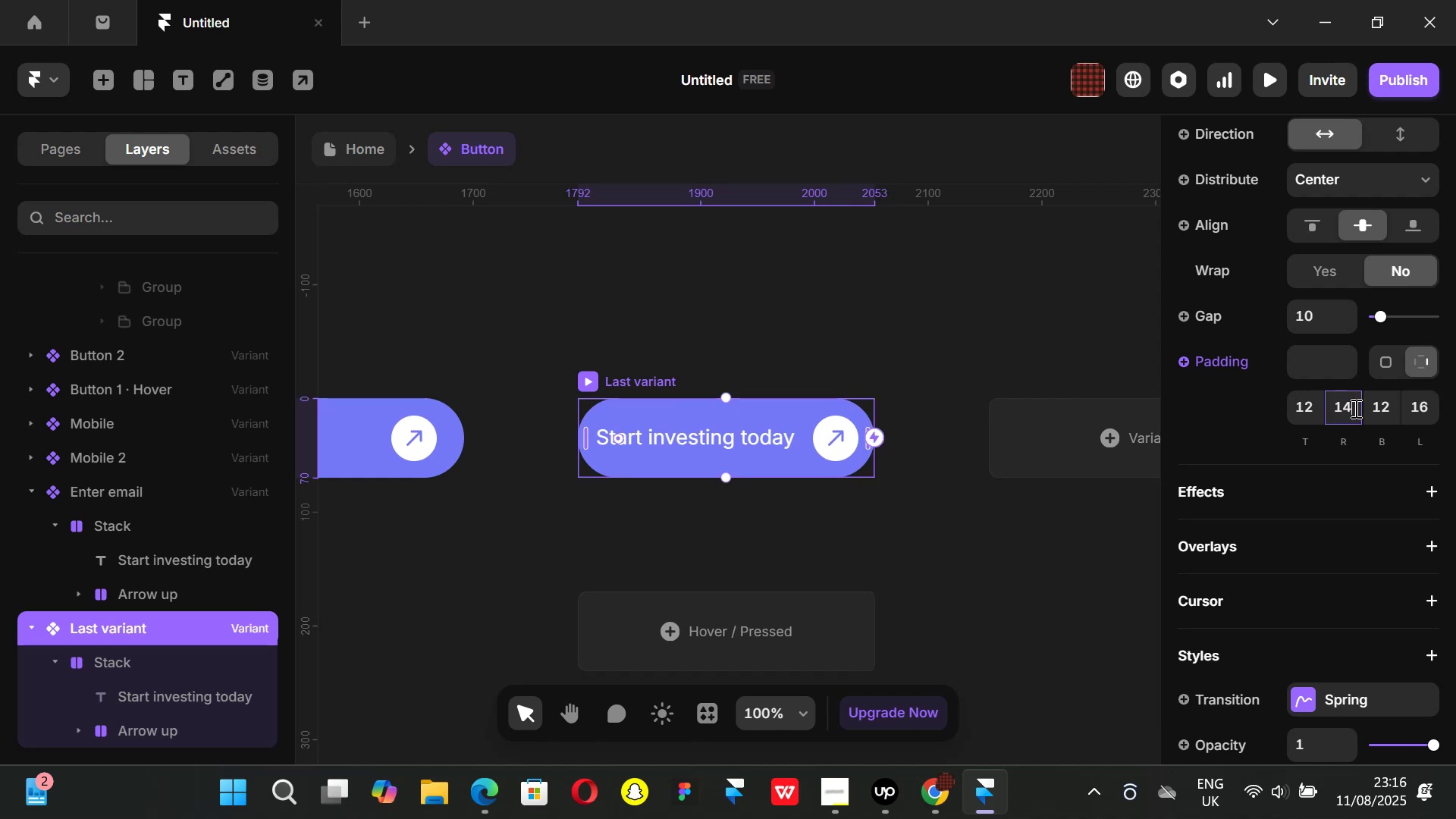 
key(Backspace)
 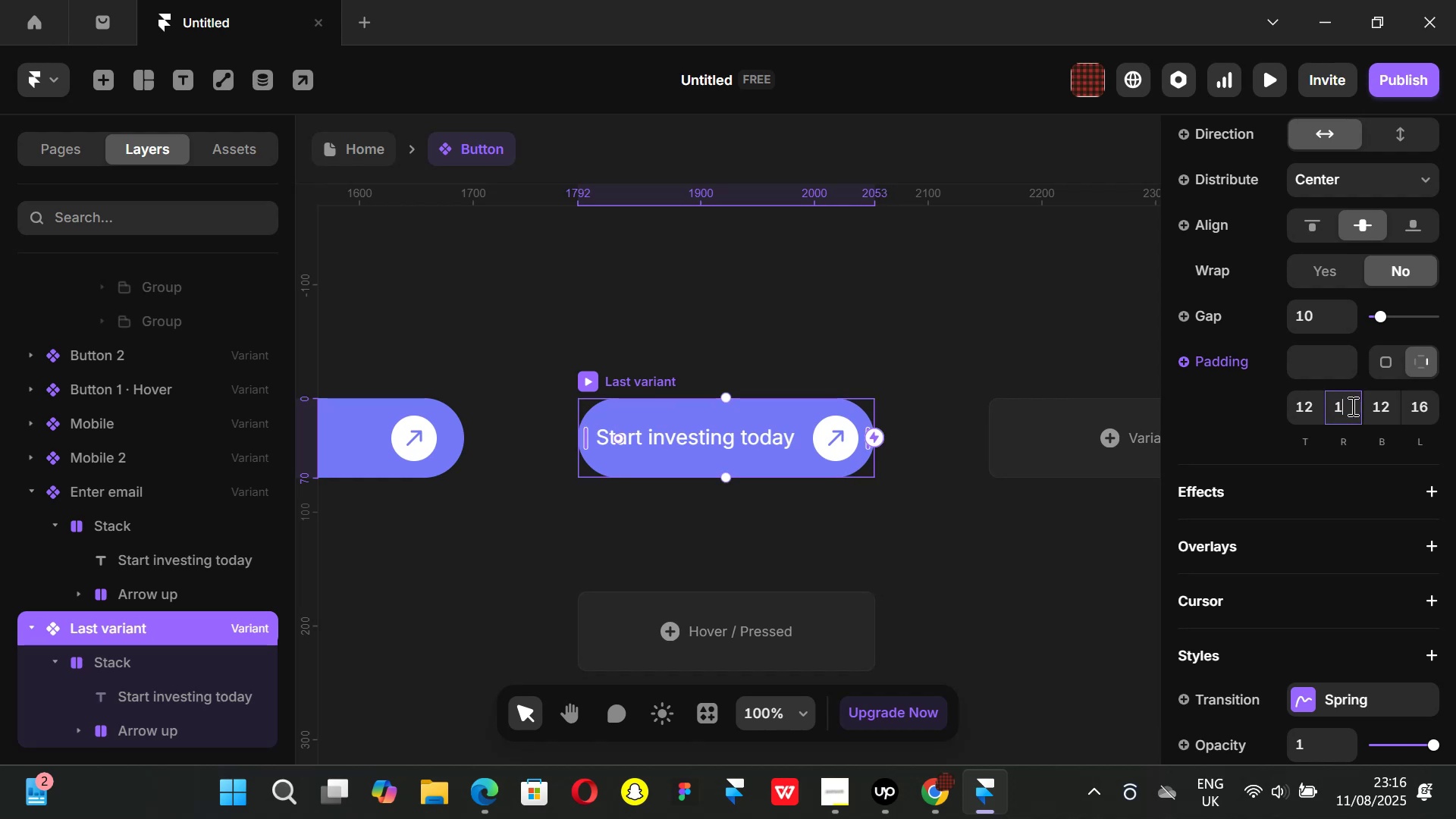 
key(6)
 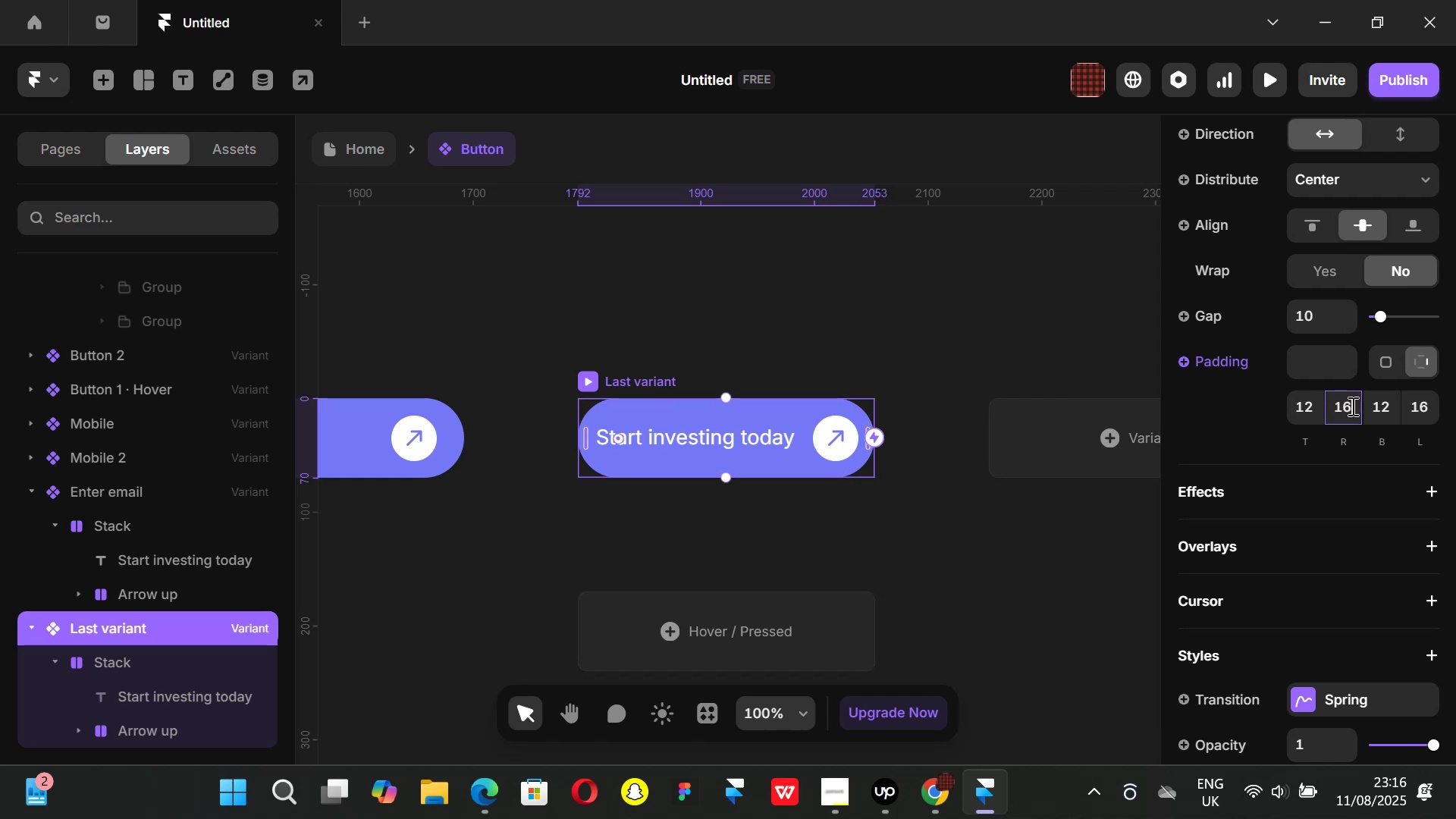 
key(Enter)
 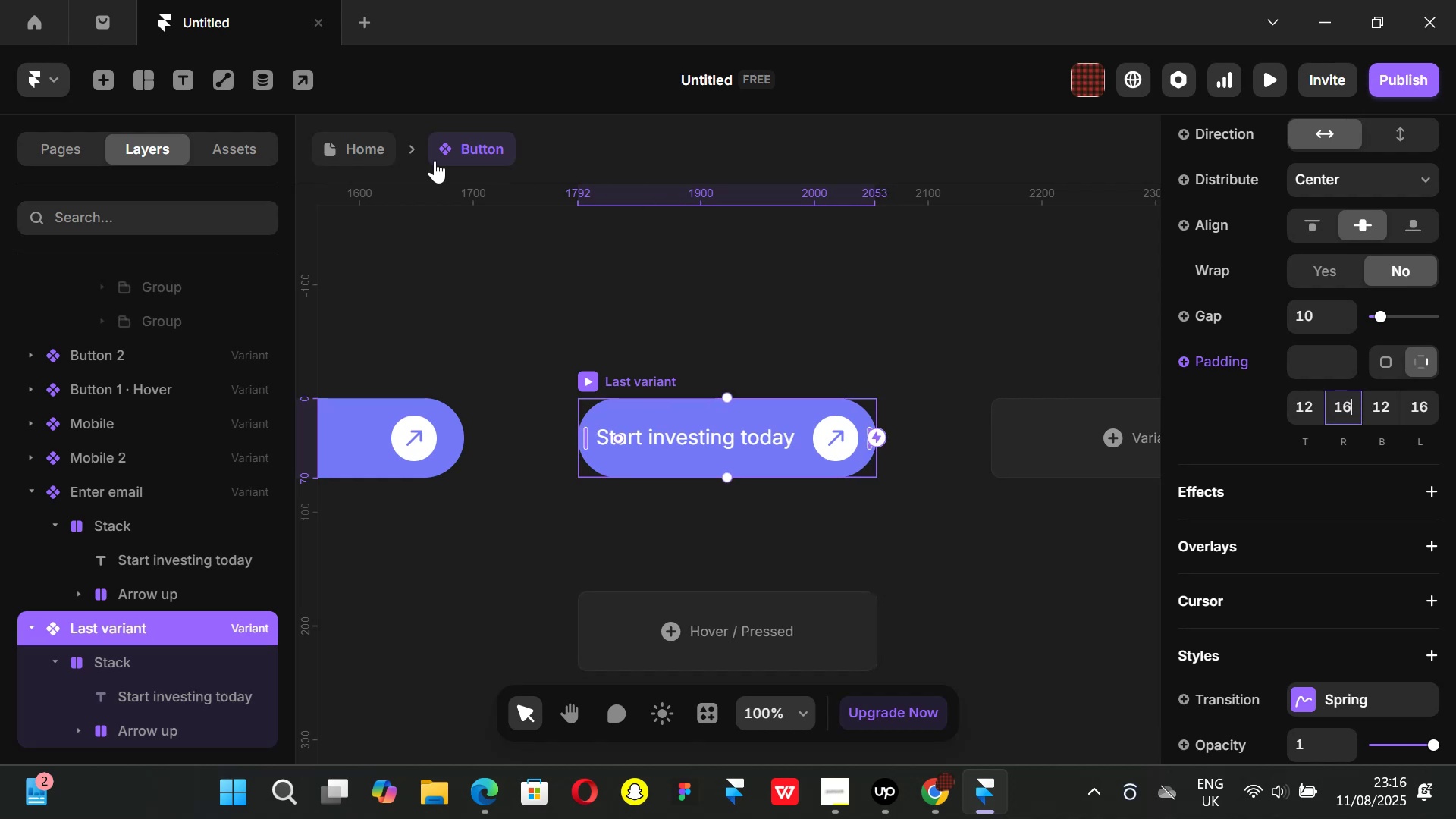 
left_click([350, 149])
 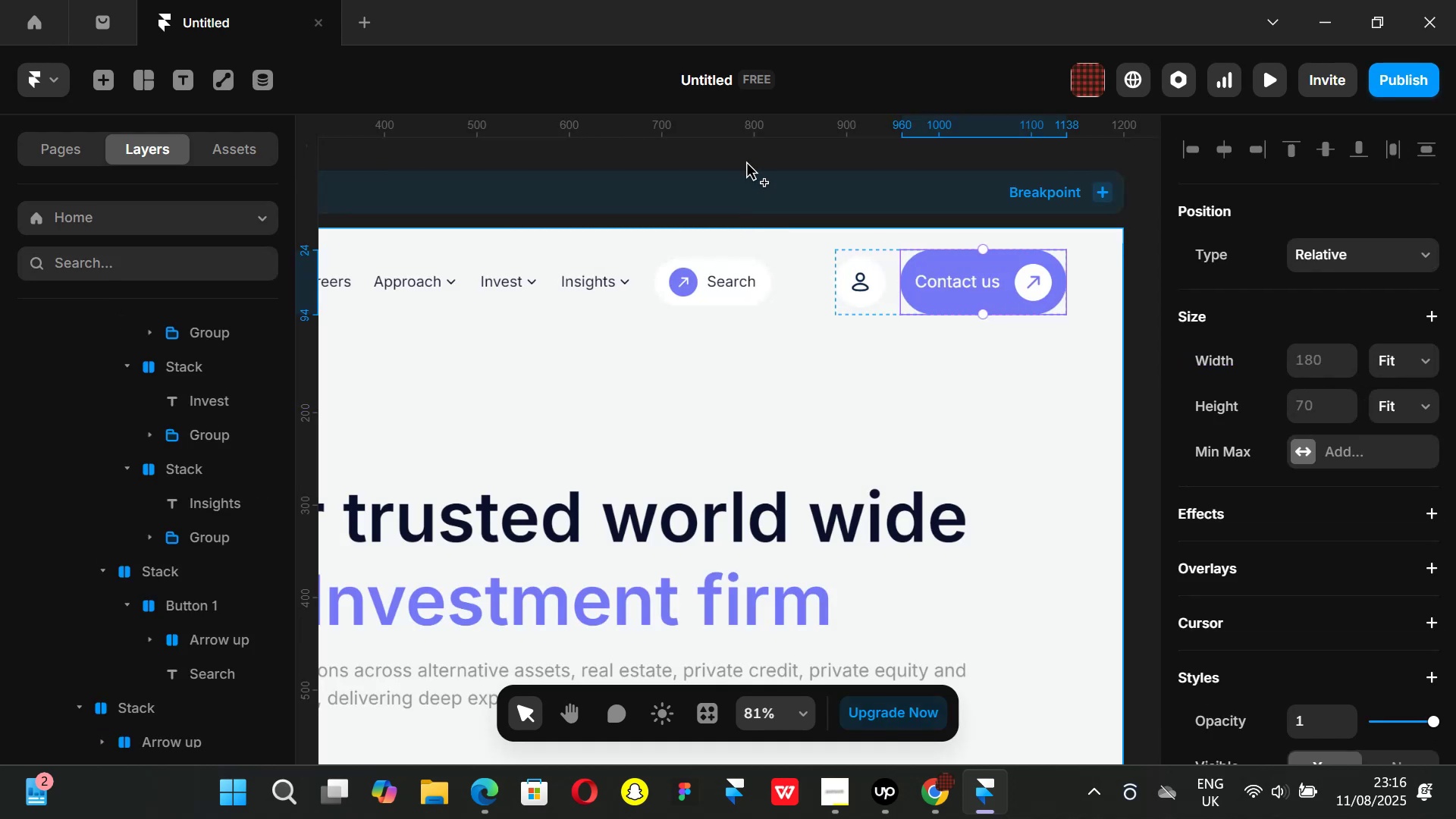 
left_click([745, 162])
 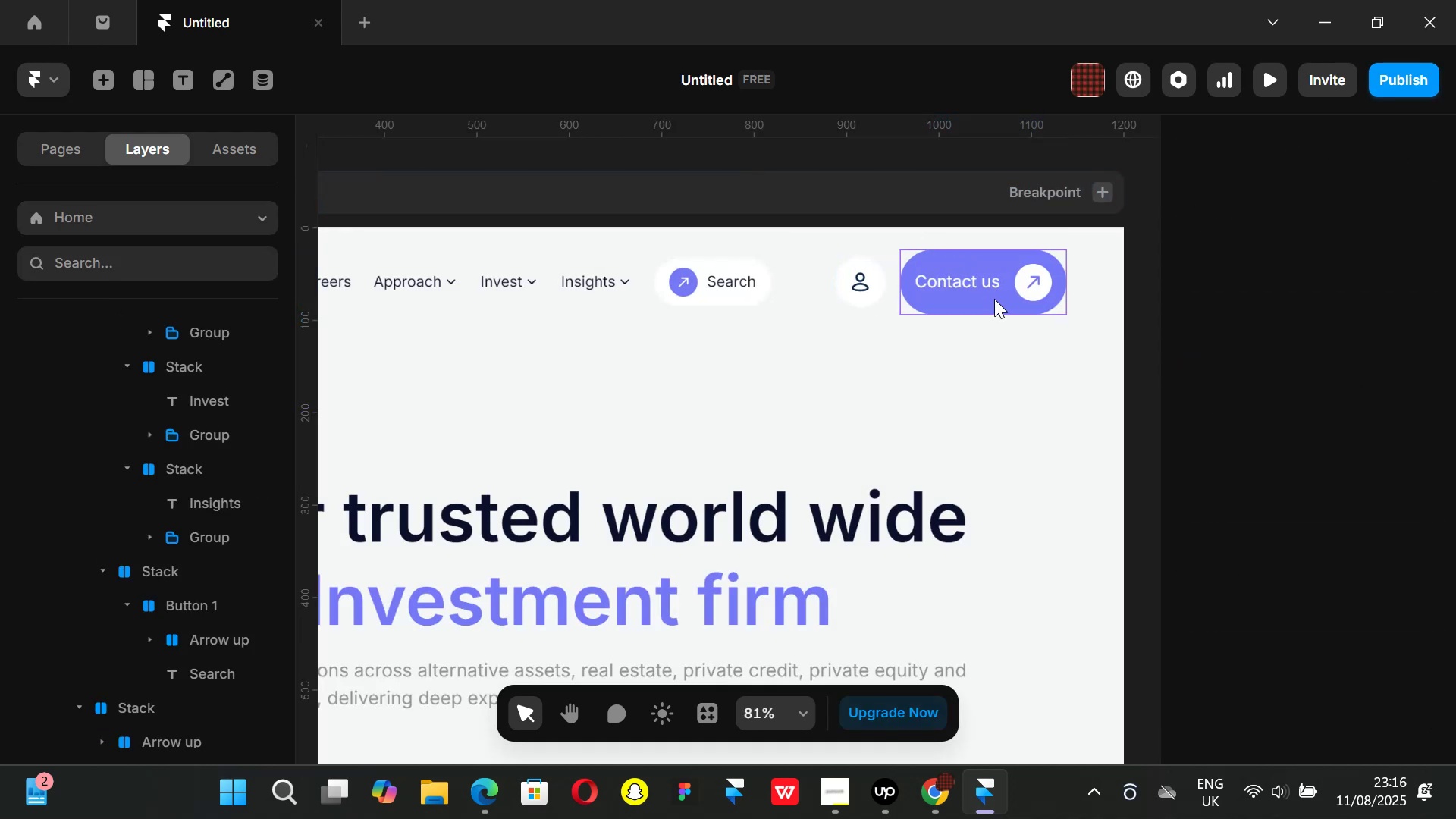 
left_click([994, 299])
 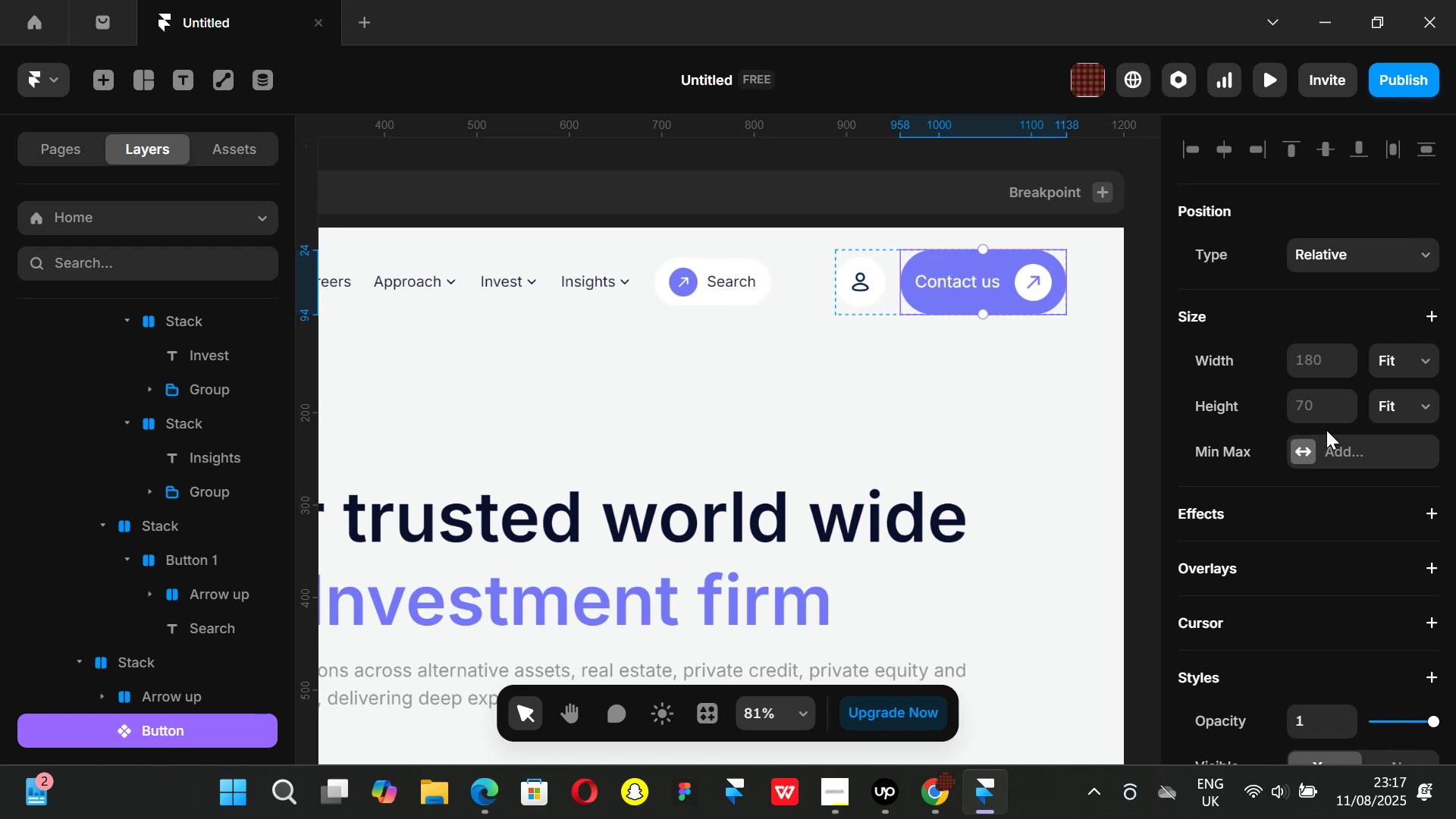 
scroll: coordinate [1326, 430], scroll_direction: up, amount: 2.0
 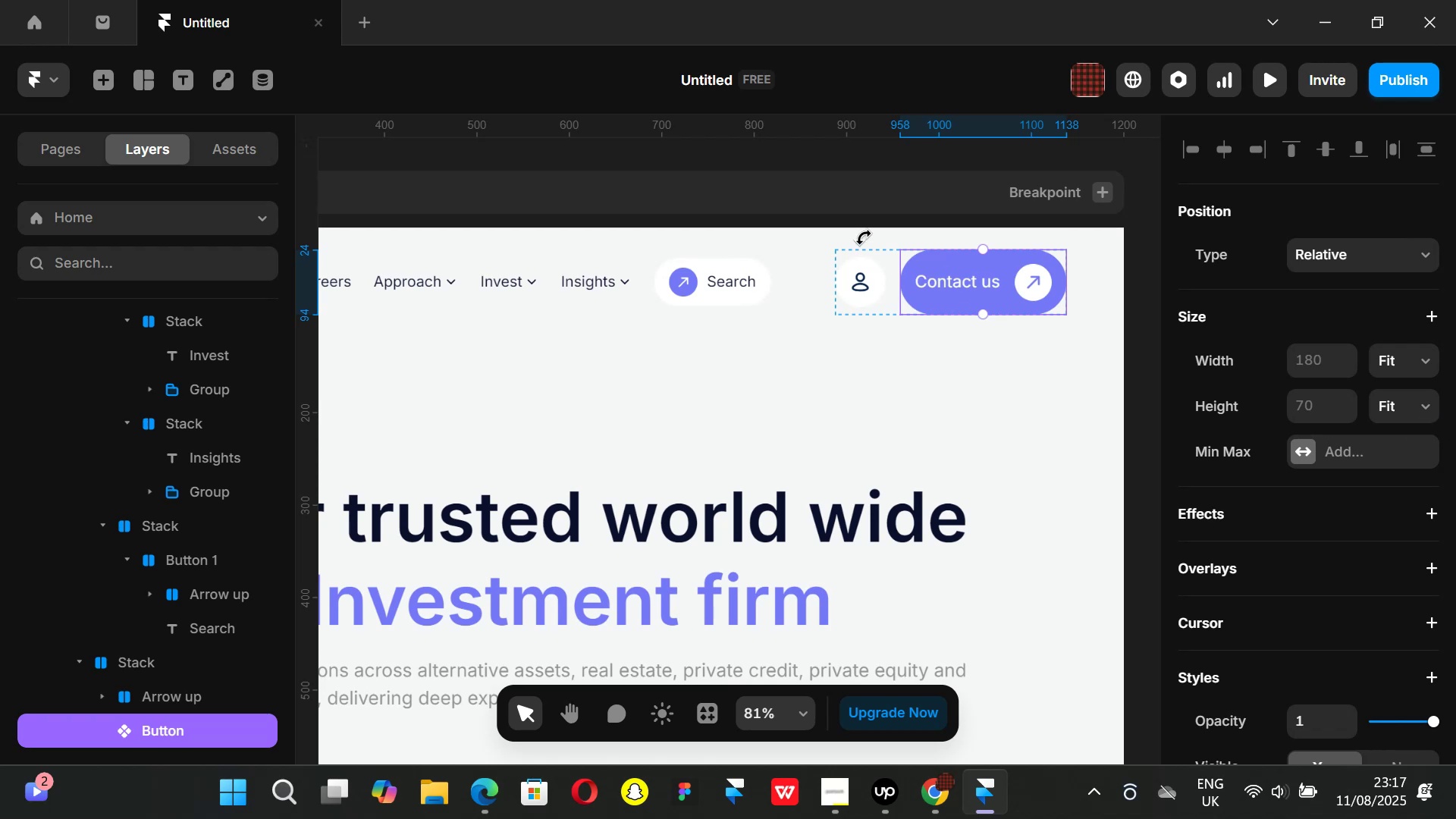 
left_click([774, 169])
 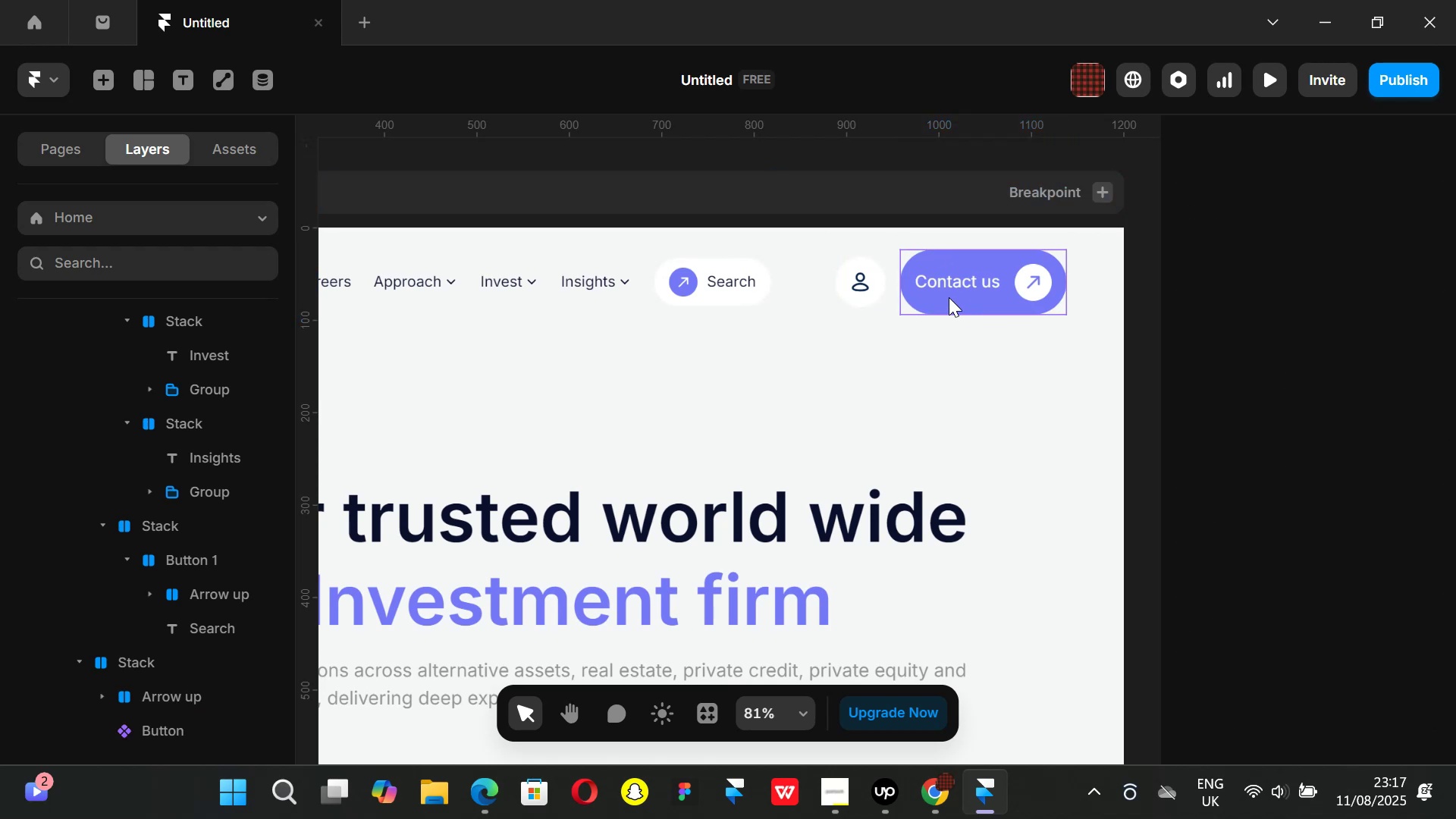 
left_click([949, 297])
 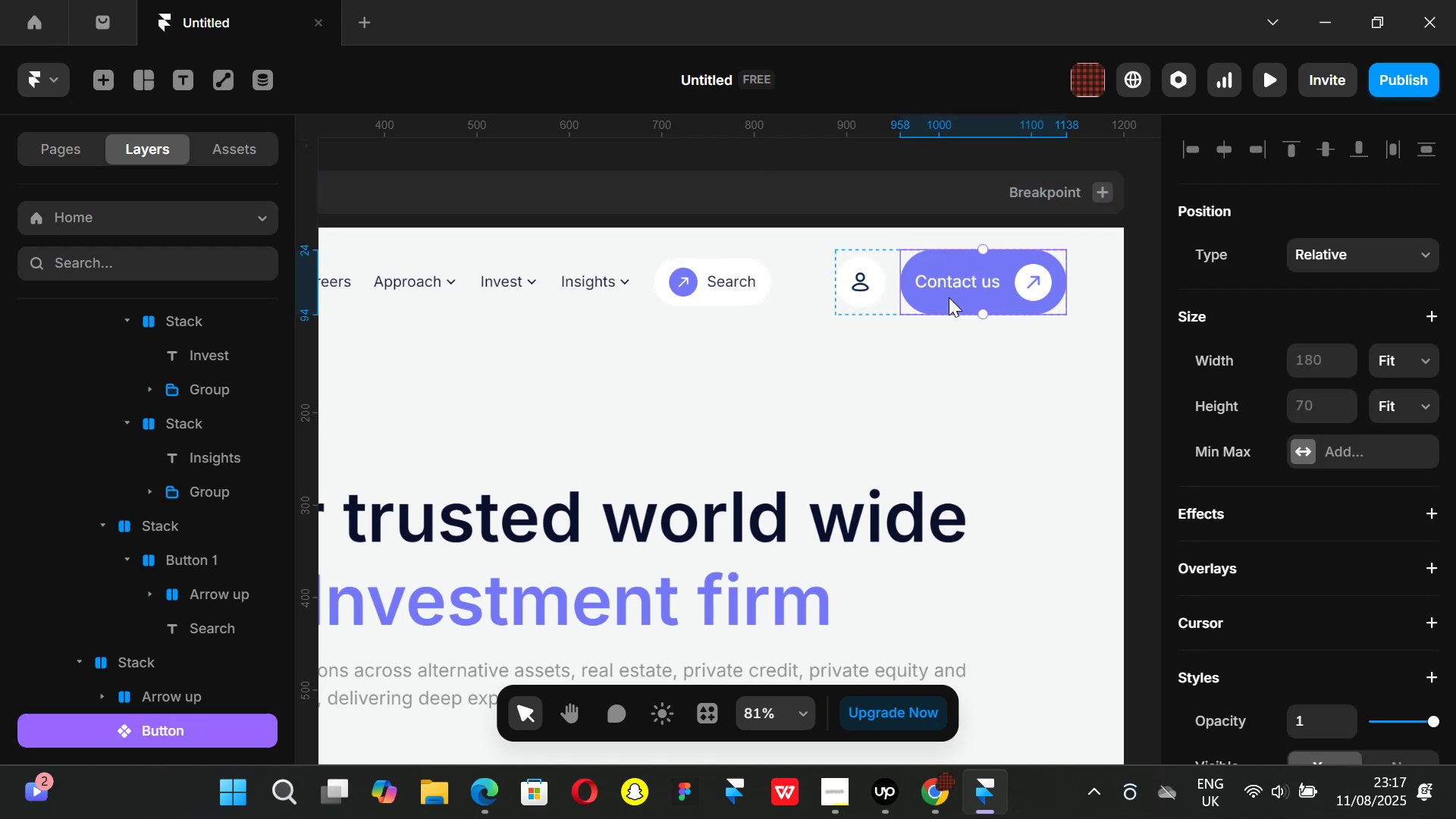 
double_click([949, 297])
 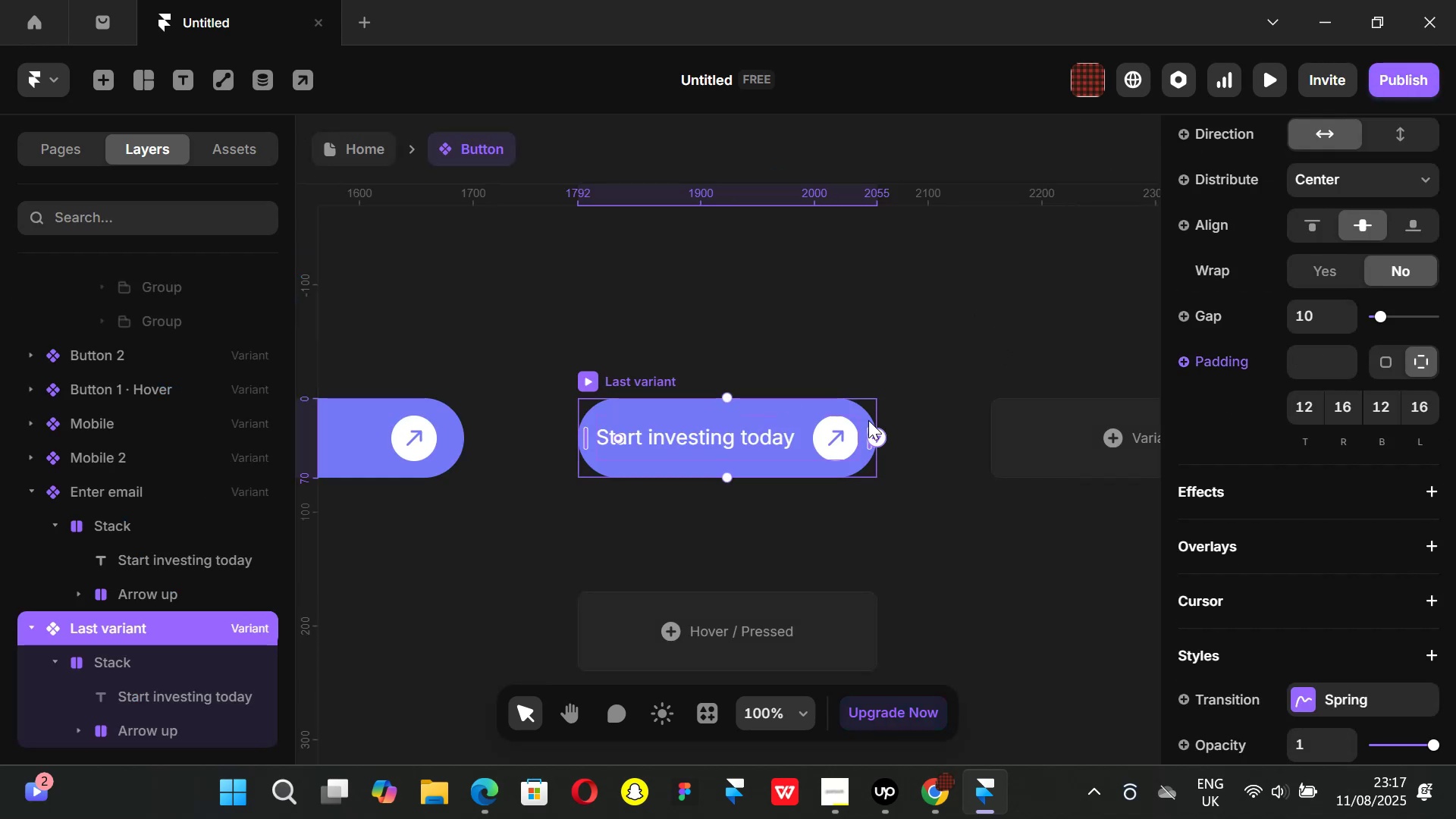 
scroll: coordinate [1276, 412], scroll_direction: up, amount: 2.0
 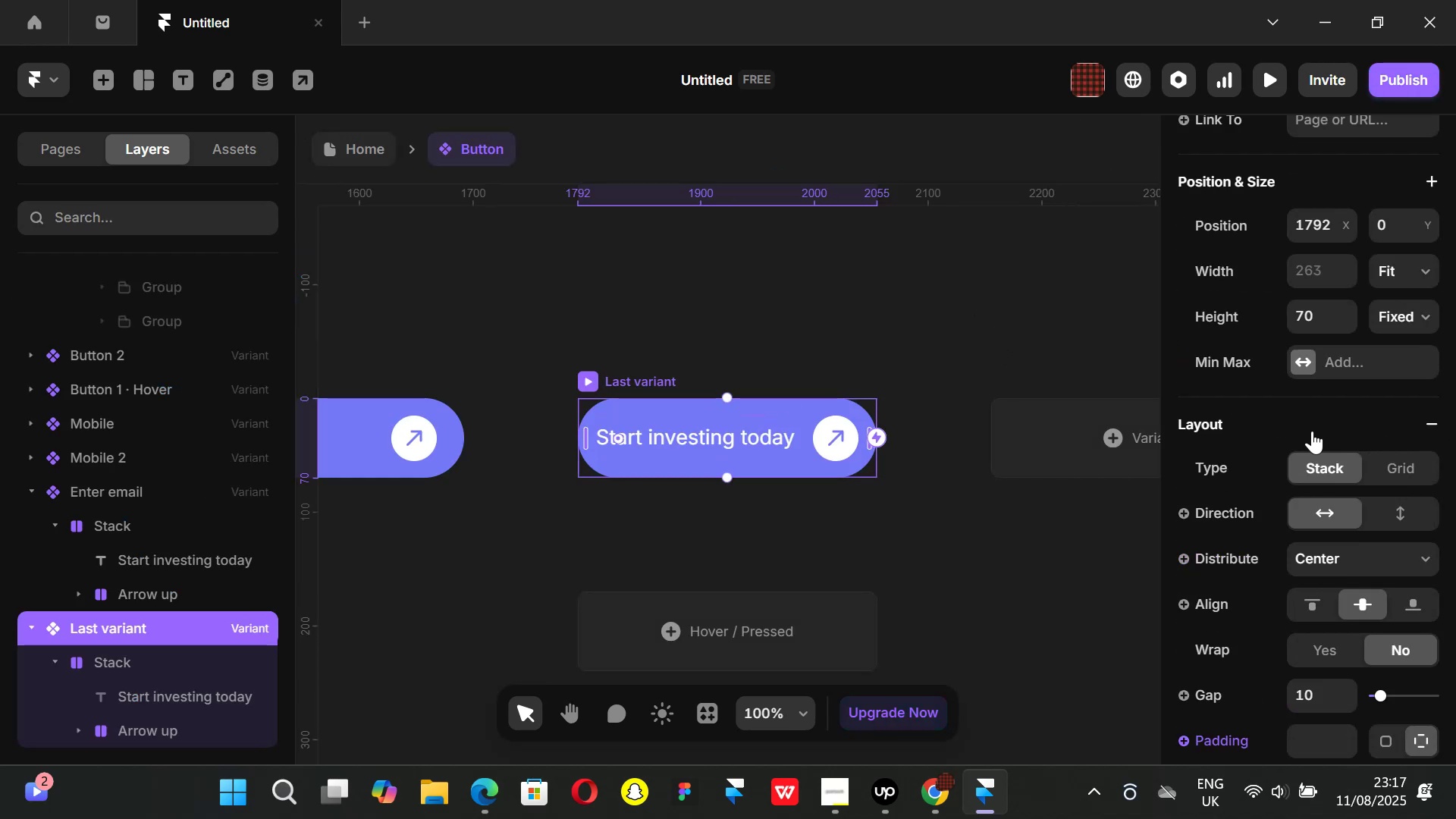 
scroll: coordinate [1315, 434], scroll_direction: down, amount: 1.0
 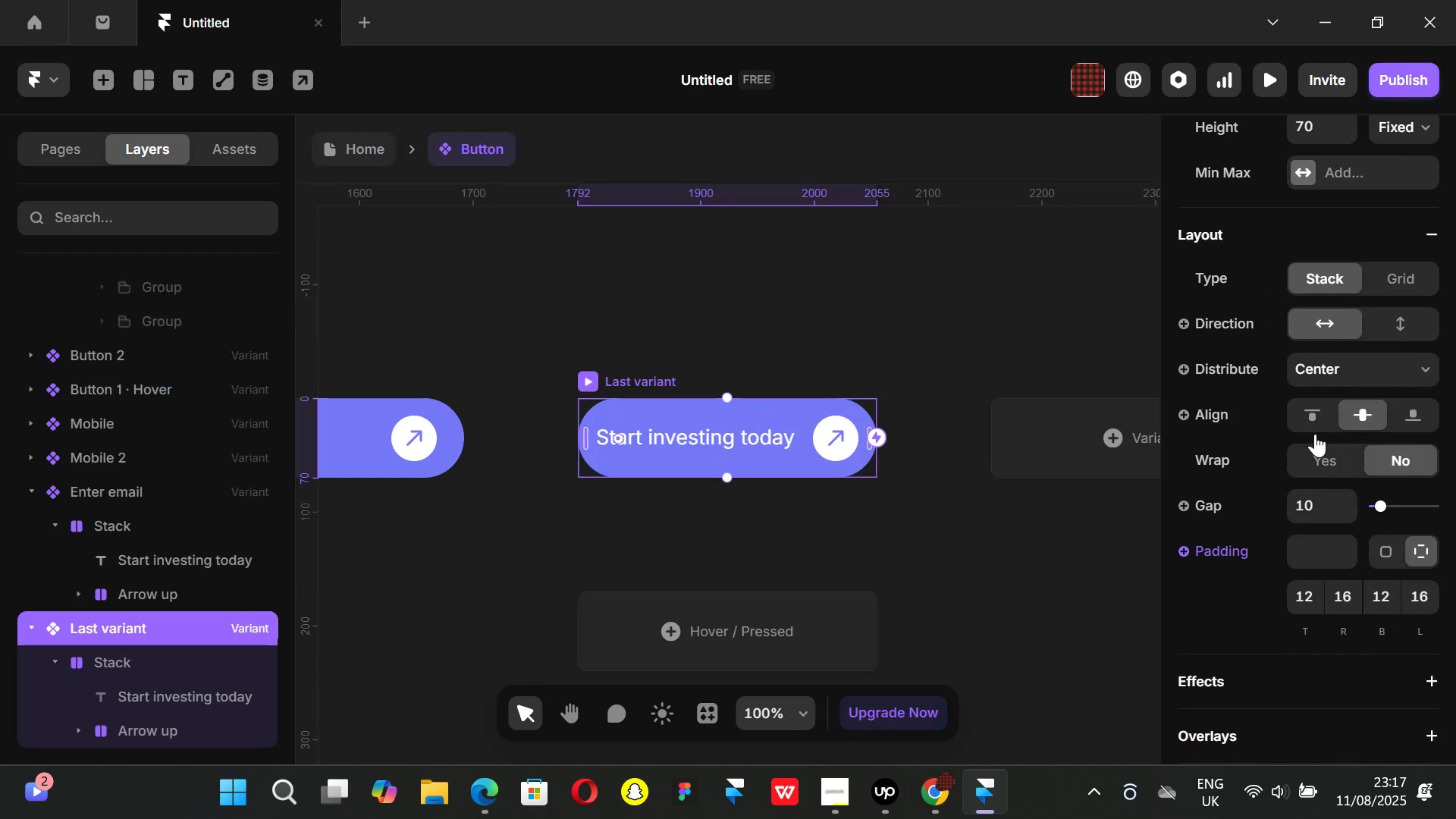 
scroll: coordinate [1315, 434], scroll_direction: up, amount: 1.0
 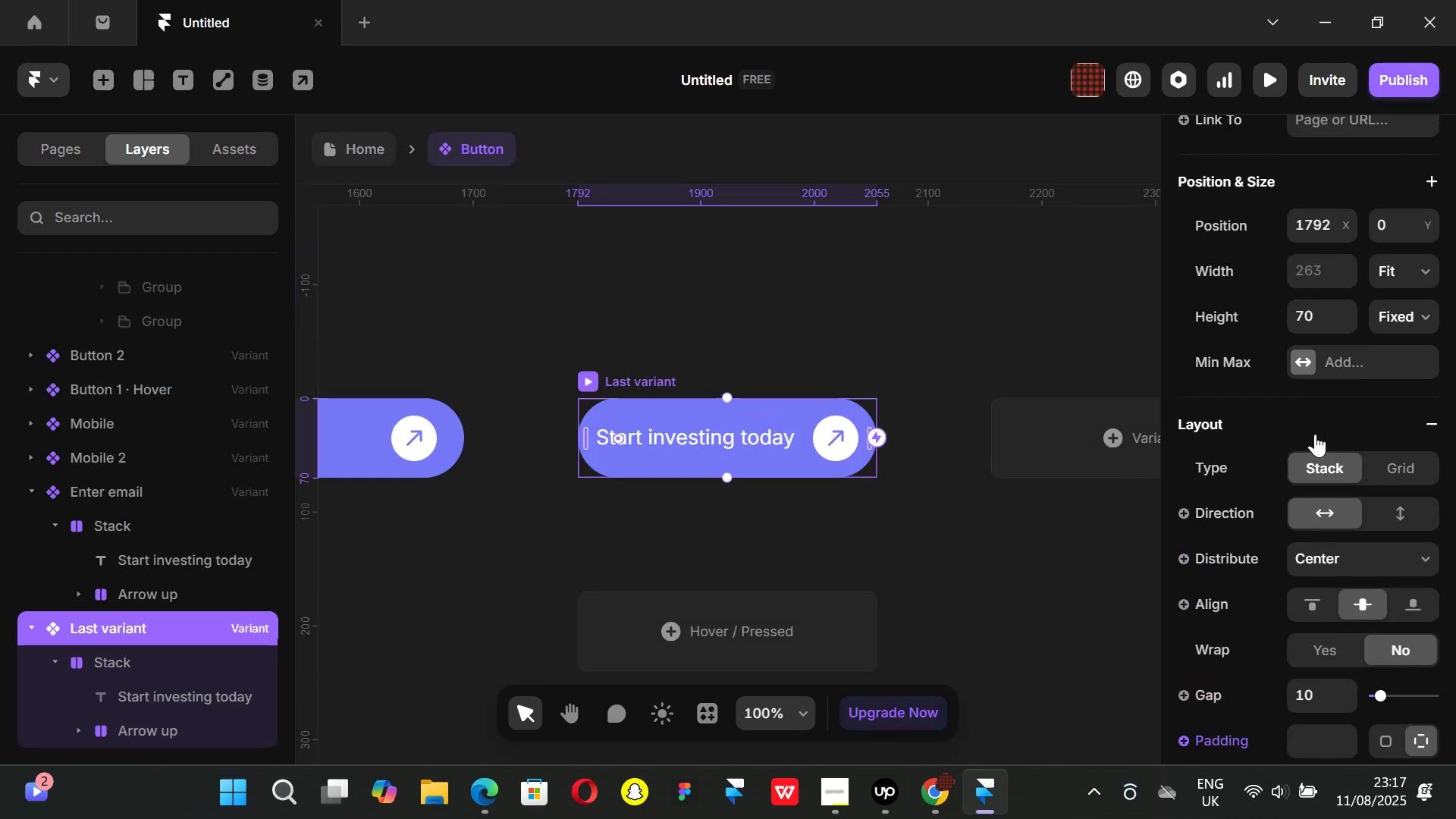 
scroll: coordinate [1319, 436], scroll_direction: down, amount: 1.0
 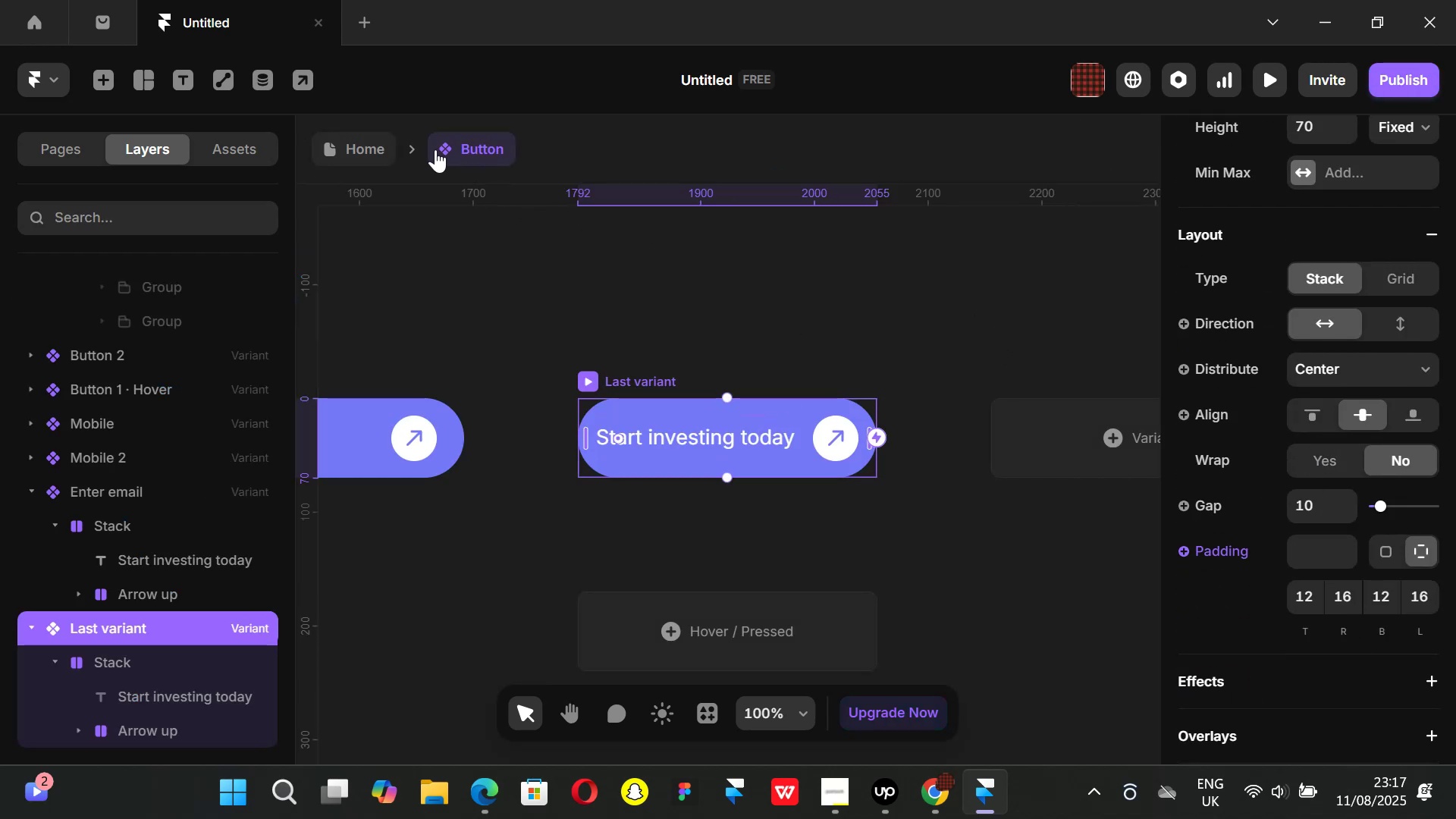 
left_click([358, 146])
 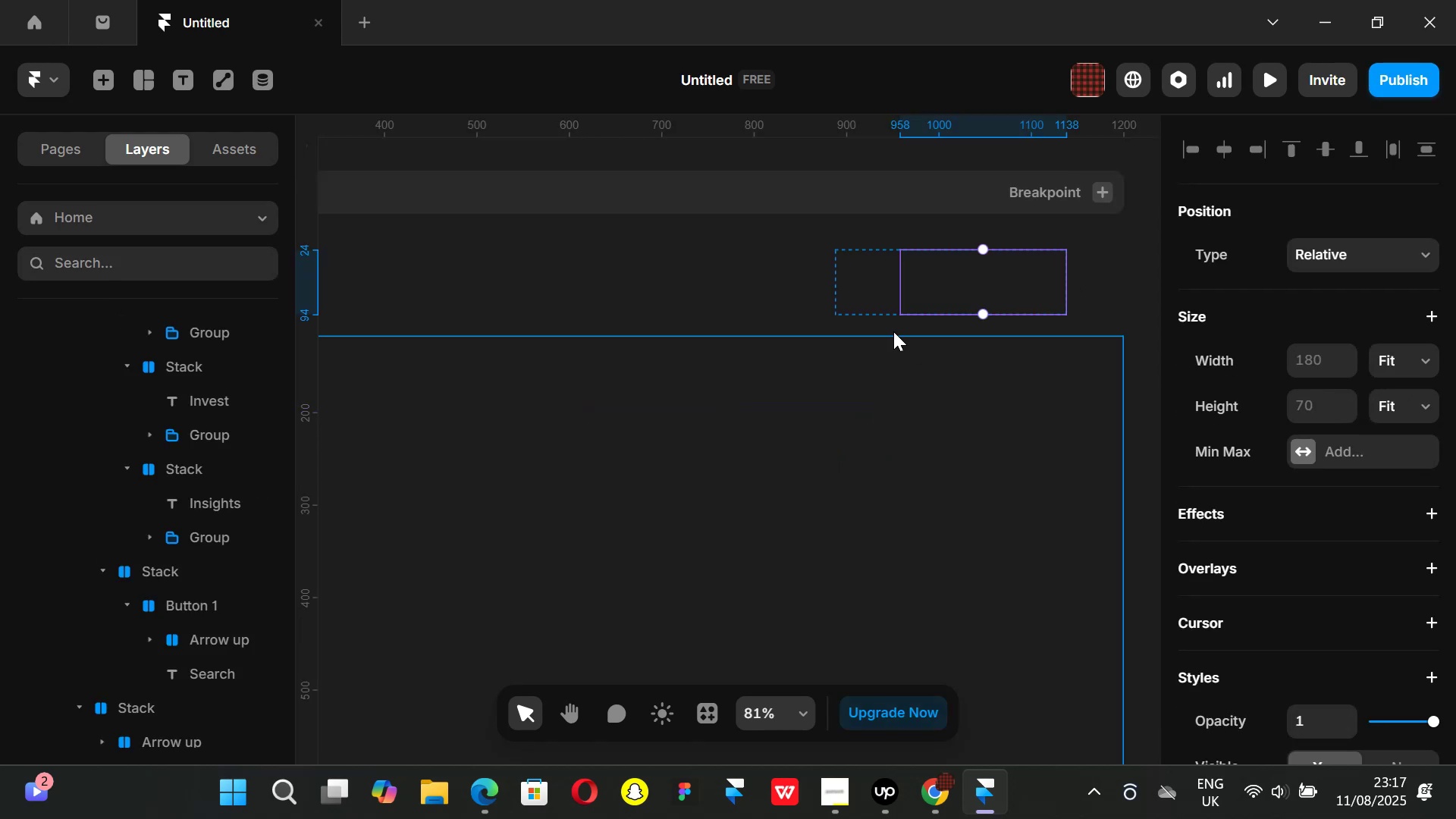 
hold_key(key=ControlLeft, duration=1.24)
scroll: coordinate [893, 315], scroll_direction: down, amount: 6.0
 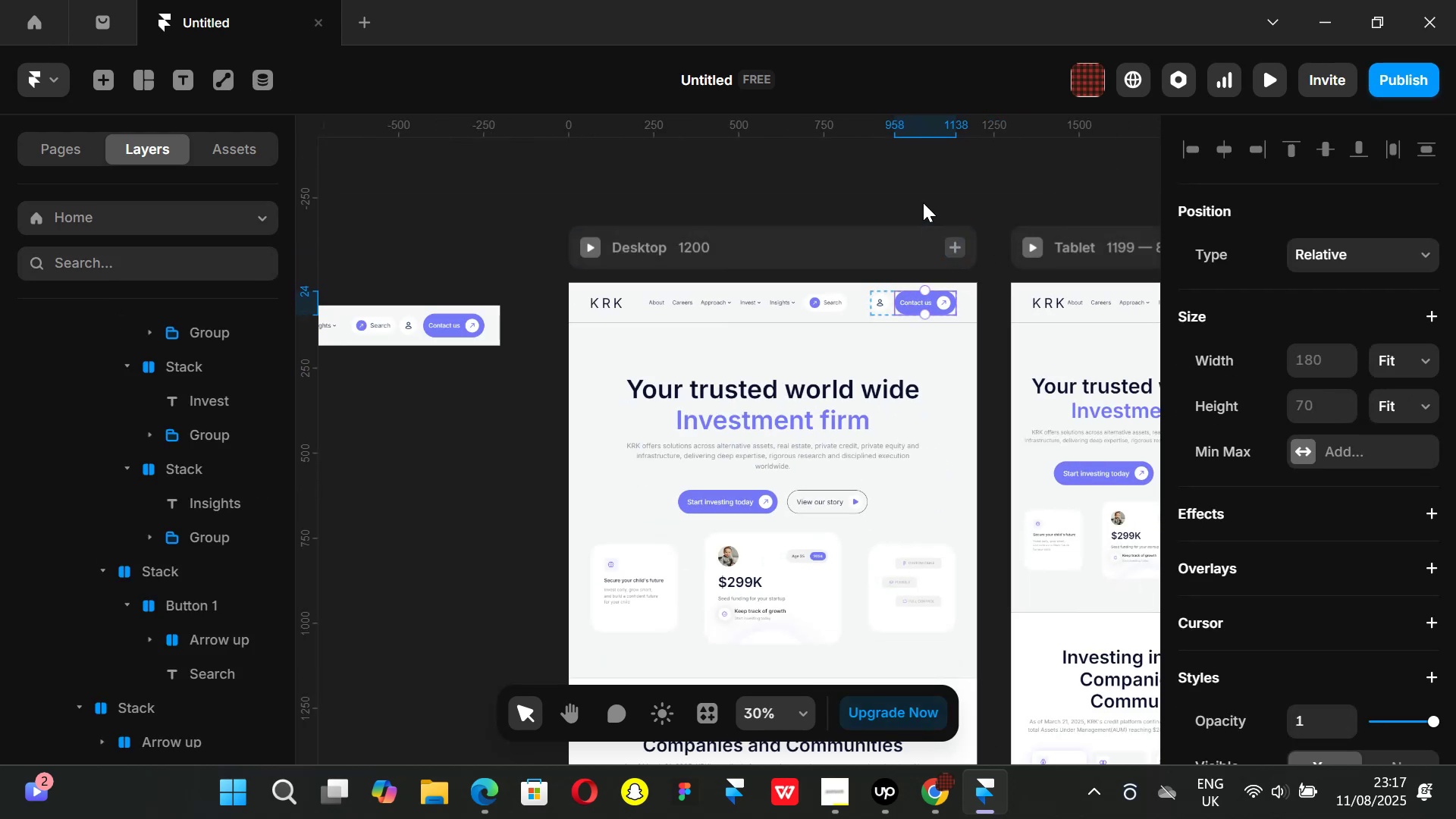 
left_click([912, 193])
 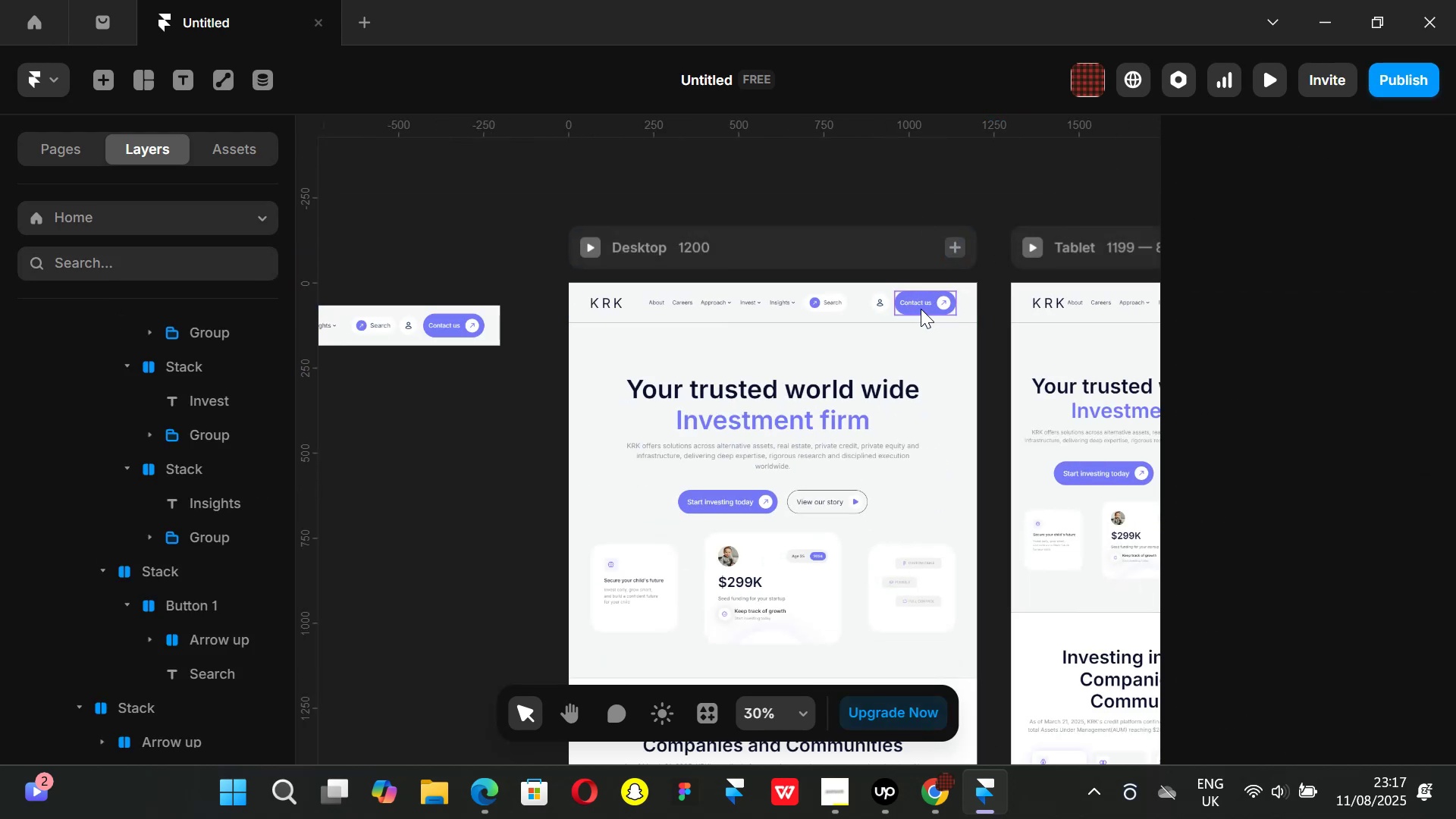 
left_click([921, 309])
 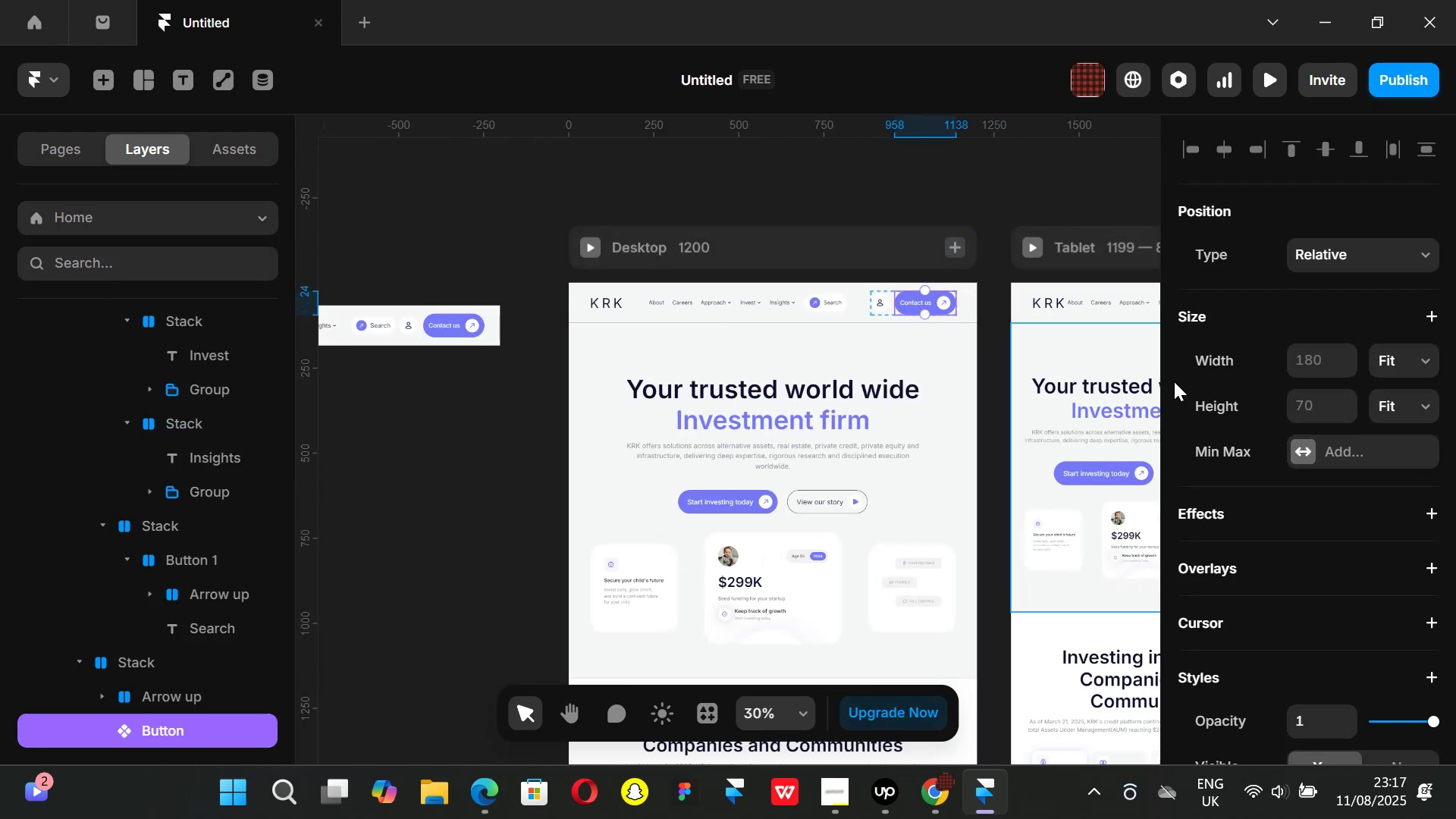 
scroll: coordinate [1333, 436], scroll_direction: down, amount: 2.0
 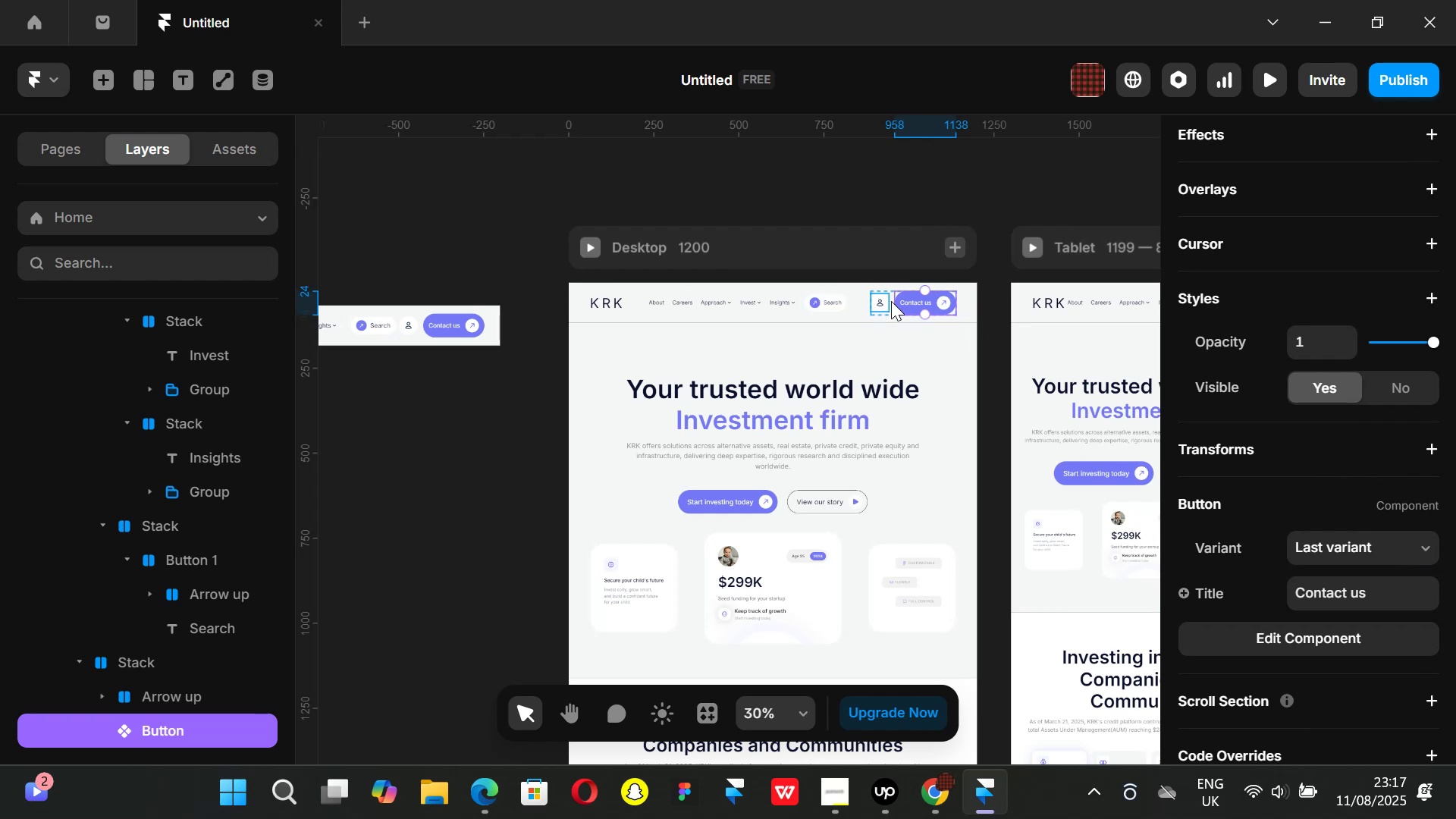 
double_click([916, 303])
 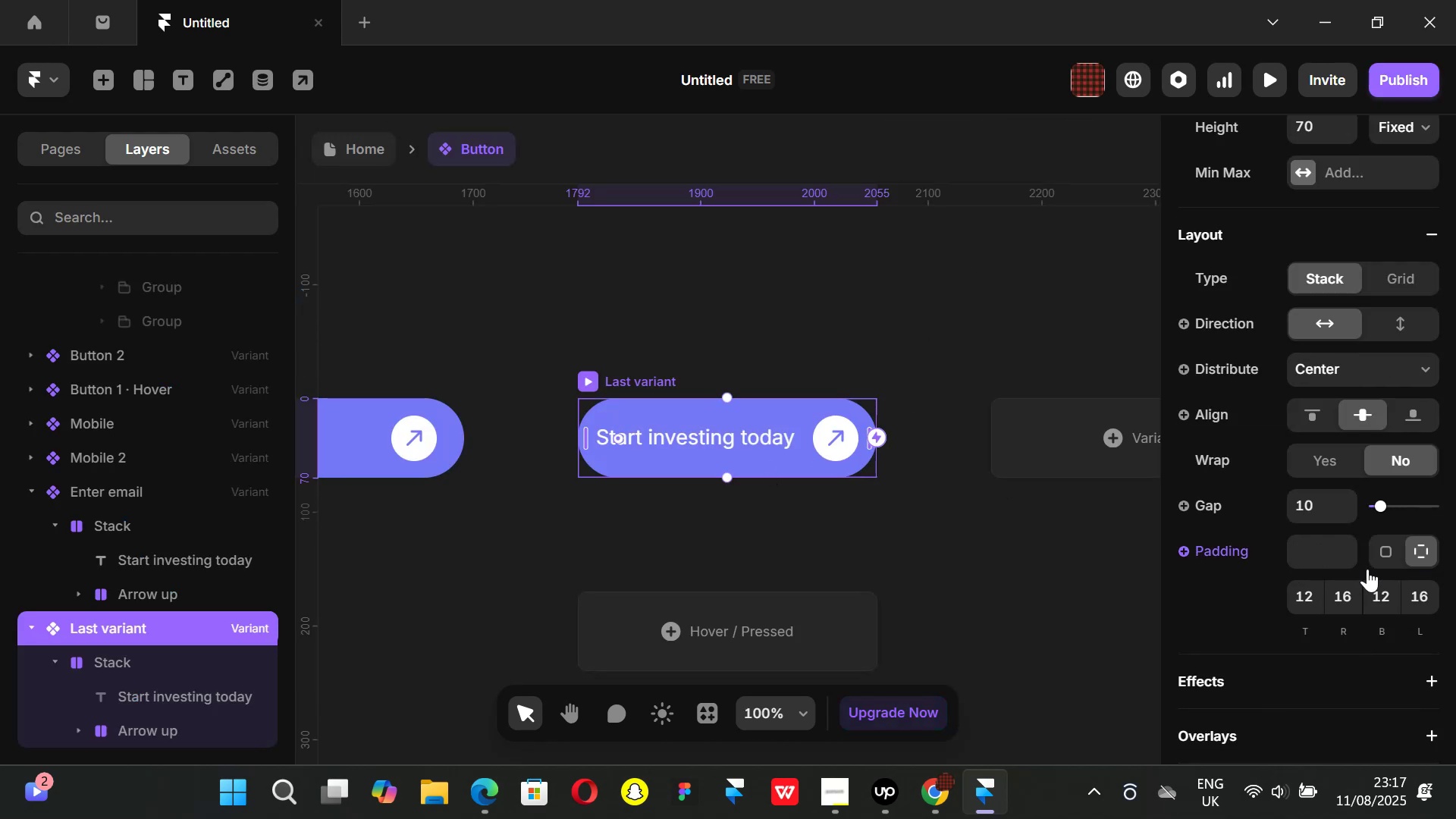 
scroll: coordinate [1298, 483], scroll_direction: up, amount: 1.0
 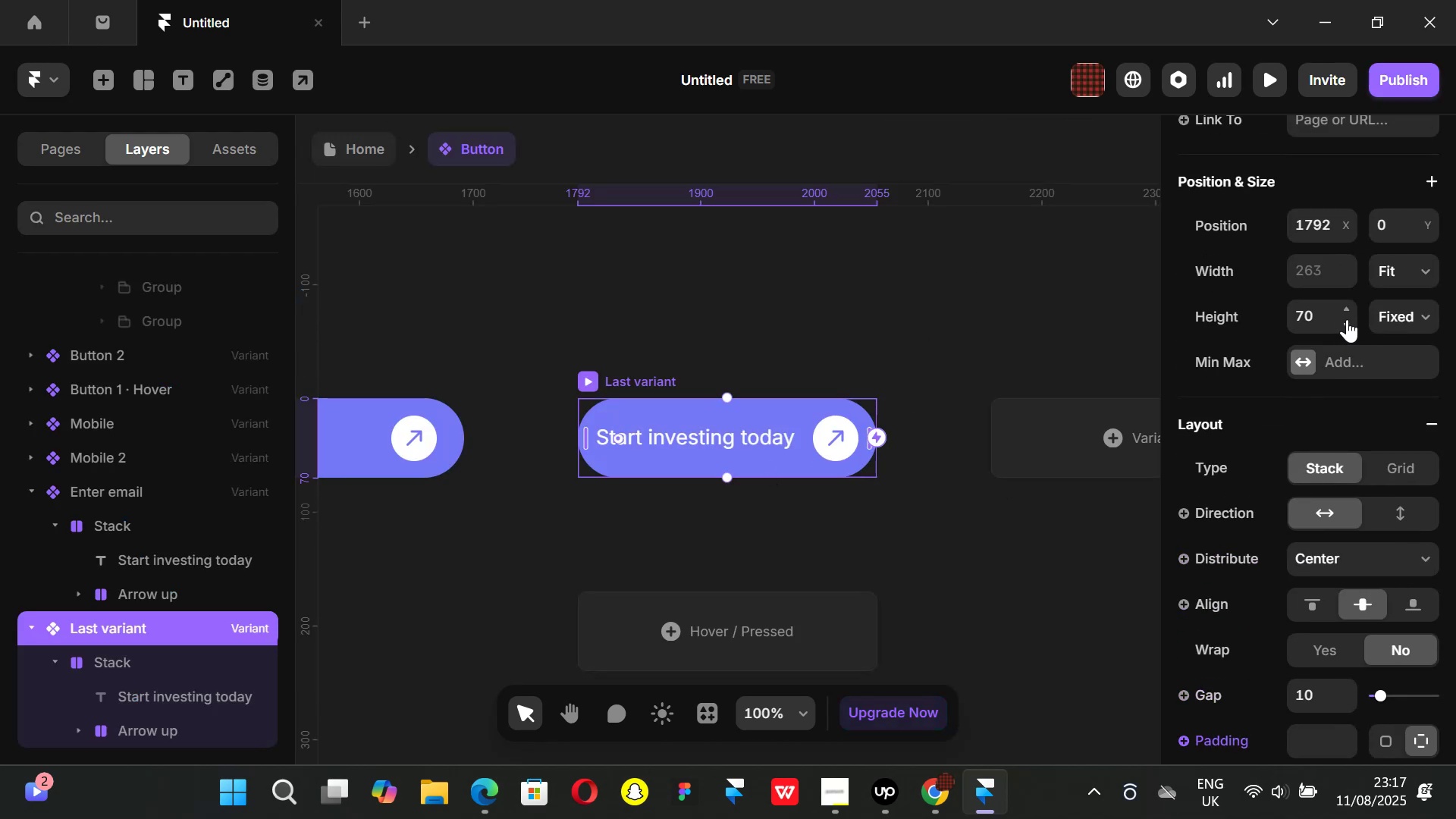 
double_click([1347, 319])
 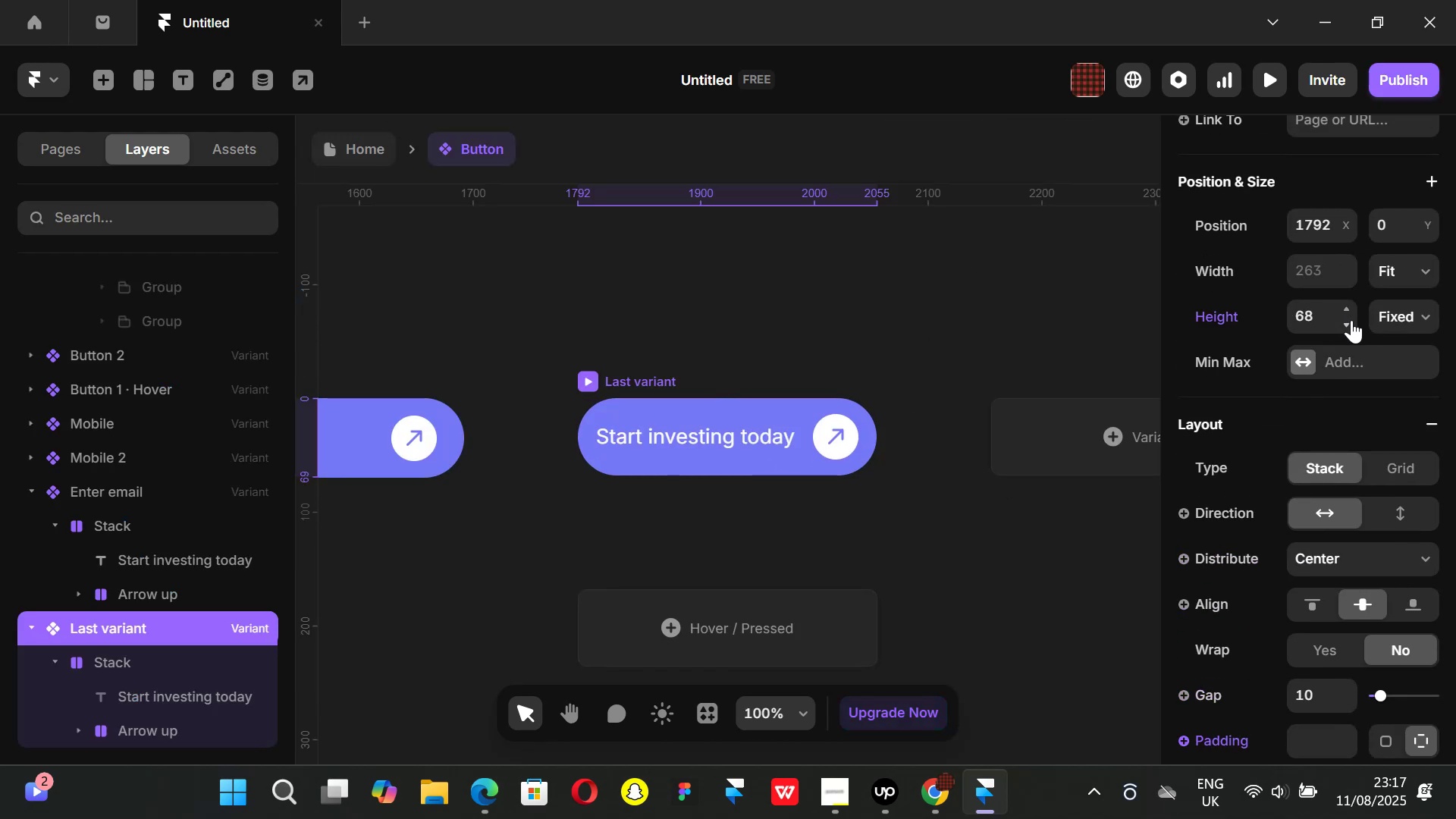 
double_click([1351, 320])
 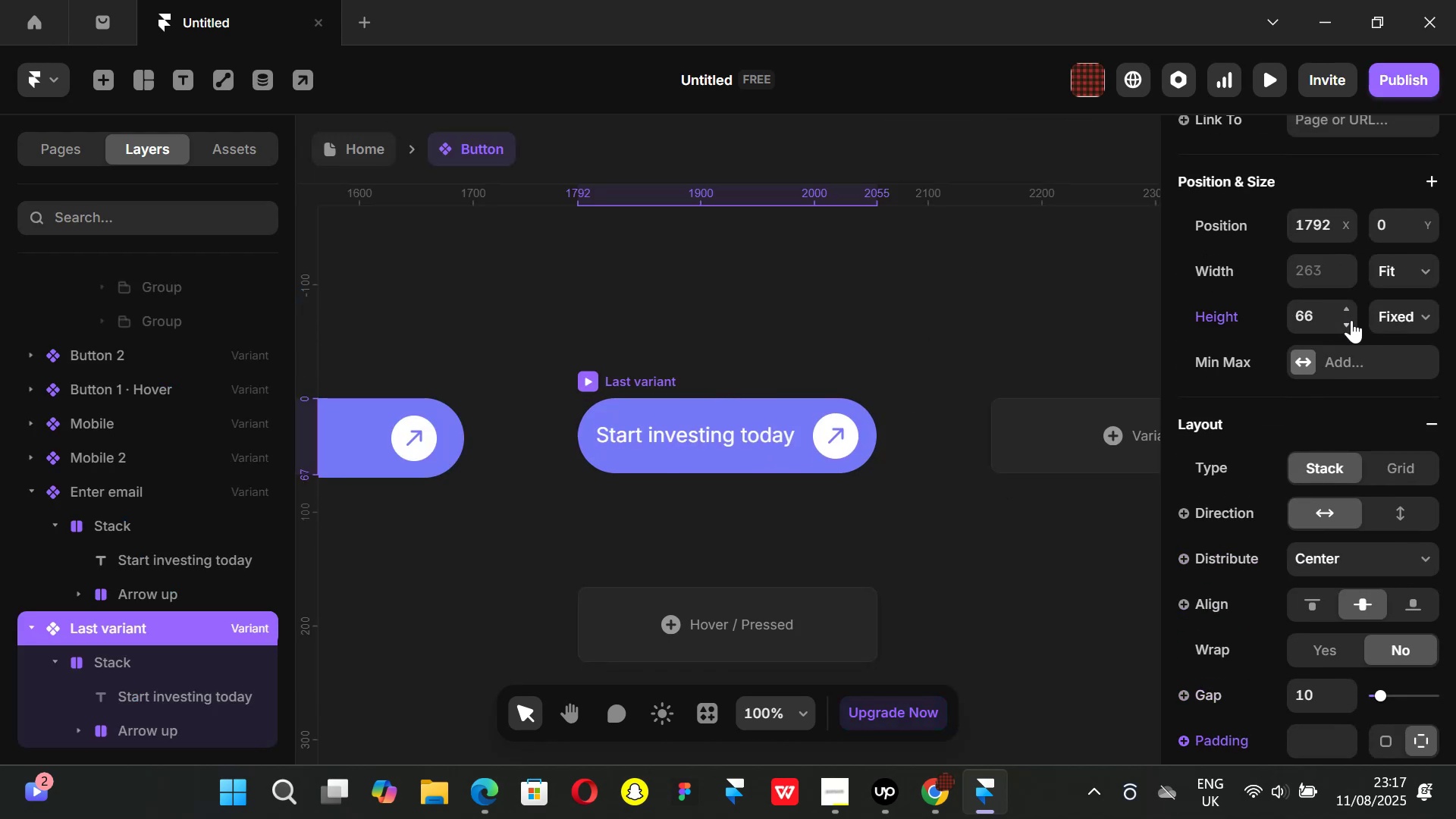 
double_click([1351, 320])
 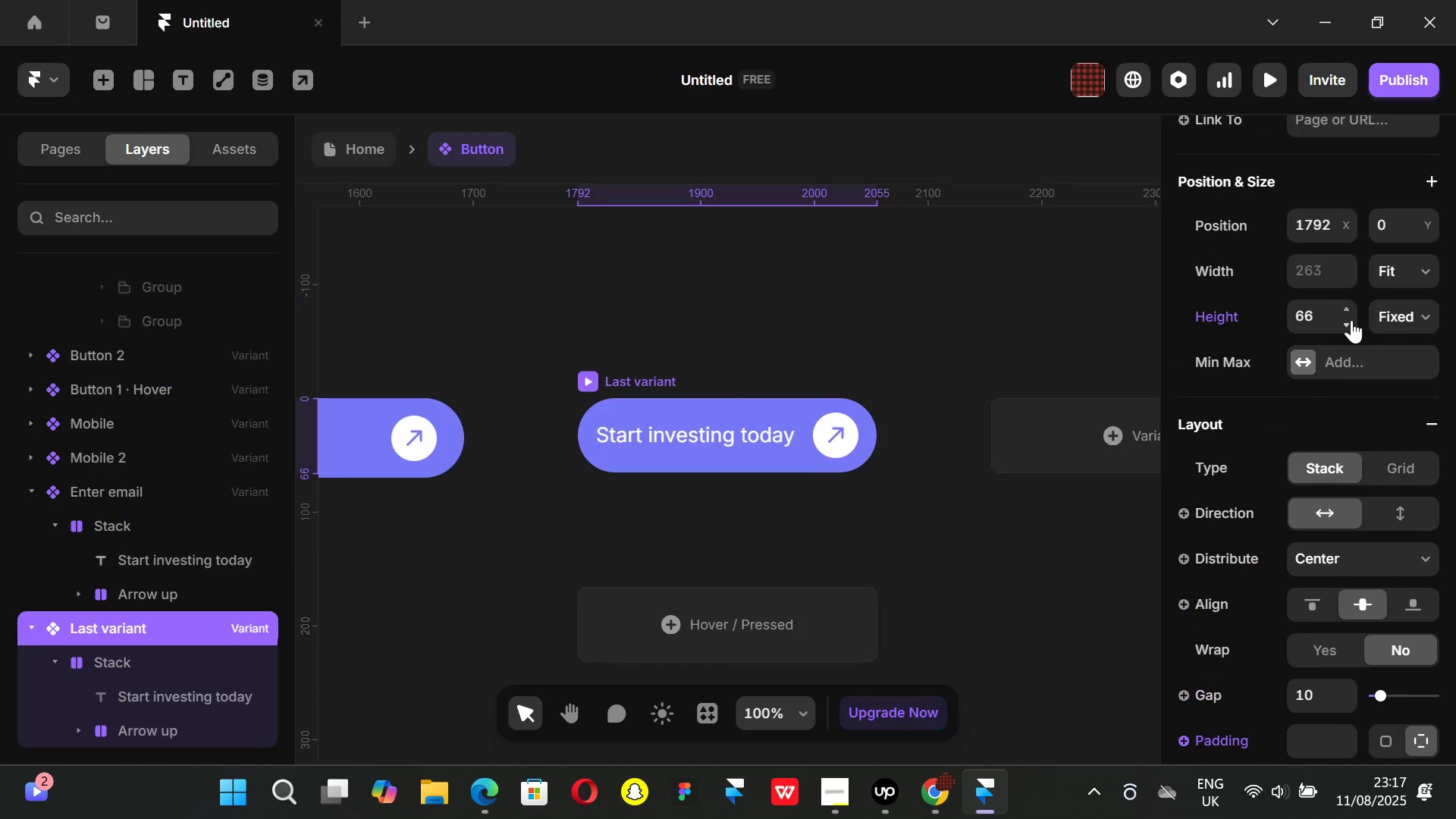 
triple_click([1351, 320])
 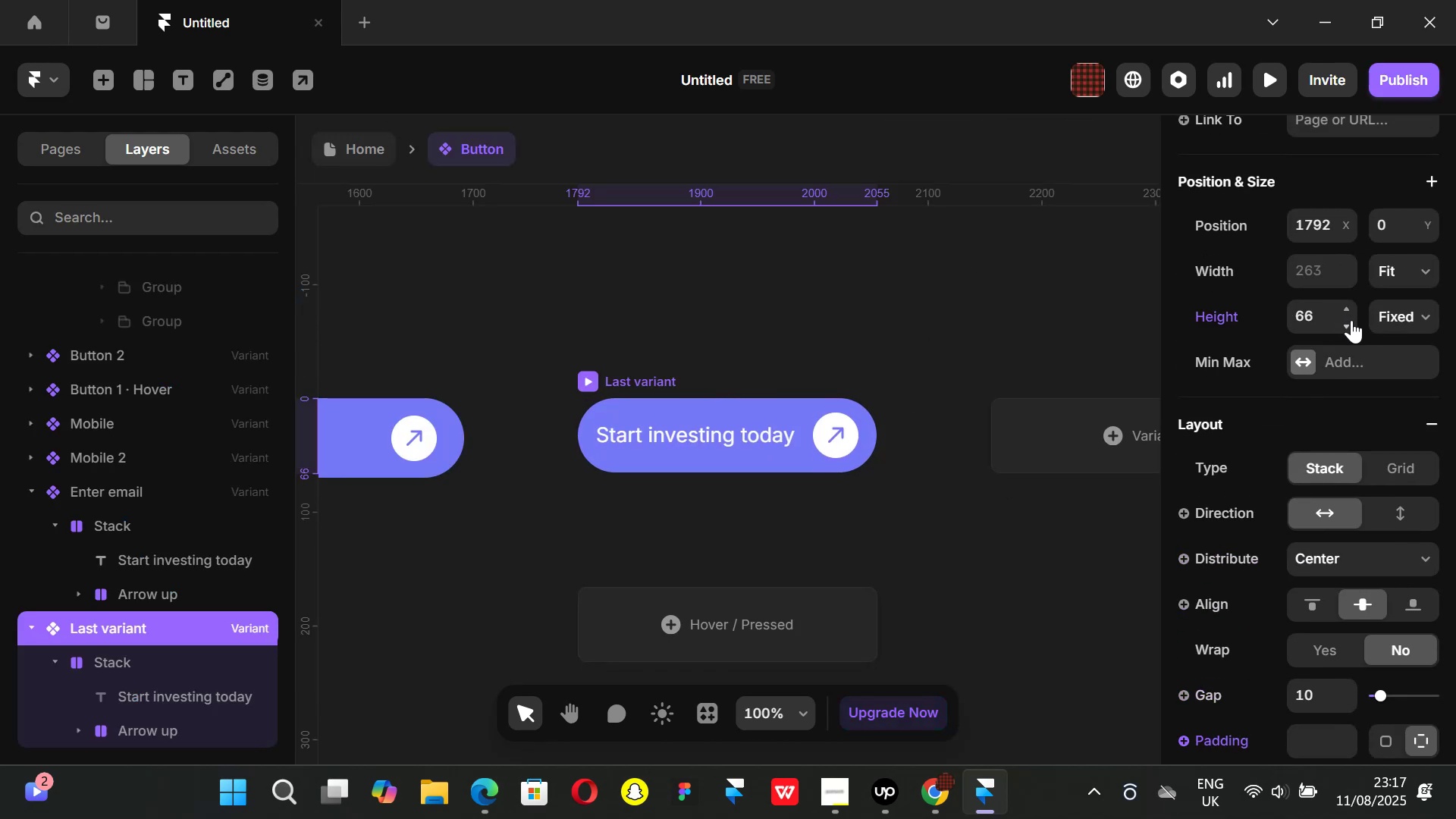 
triple_click([1351, 320])
 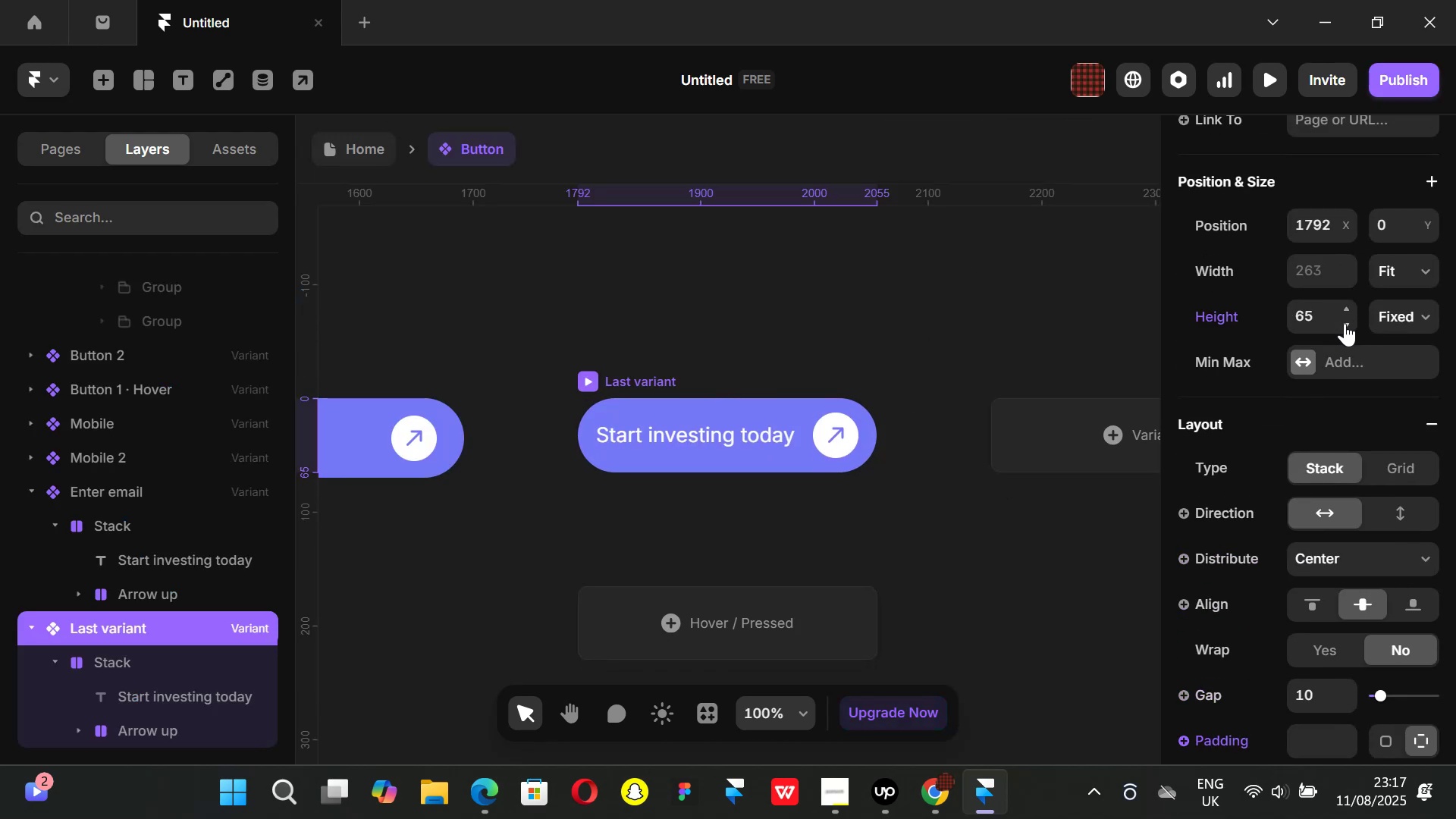 
double_click([1345, 323])
 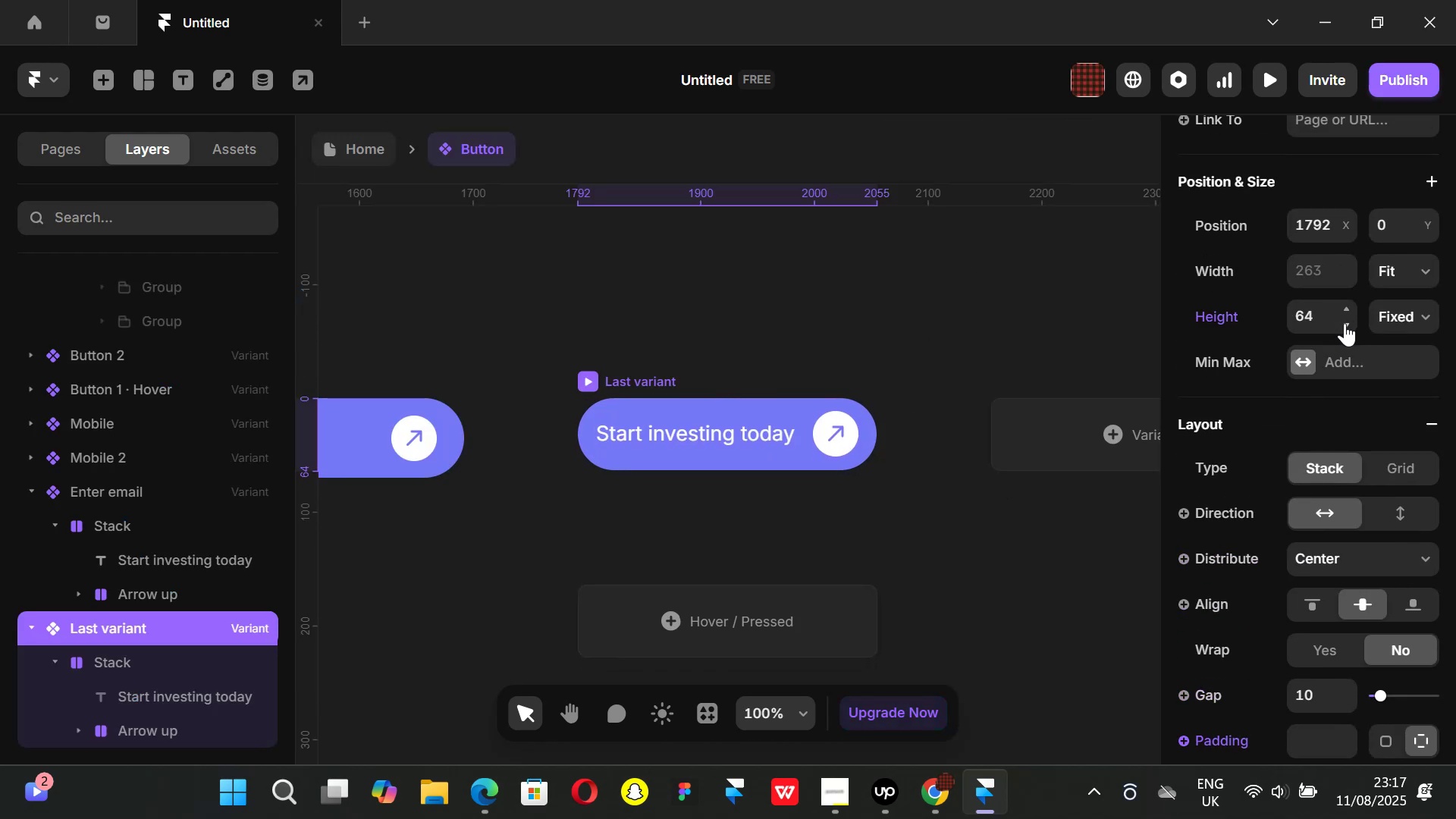 
triple_click([1345, 323])
 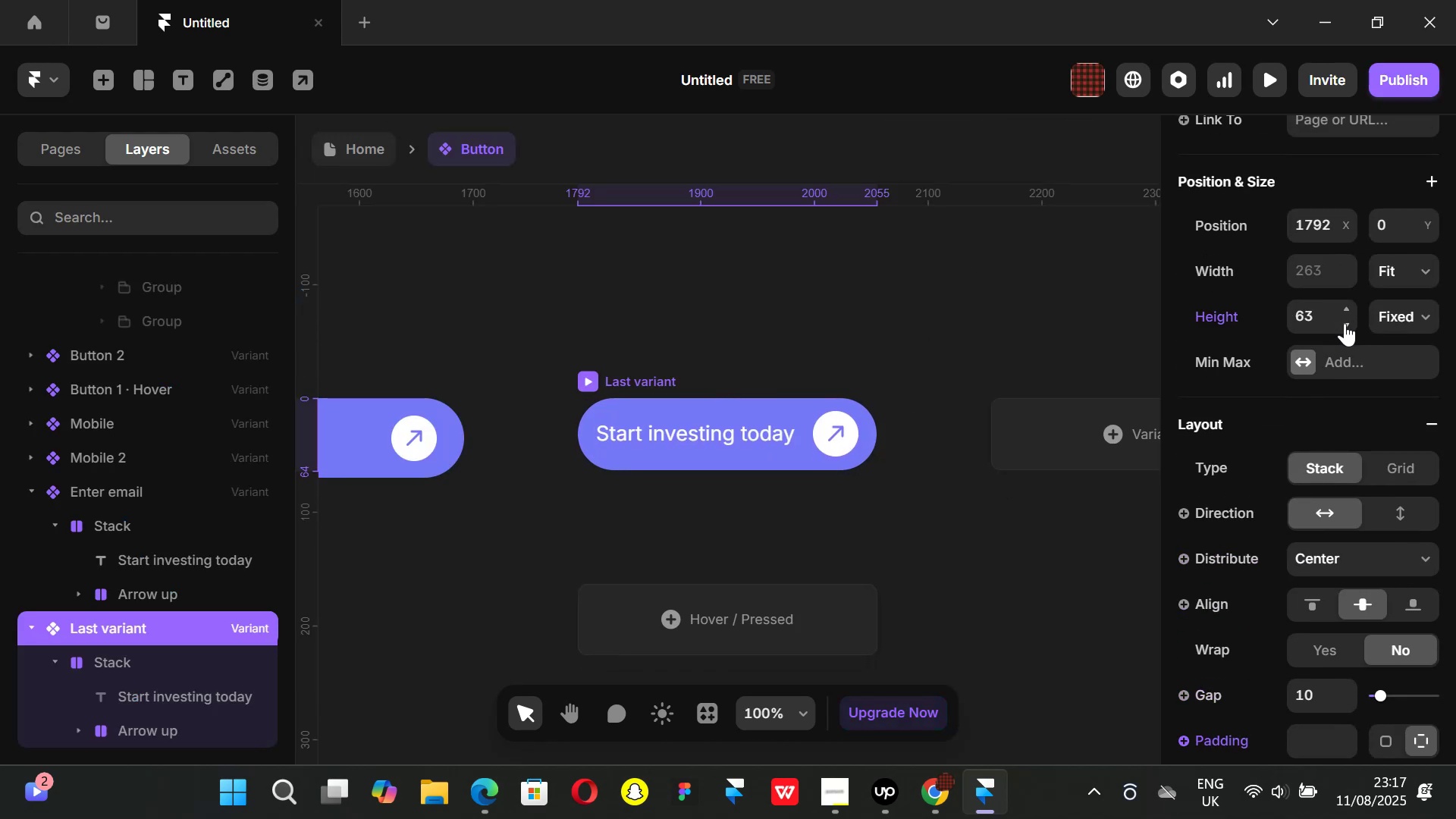 
triple_click([1345, 323])
 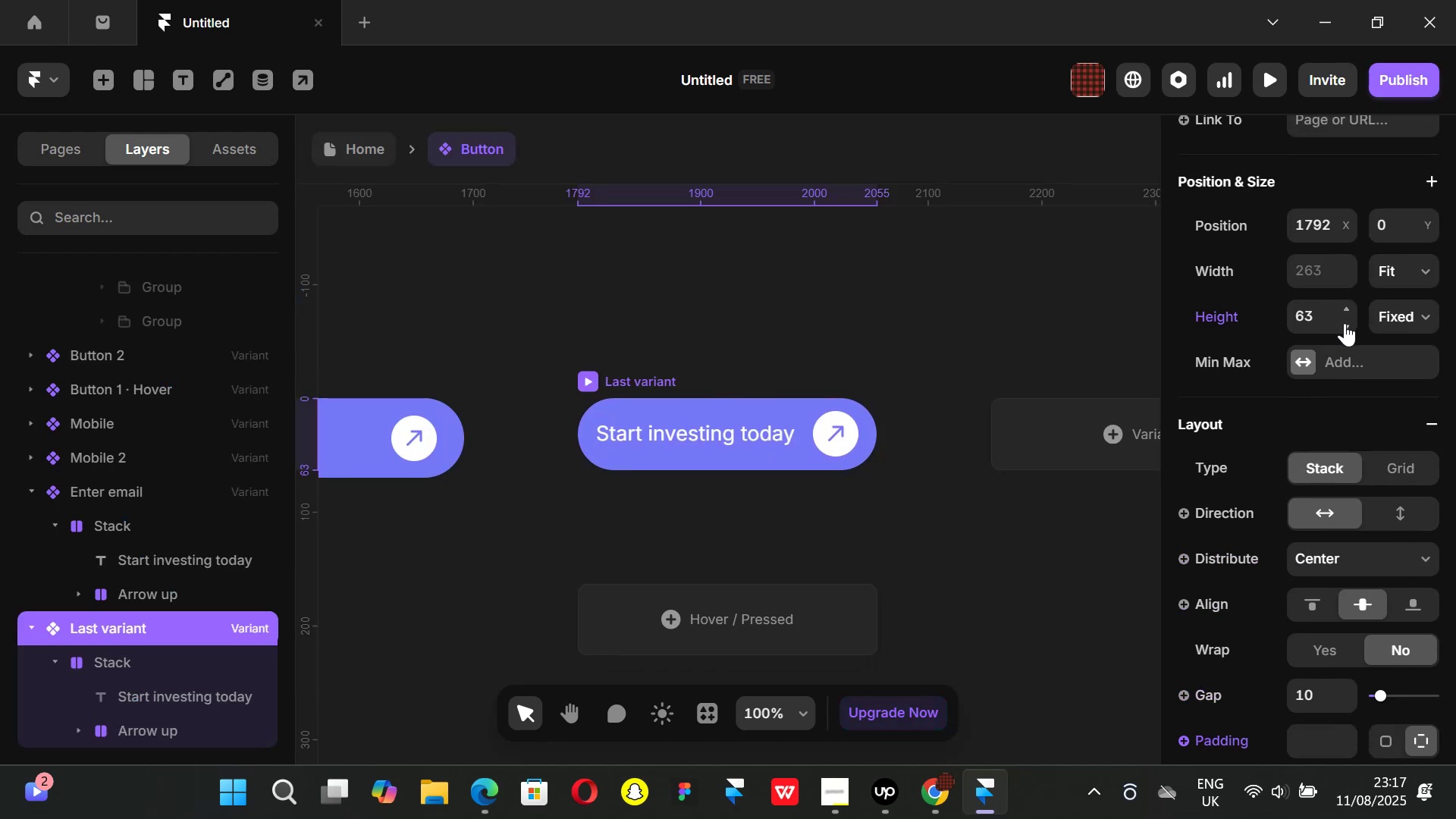 
triple_click([1345, 323])
 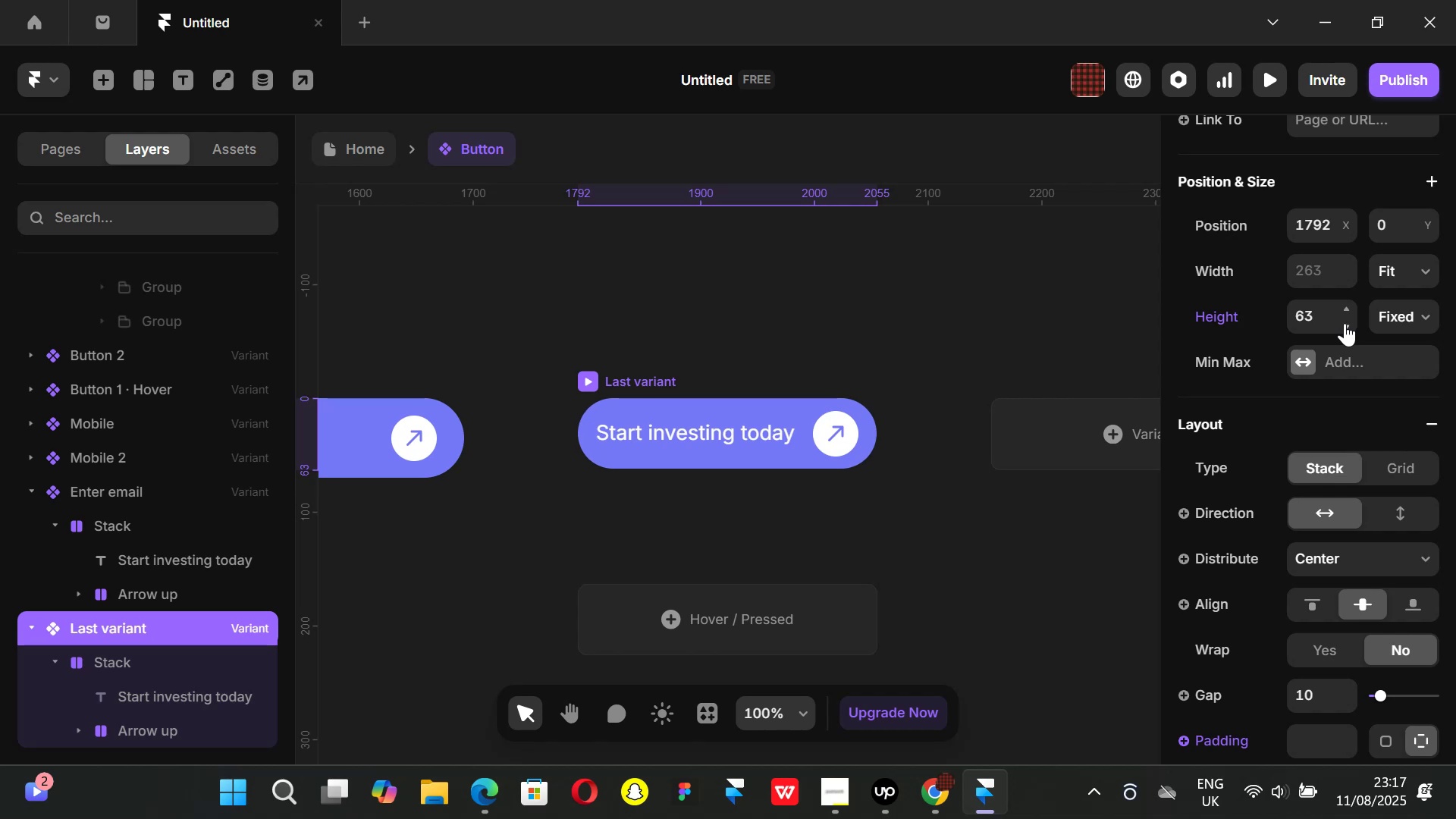 
triple_click([1345, 323])
 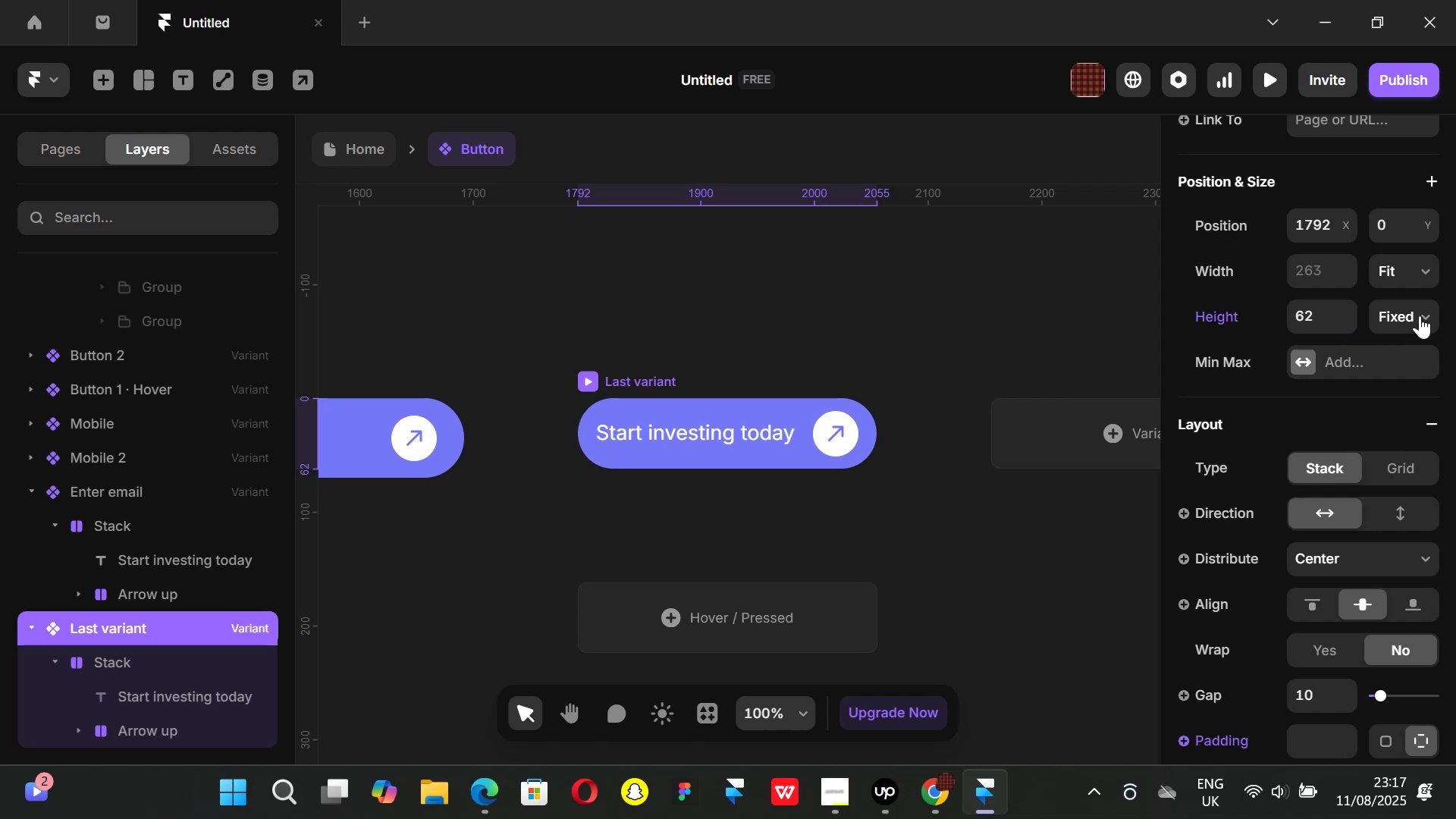 
left_click([1420, 315])
 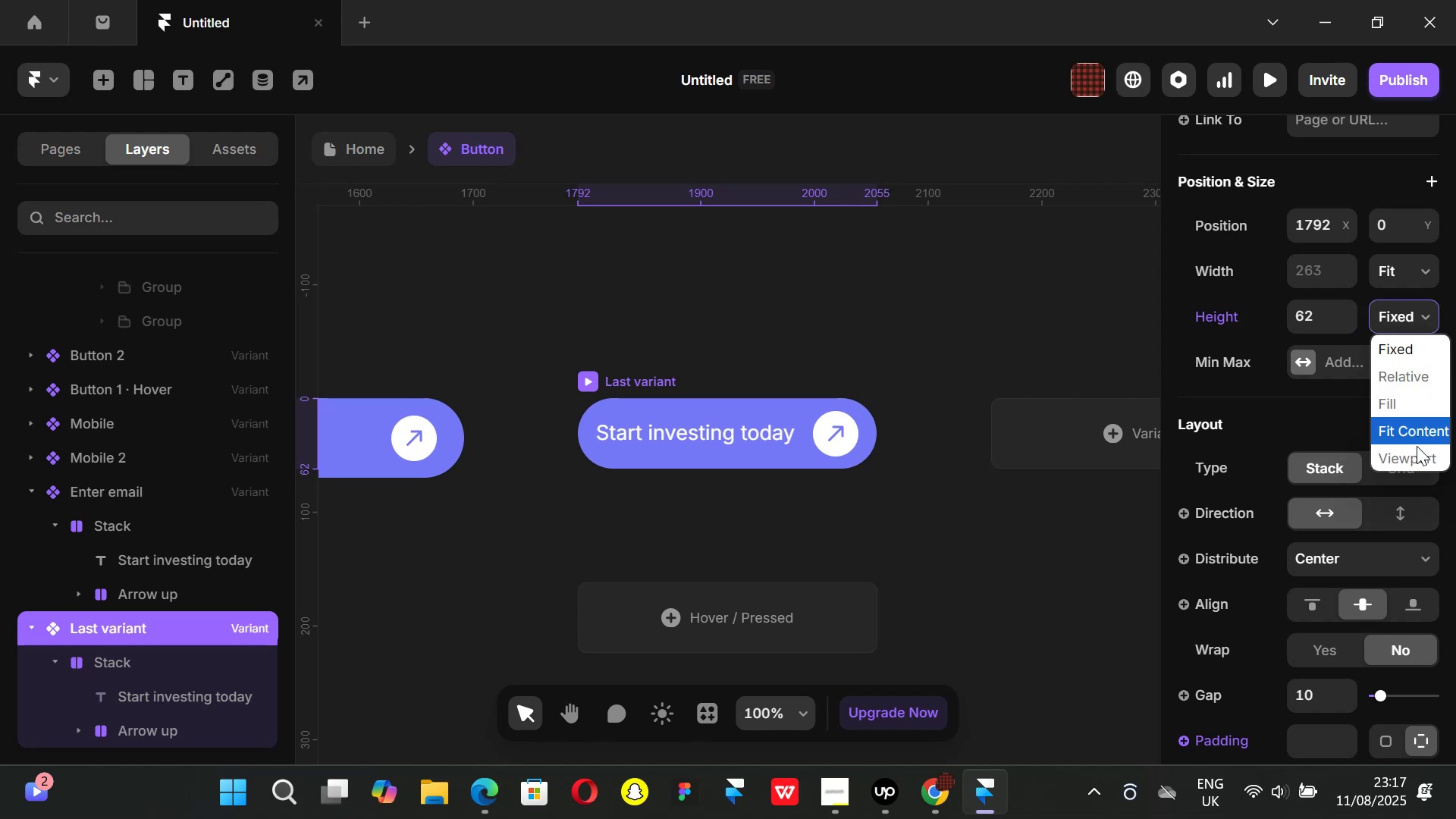 
left_click([1417, 446])
 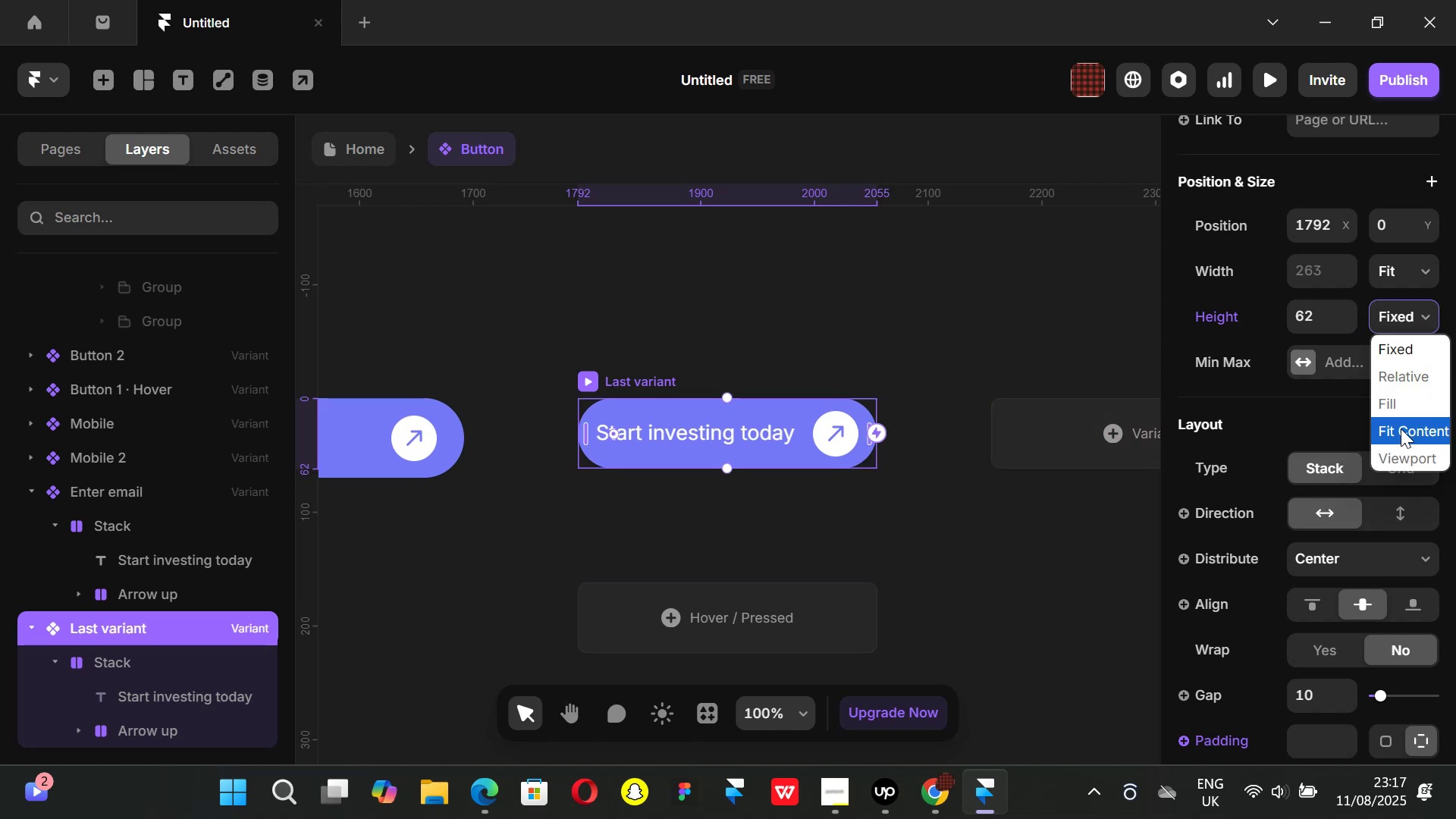 
wait(7.64)
 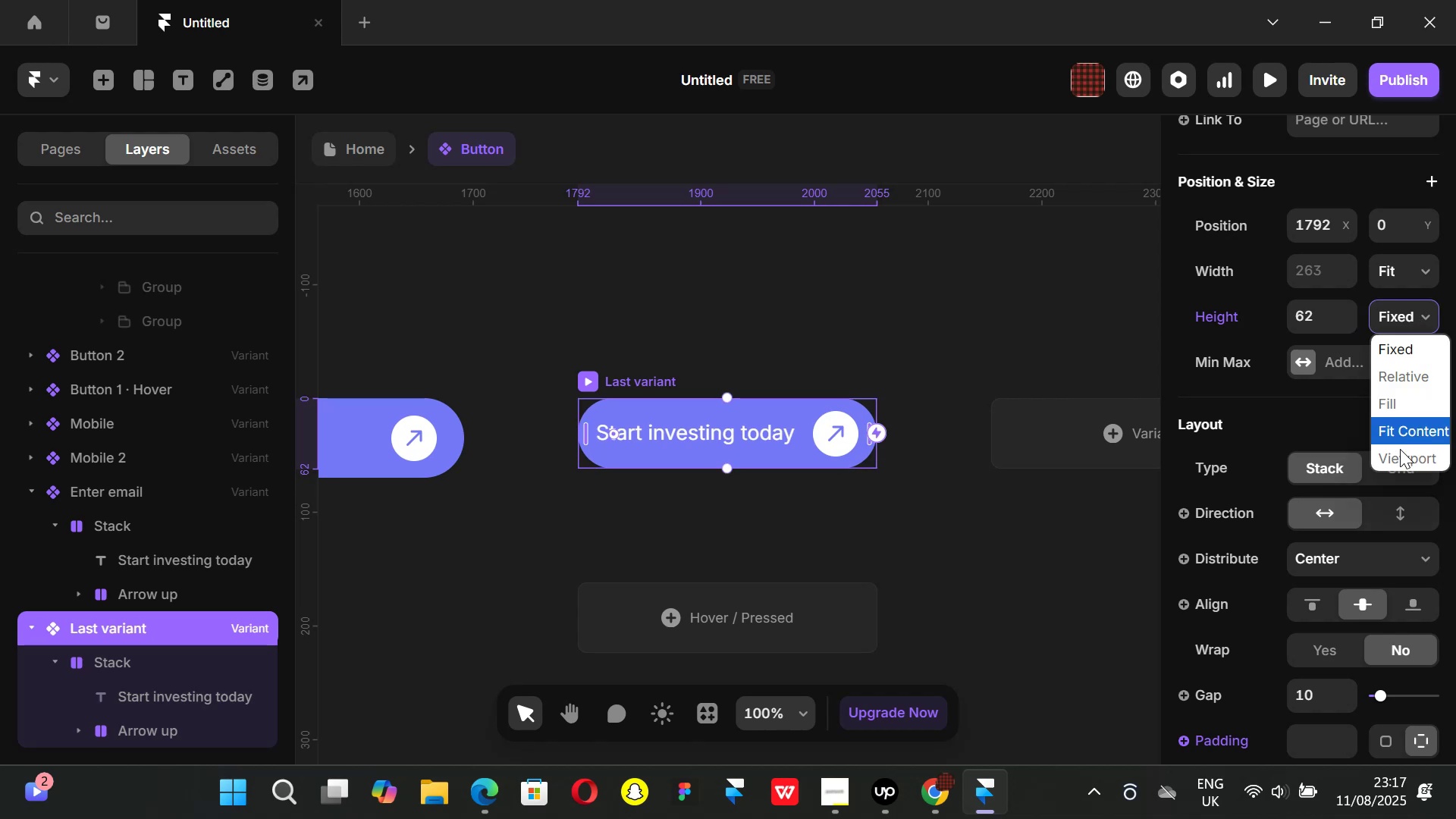 
left_click([1401, 428])
 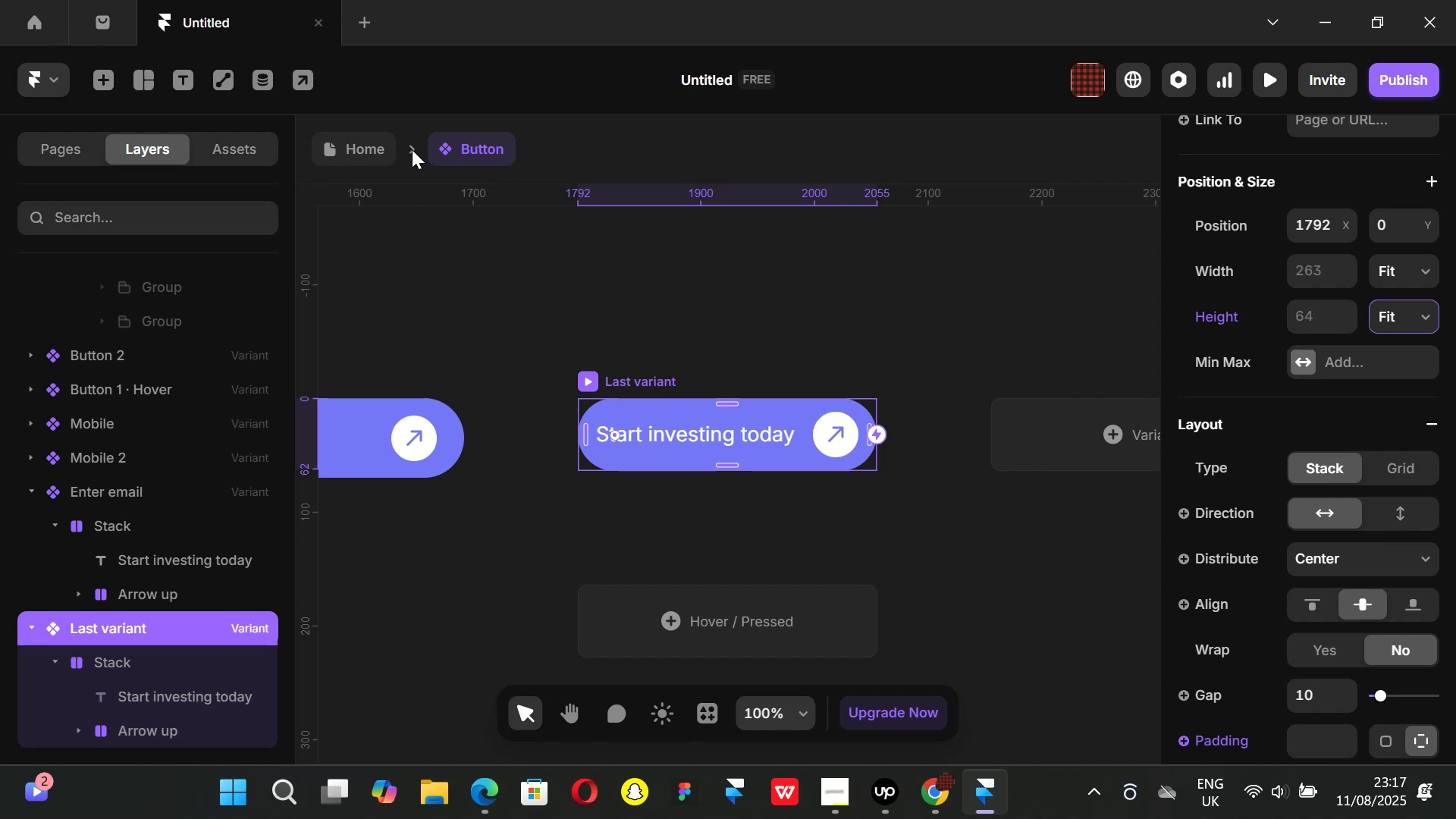 
left_click([347, 151])
 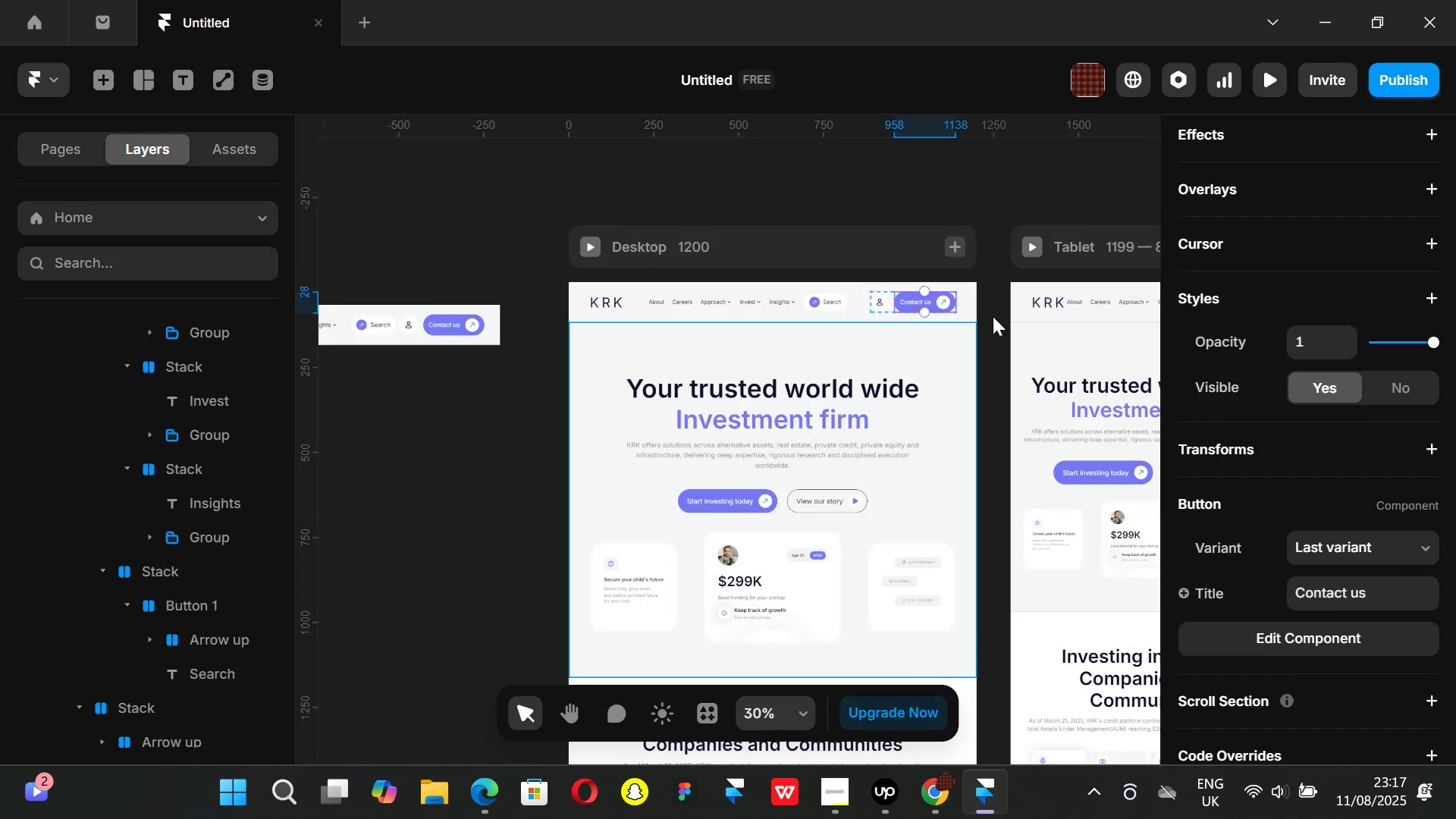 
scroll: coordinate [1337, 462], scroll_direction: up, amount: 4.0
 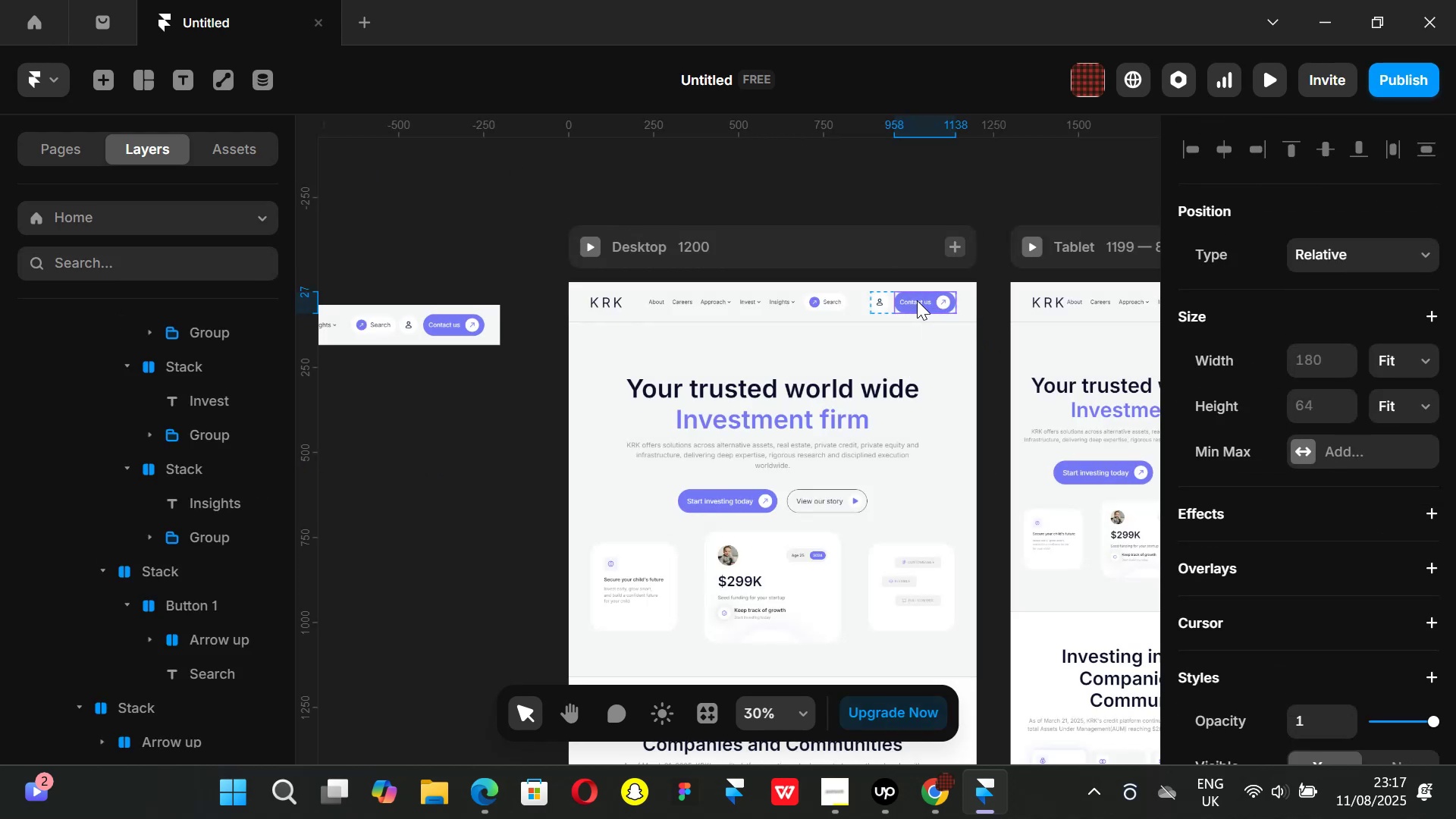 
double_click([917, 300])
 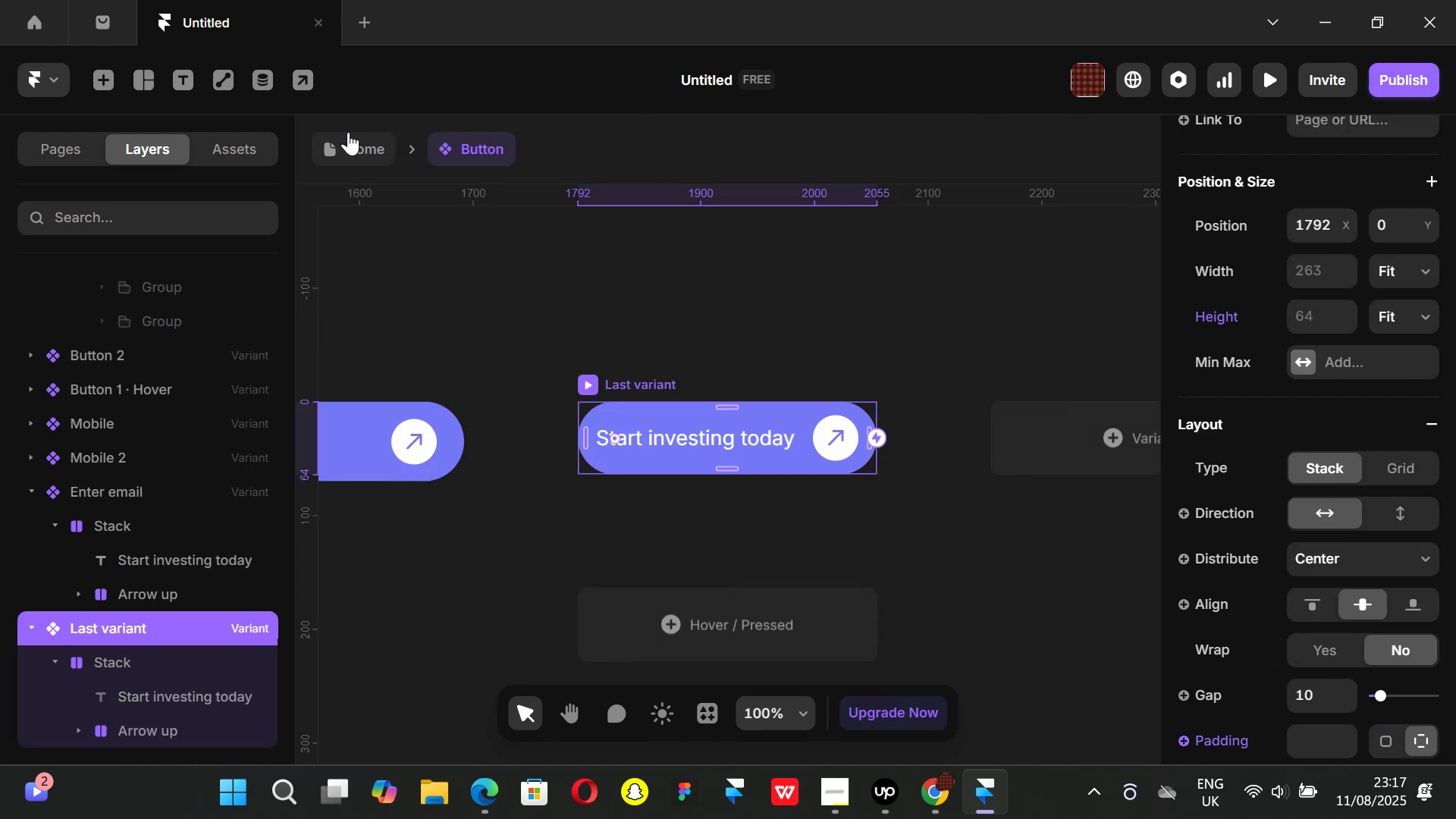 
left_click([359, 143])
 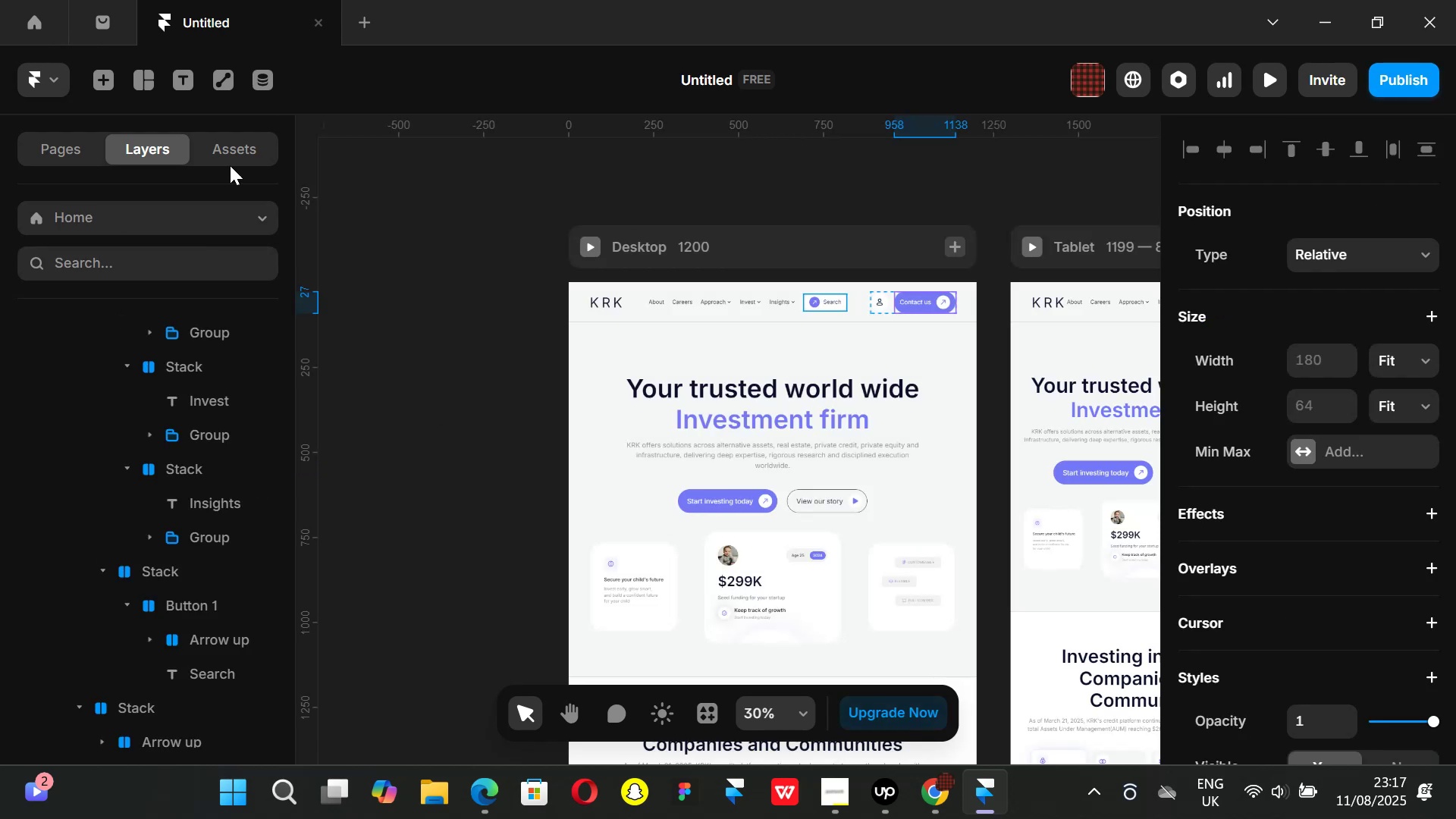 
hold_key(key=ControlLeft, duration=1.11)
scroll: coordinate [899, 306], scroll_direction: up, amount: 3.0
 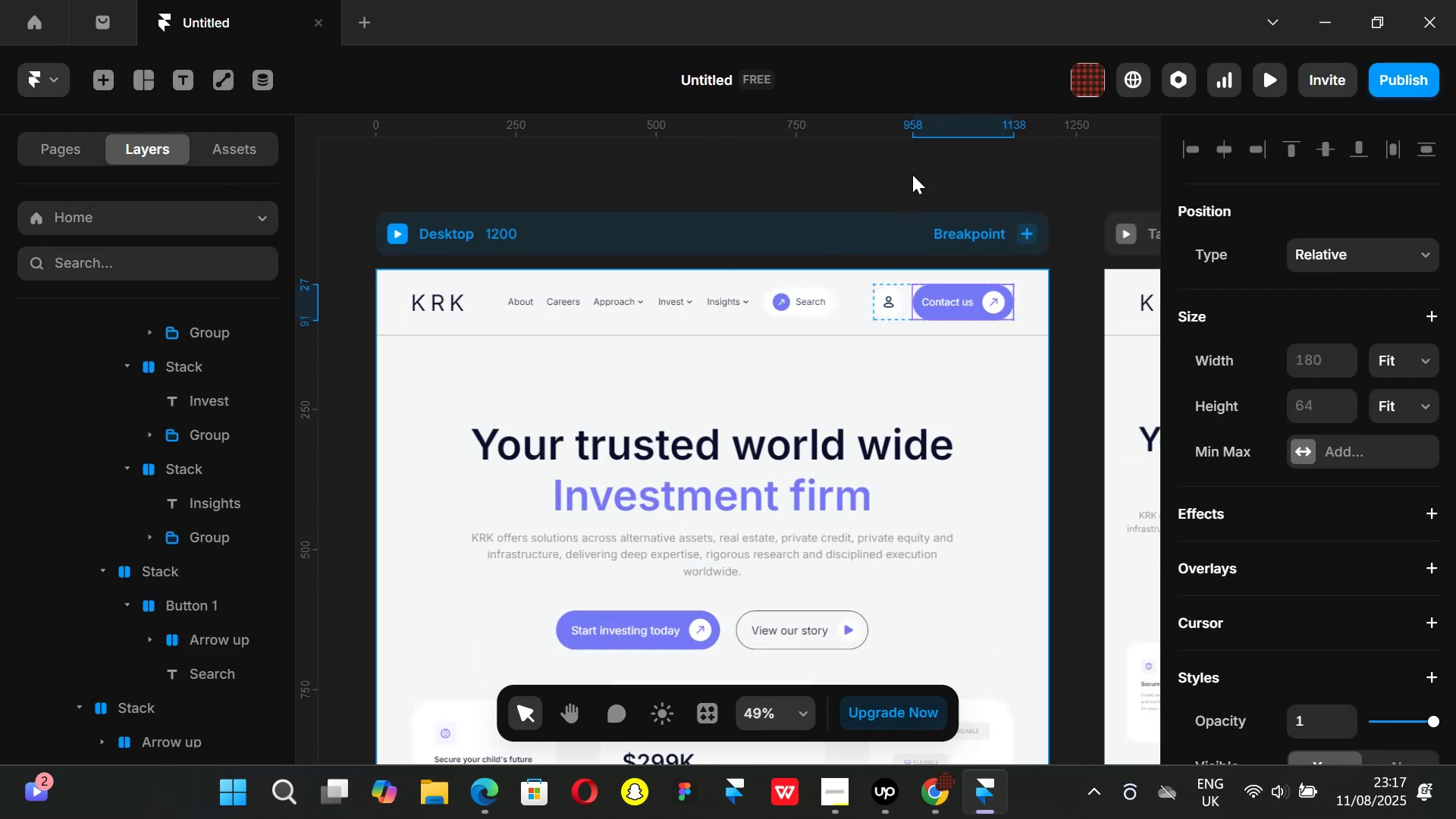 
left_click([912, 168])
 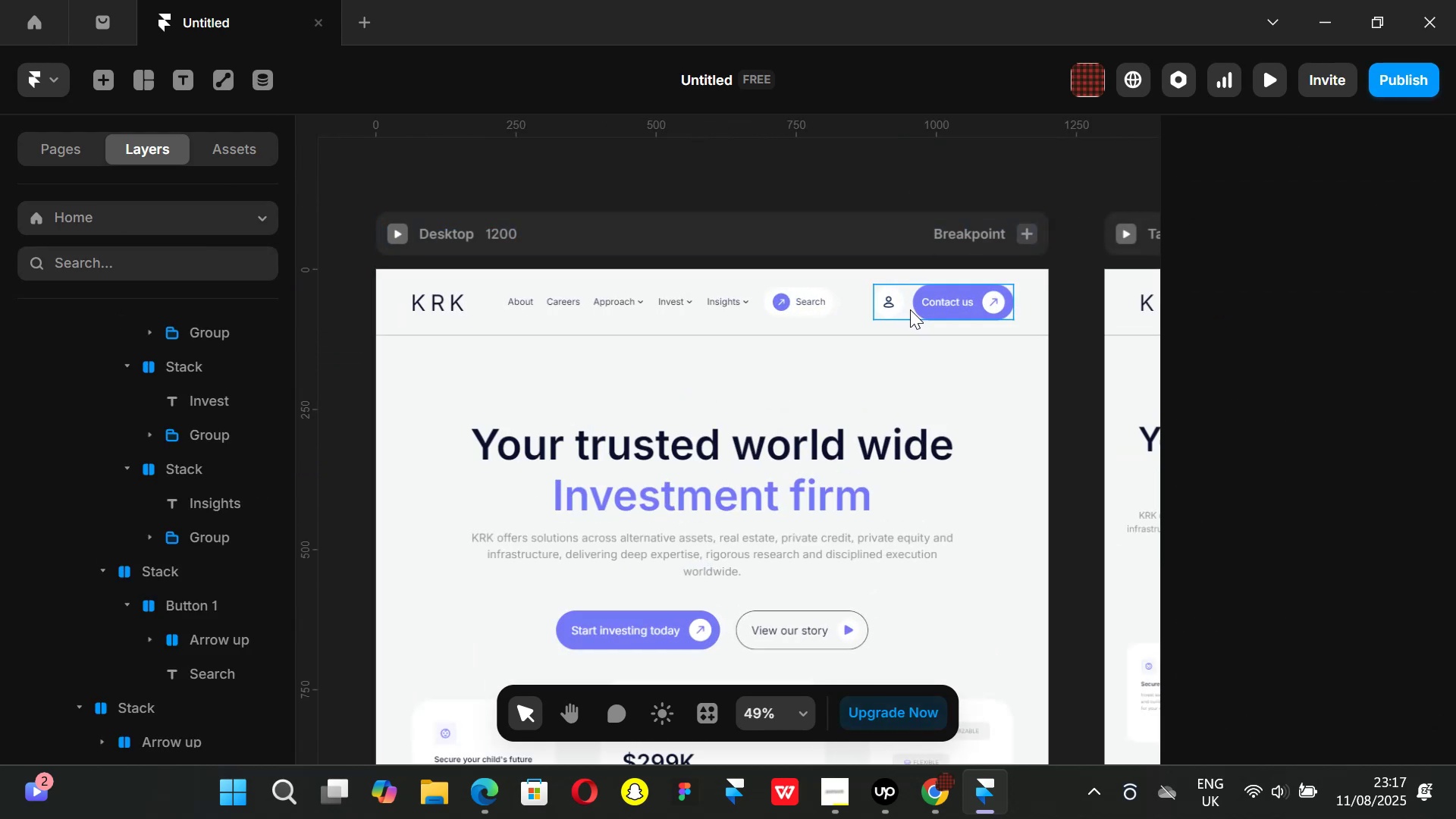 
left_click([899, 307])
 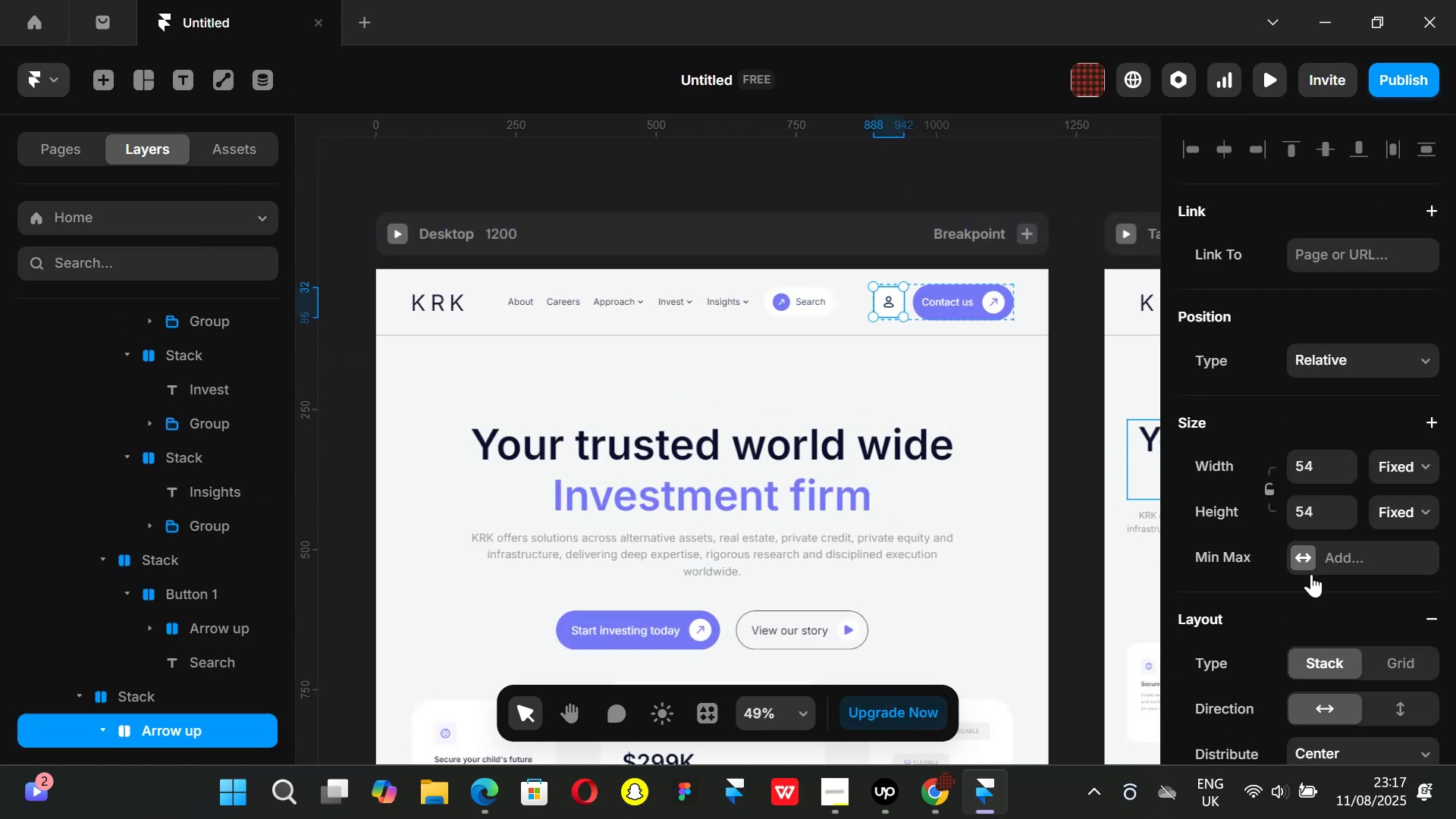 
key(K)
 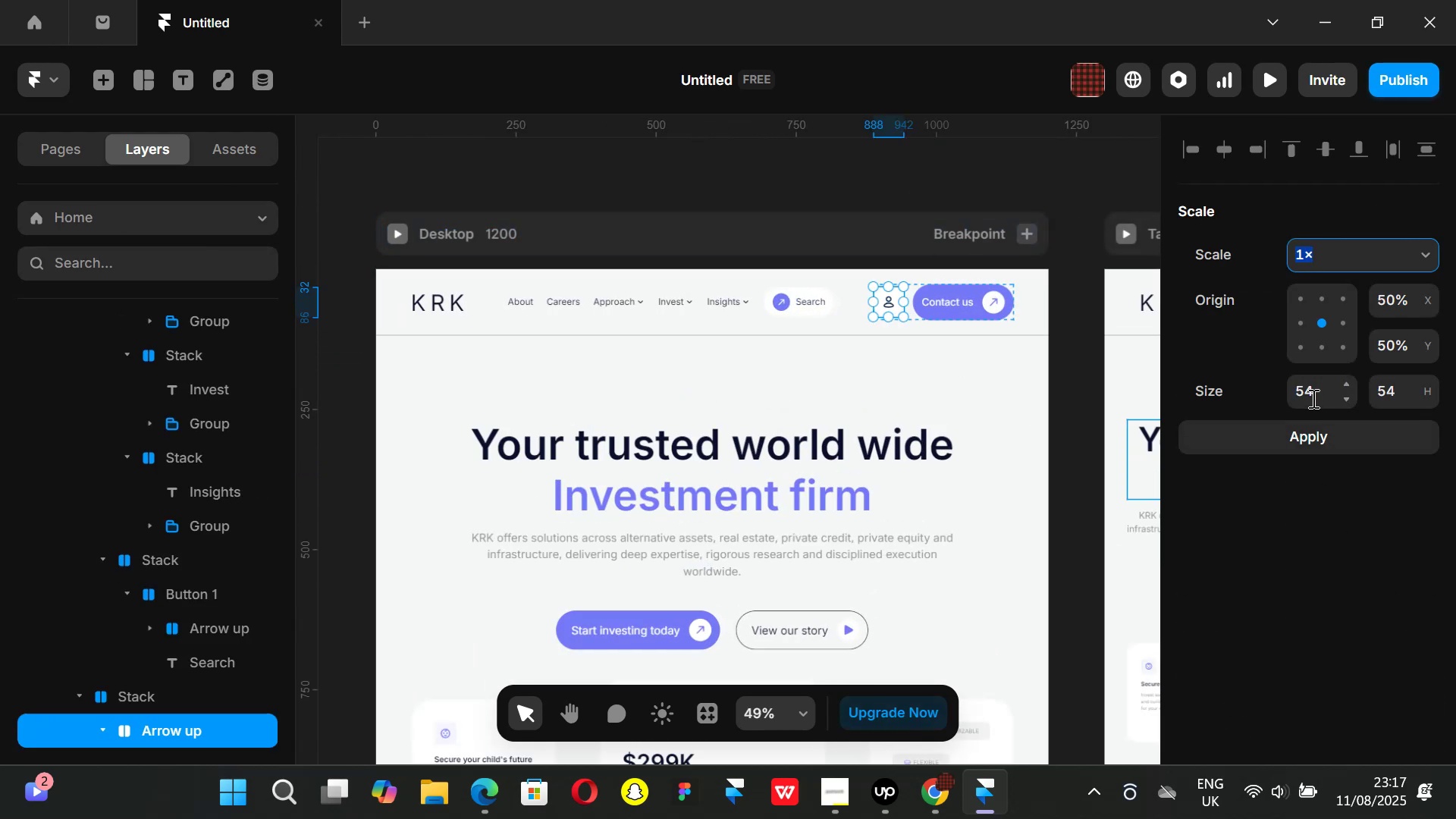 
left_click([1312, 398])
 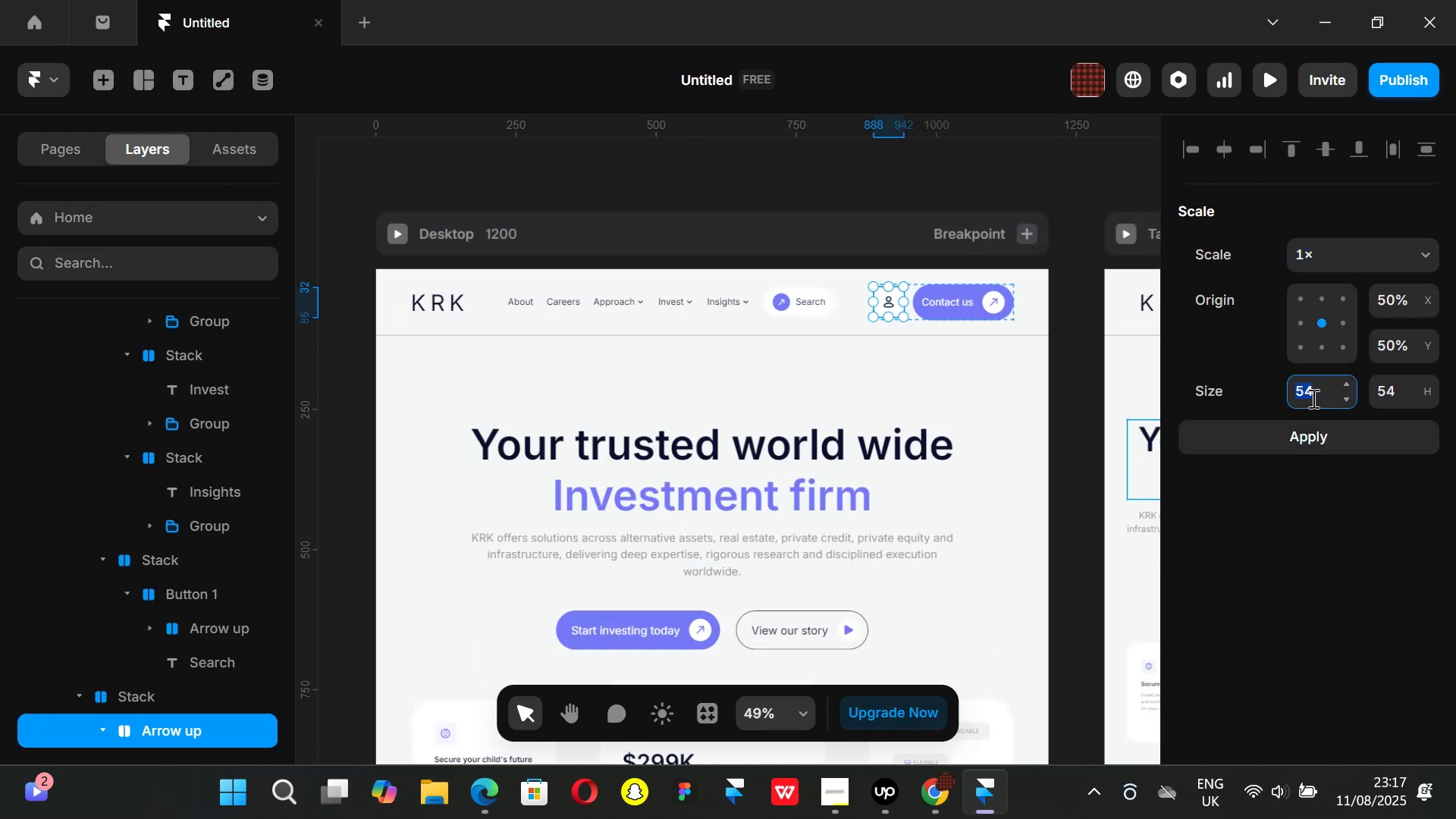 
type(48)
 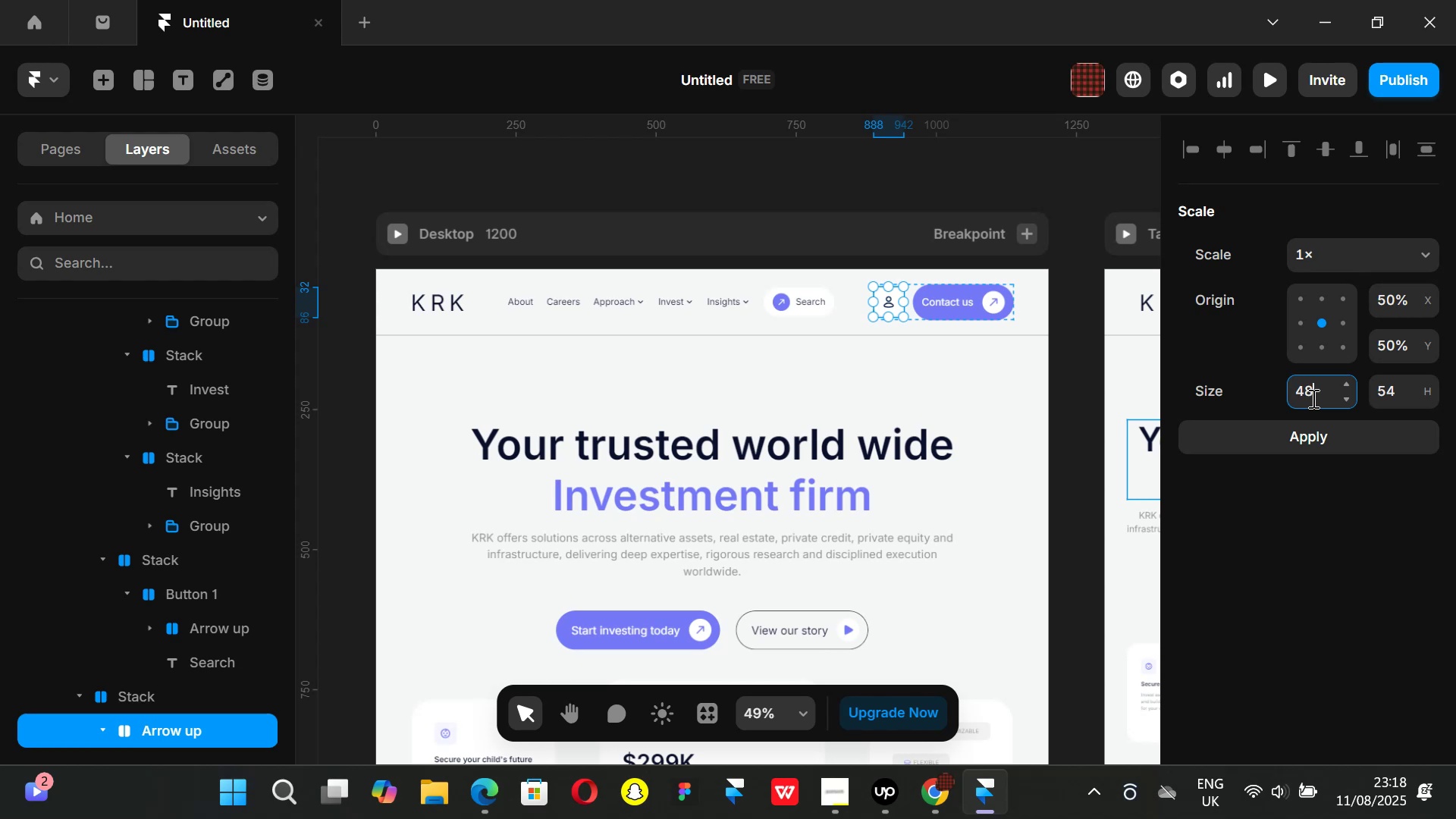 
key(Enter)
 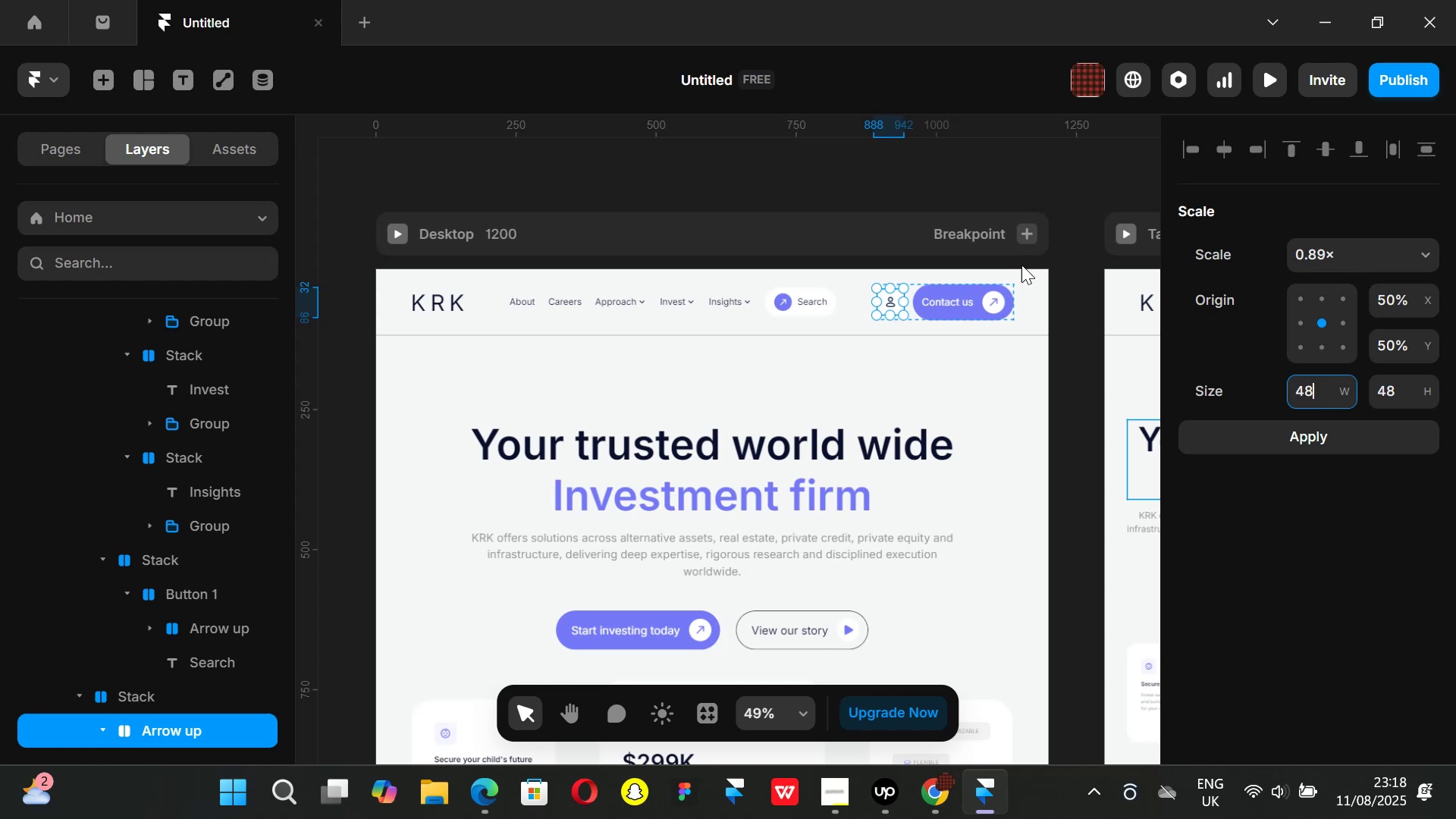 
left_click([928, 140])
 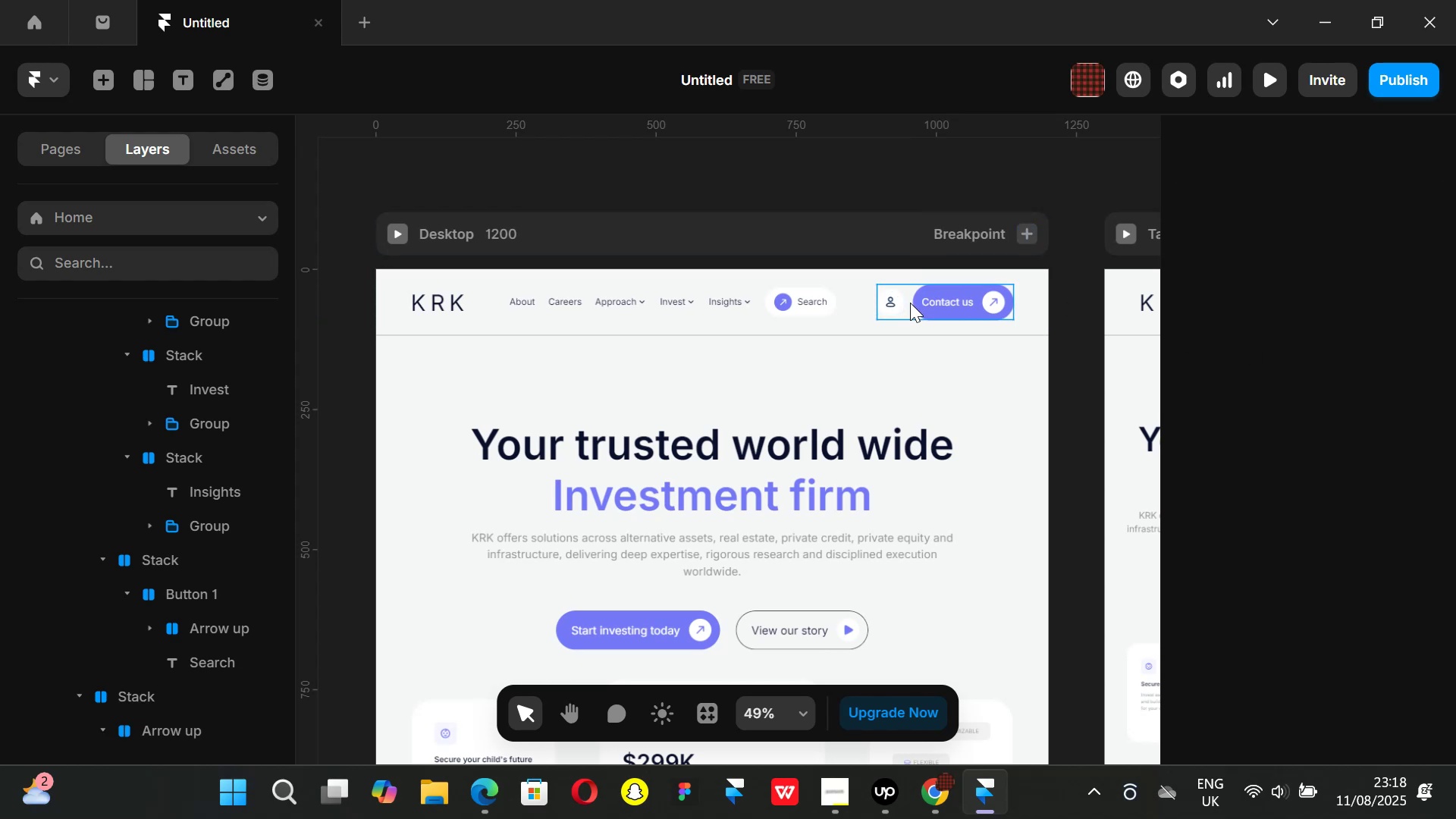 
left_click([910, 303])
 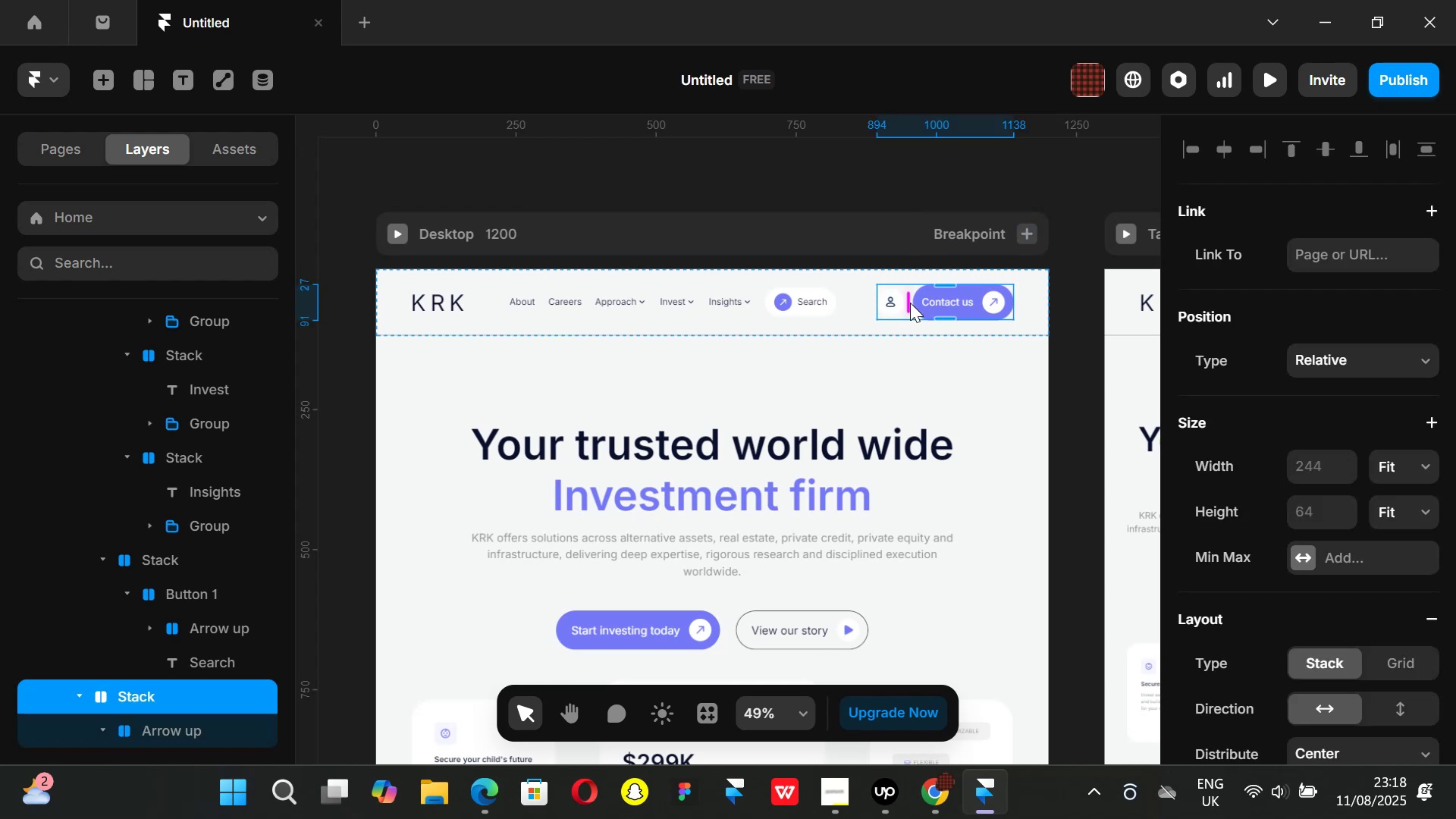 
hold_key(key=AltLeft, duration=0.86)
 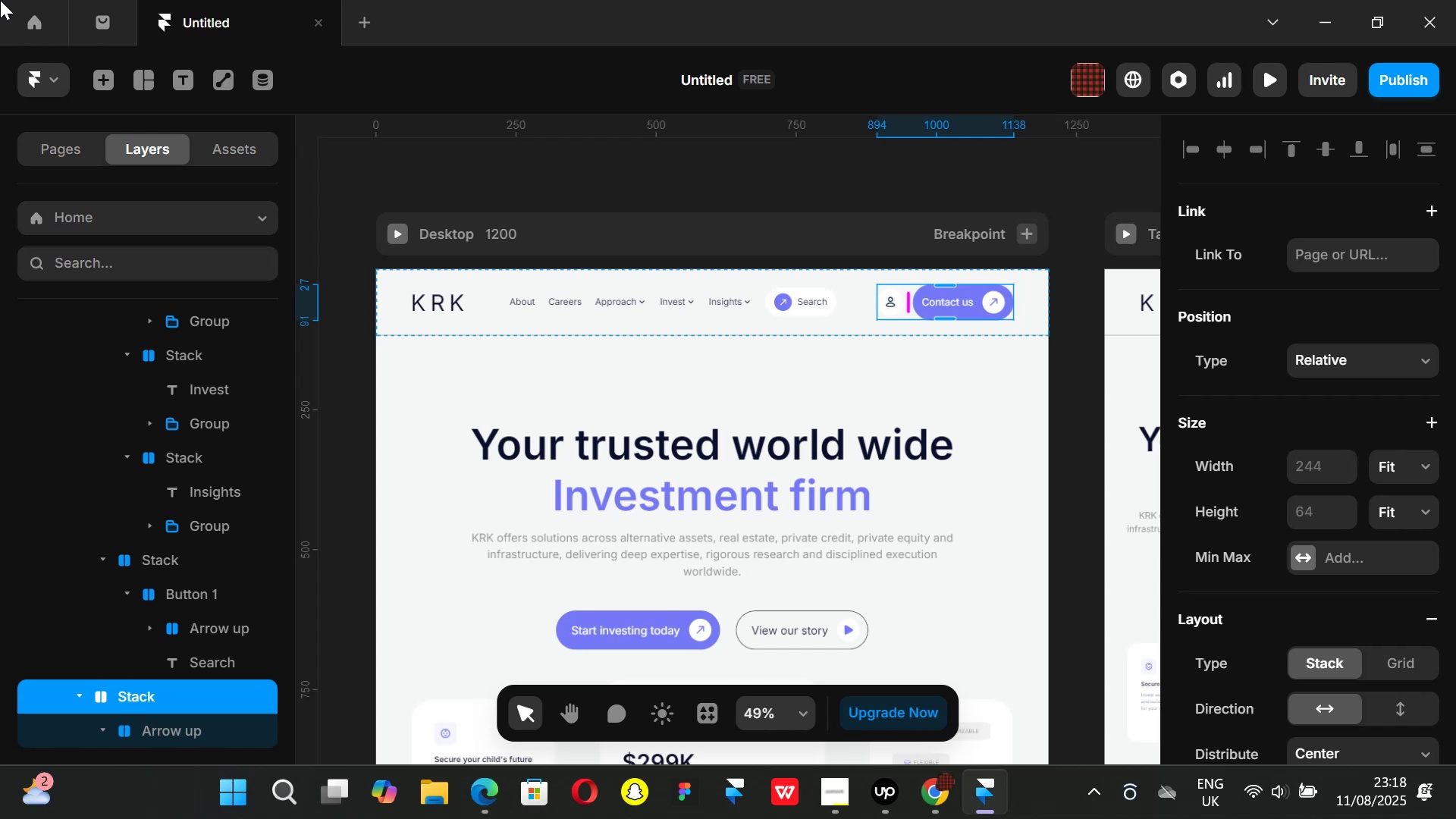 
wait(28.75)
 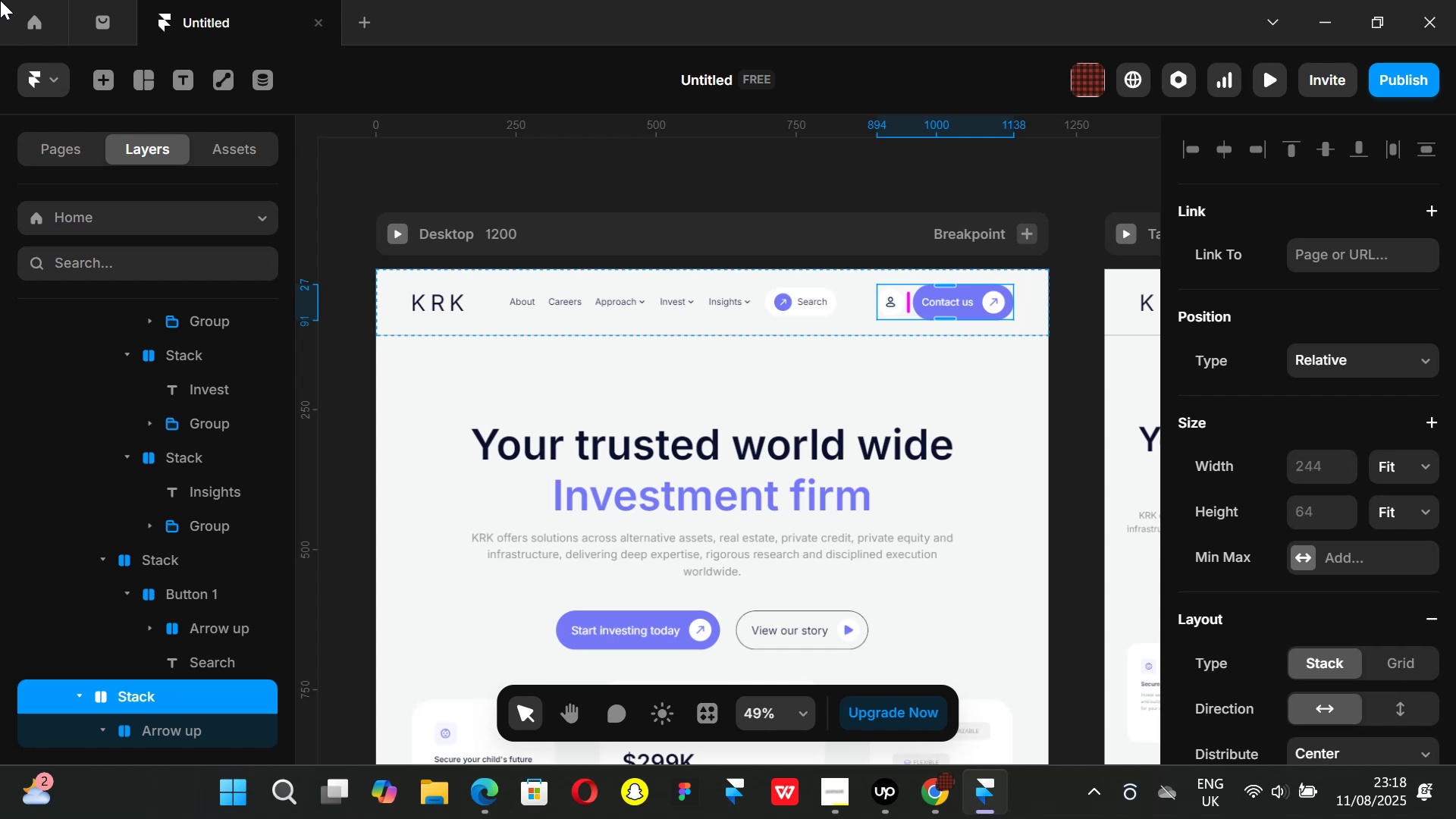 
mouse_move([824, 333])
 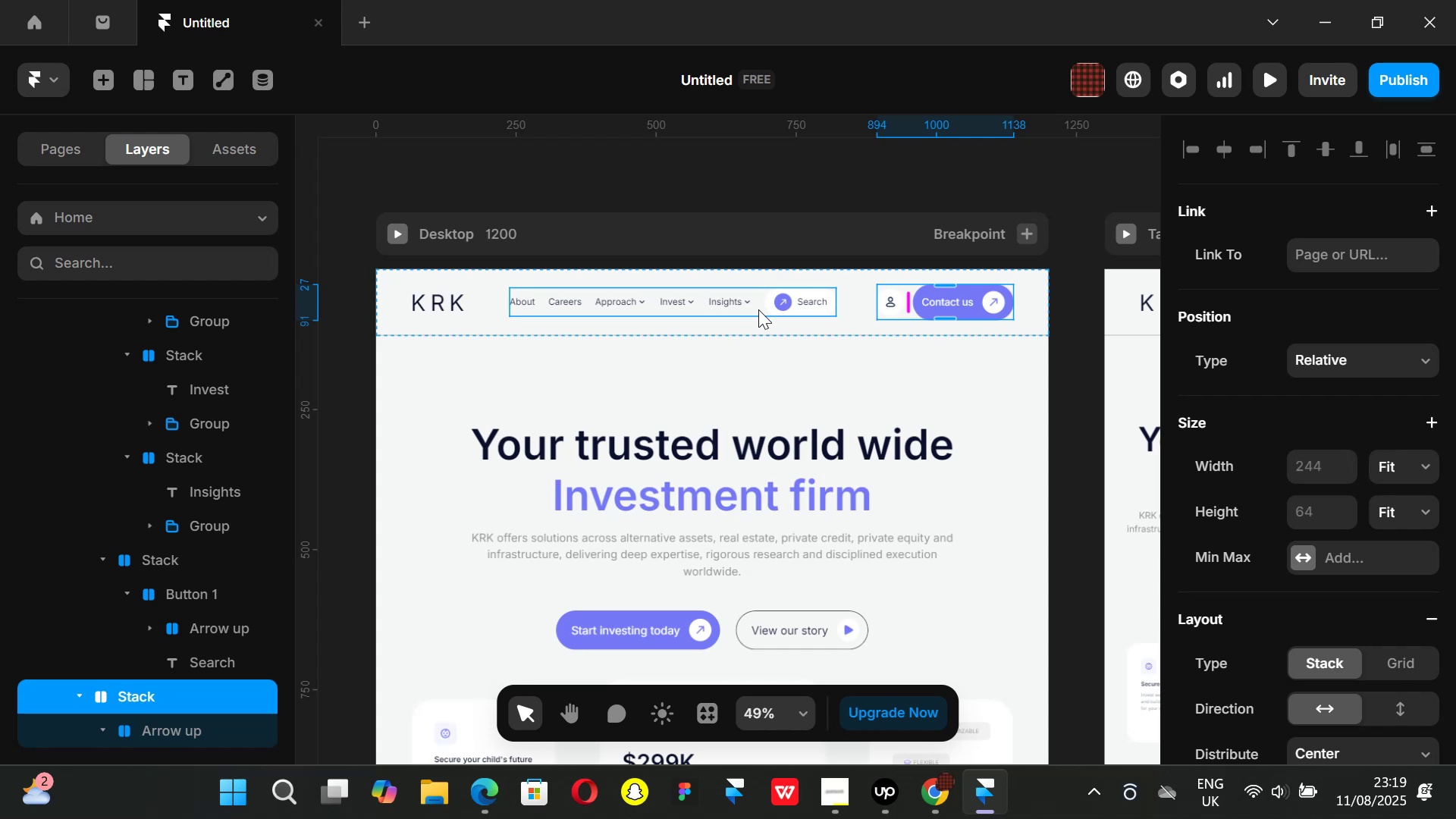 
wait(59.56)
 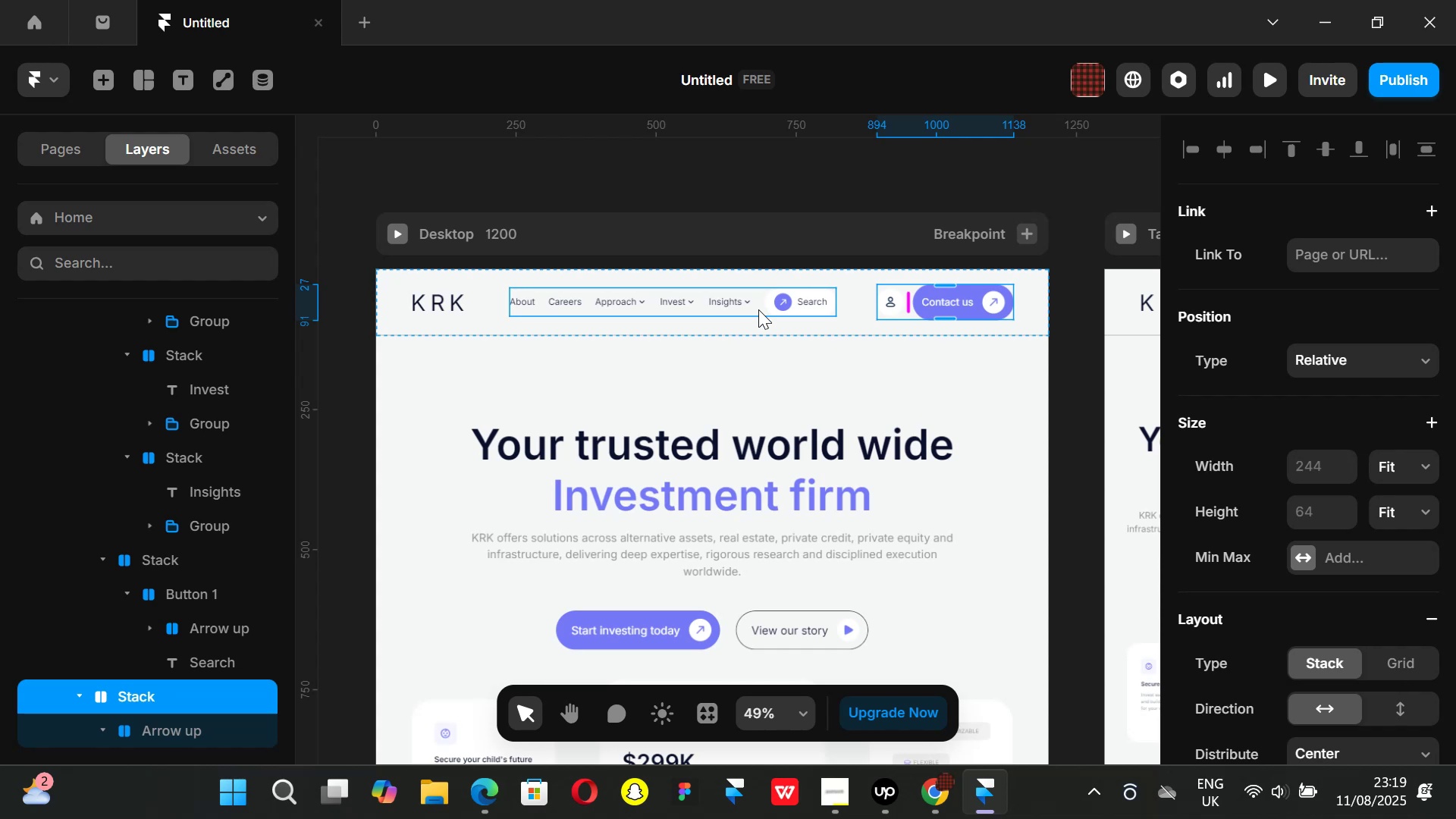 
left_click([756, 300])
 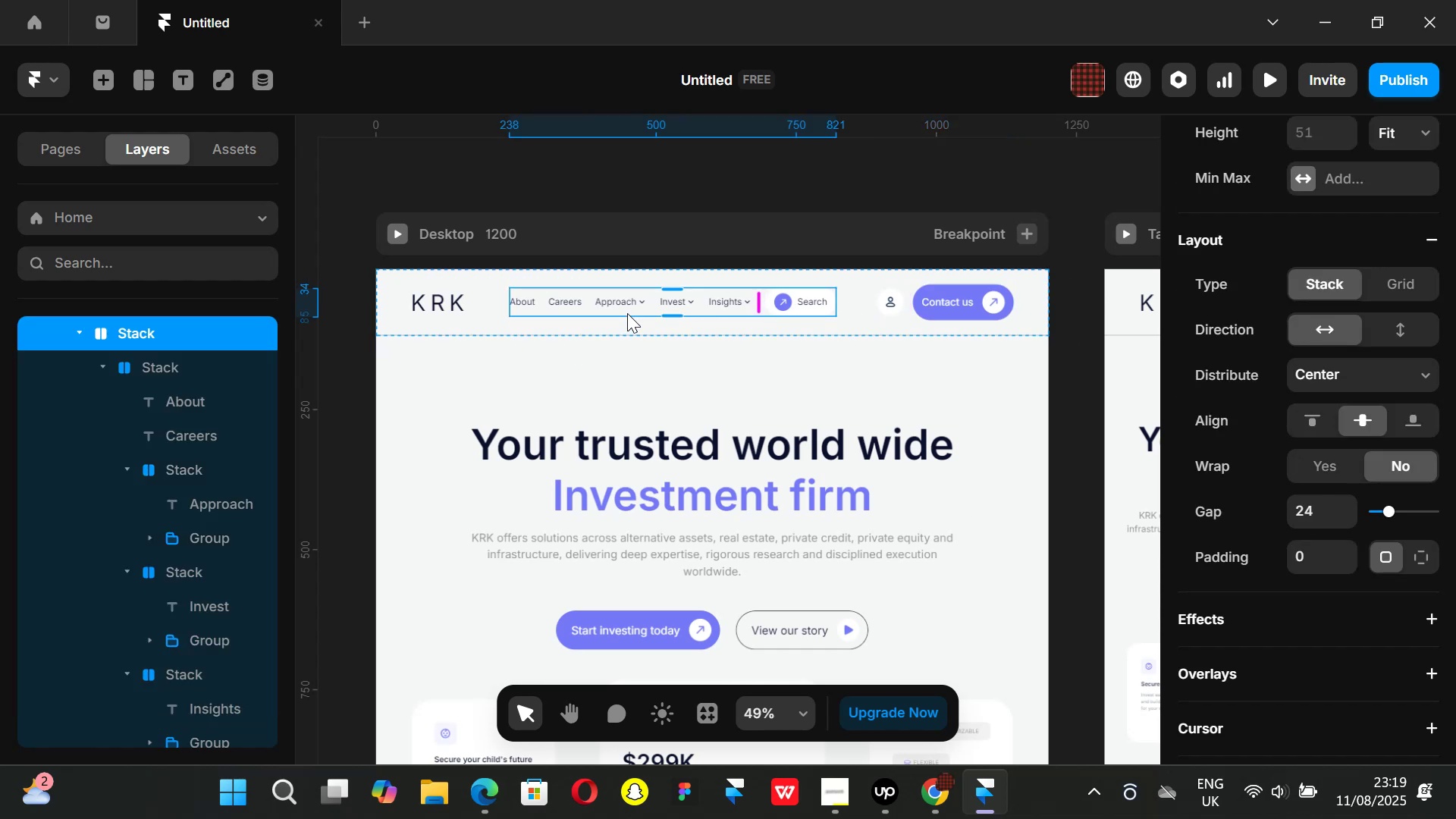 
left_click([648, 305])
 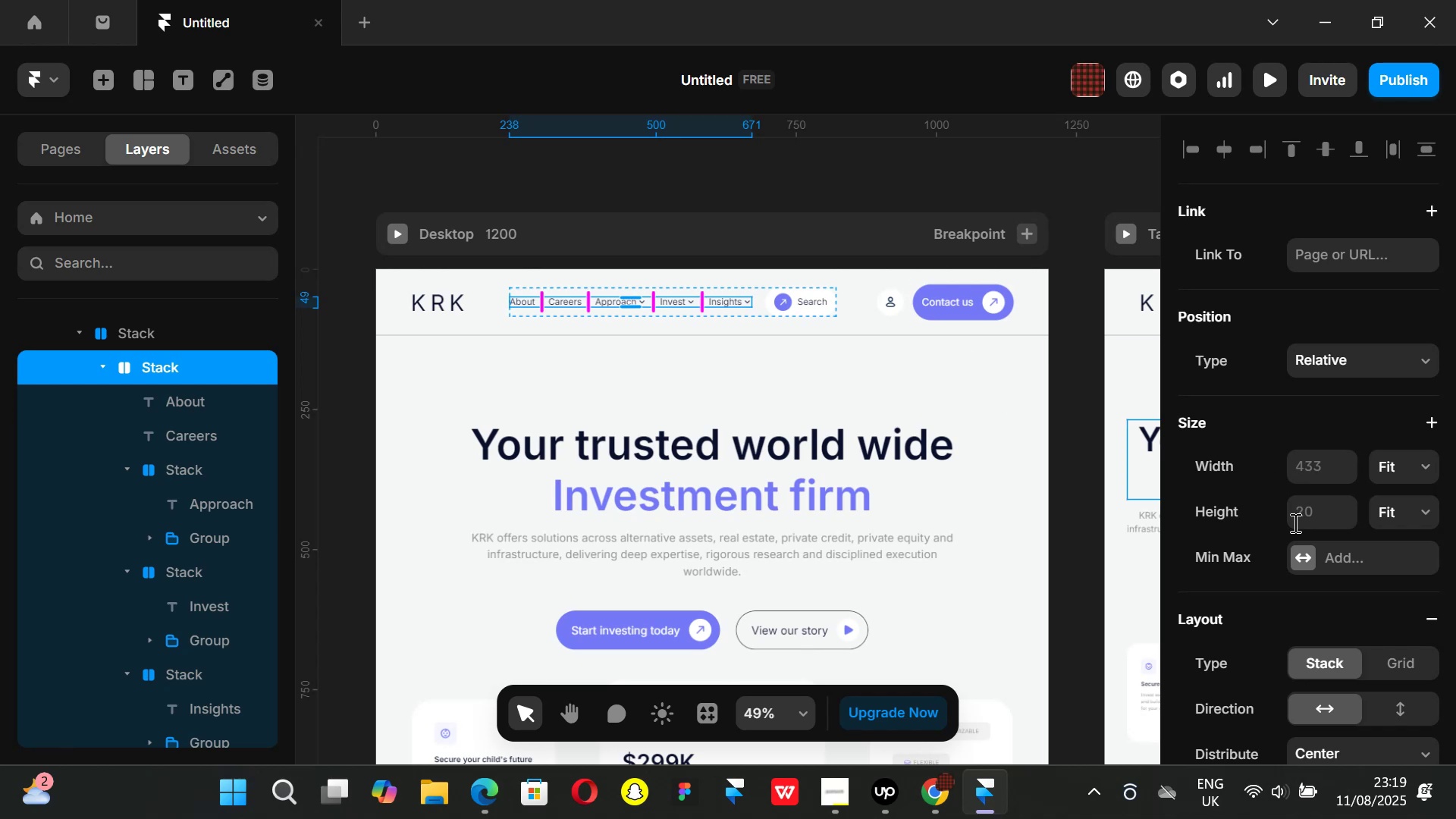 
scroll: coordinate [1320, 577], scroll_direction: down, amount: 3.0
 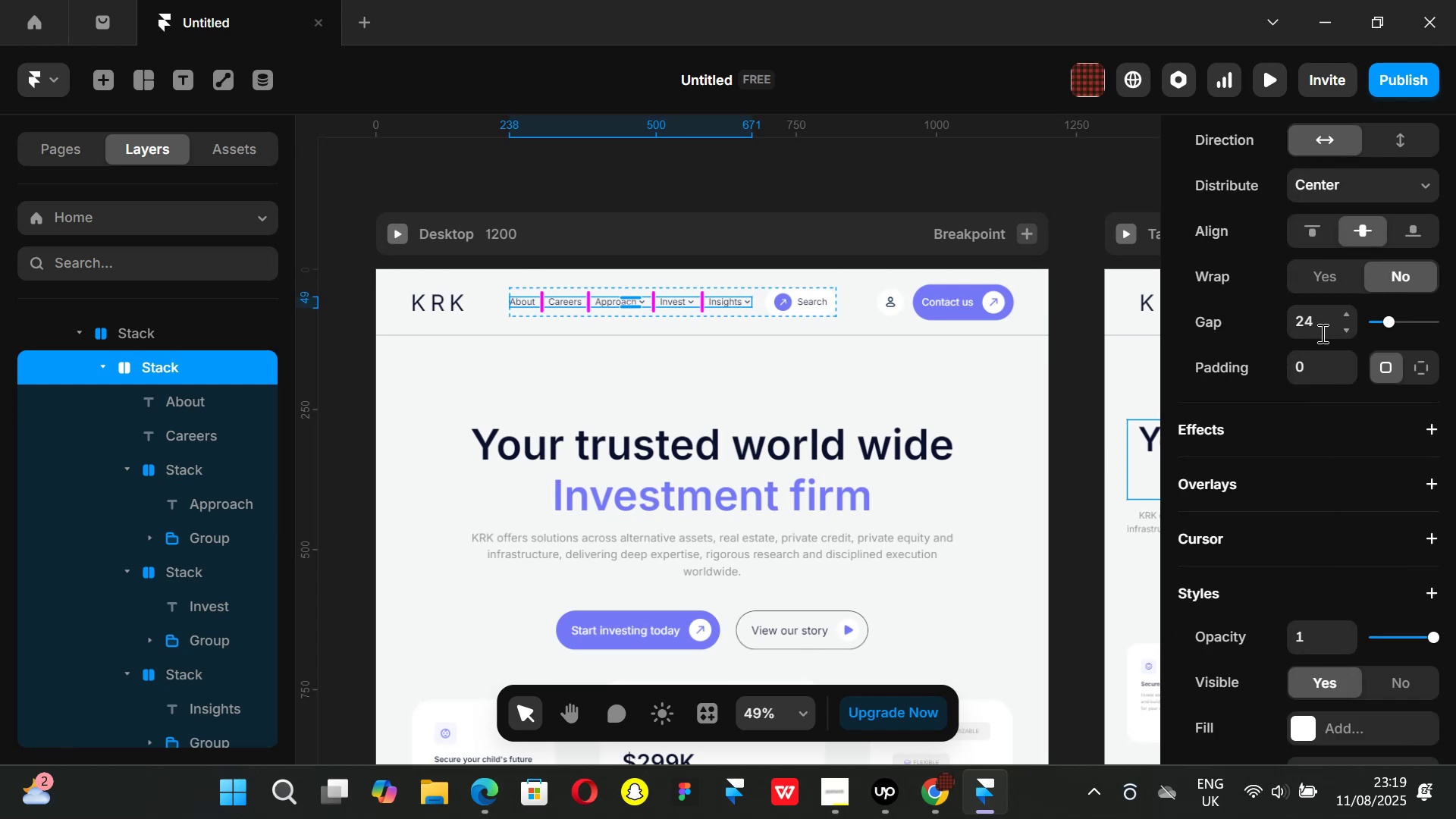 
left_click([1314, 319])
 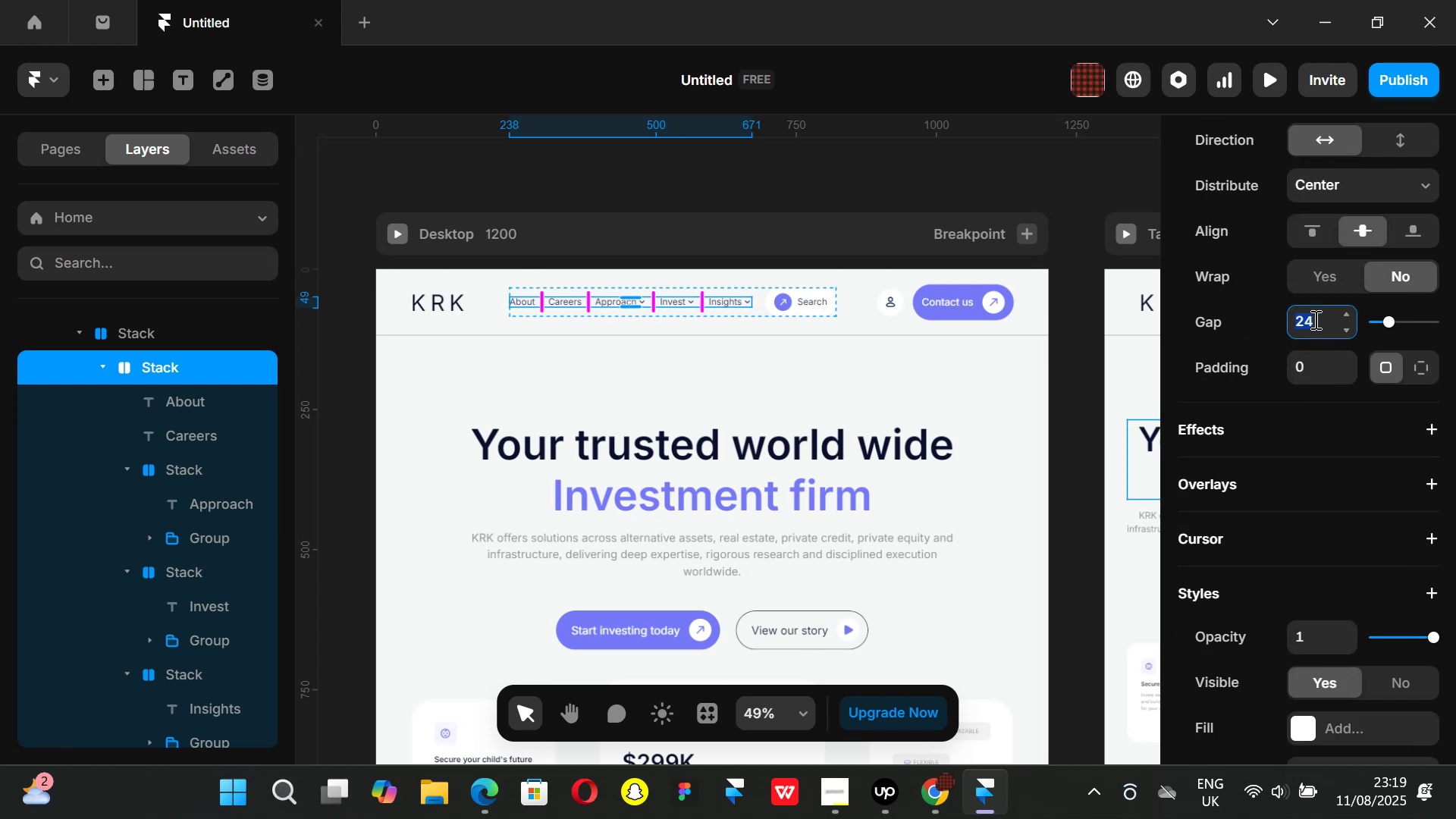 
type(16)
 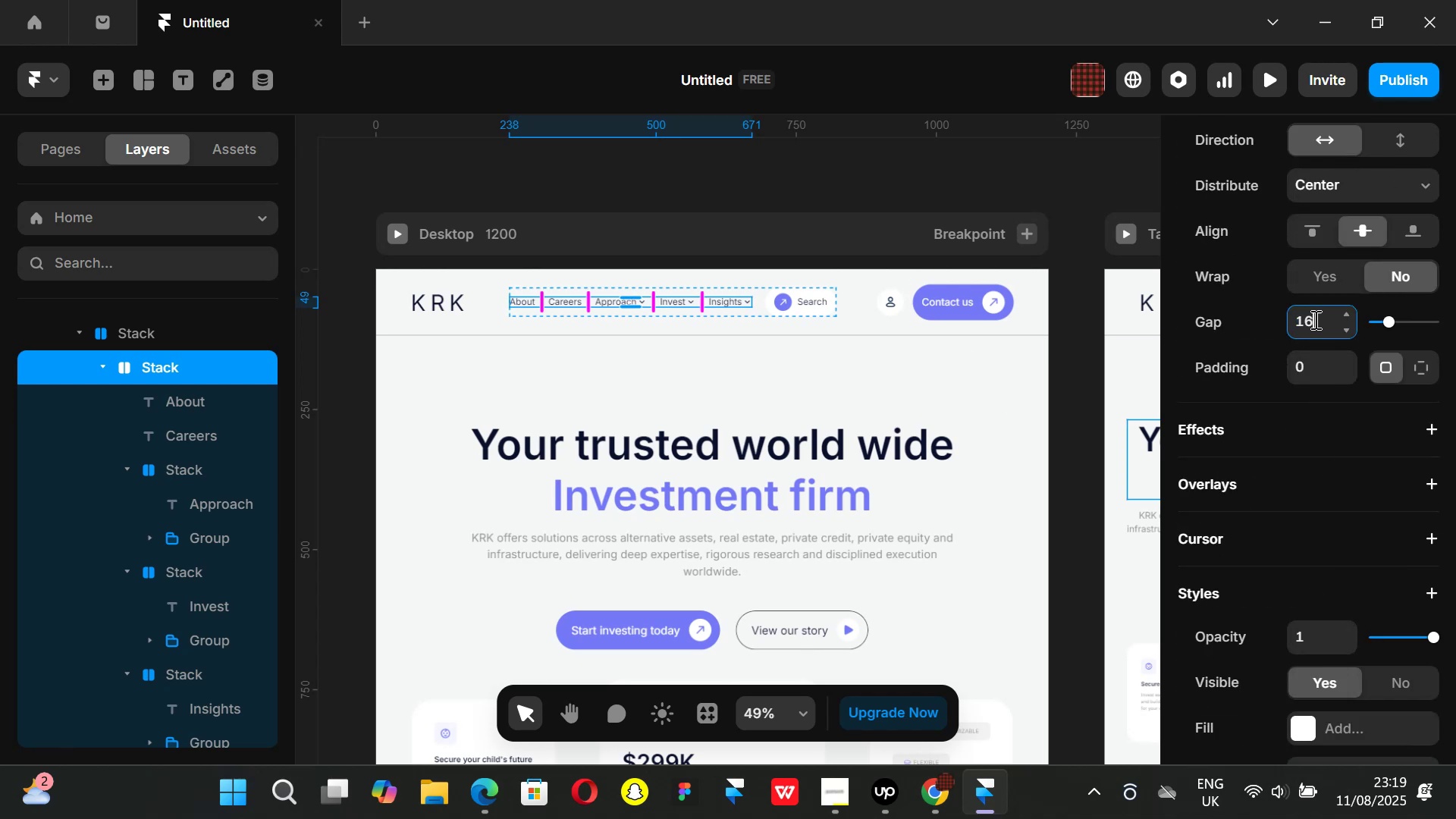 
key(Enter)
 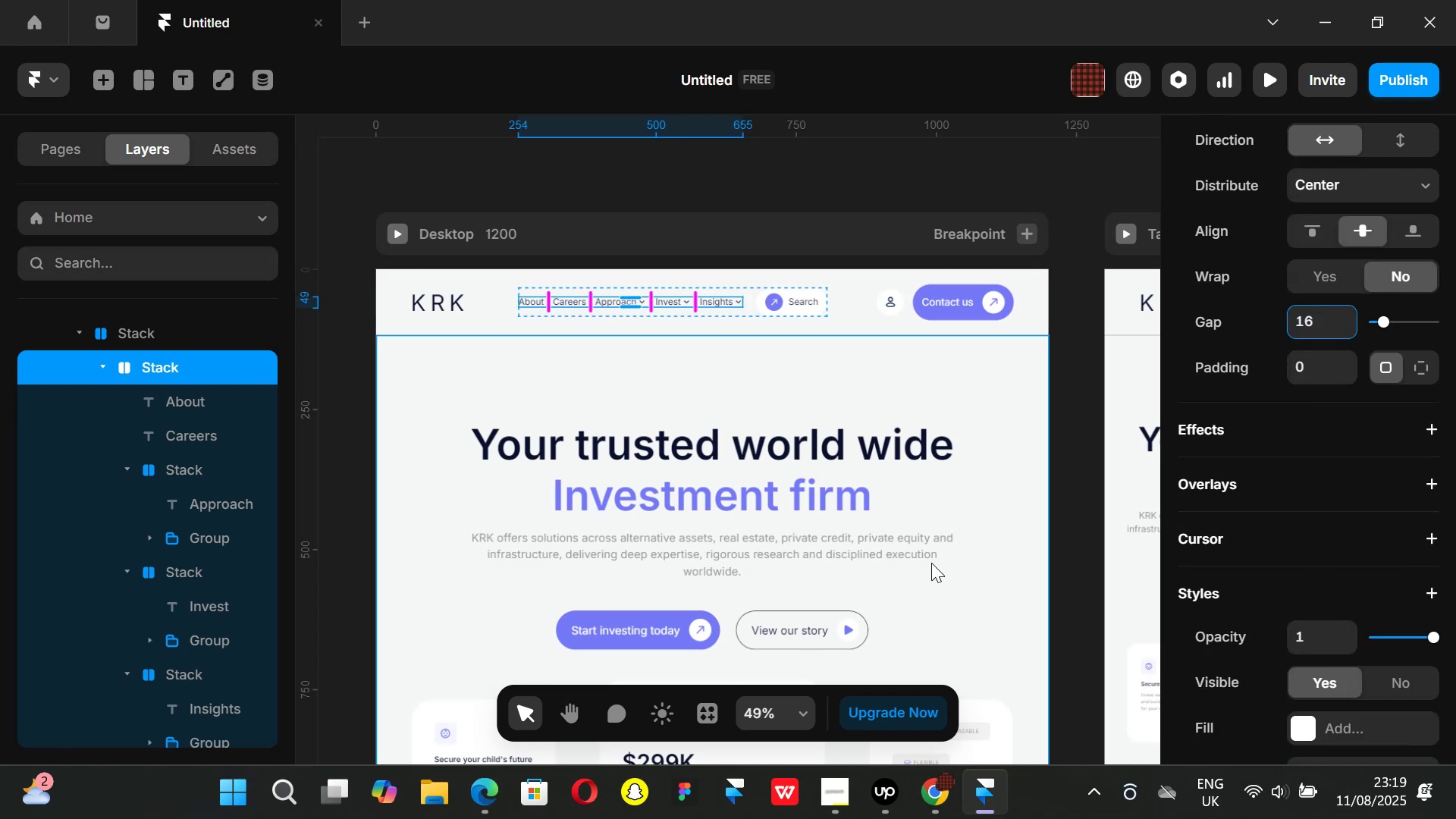 
left_click([938, 805])
 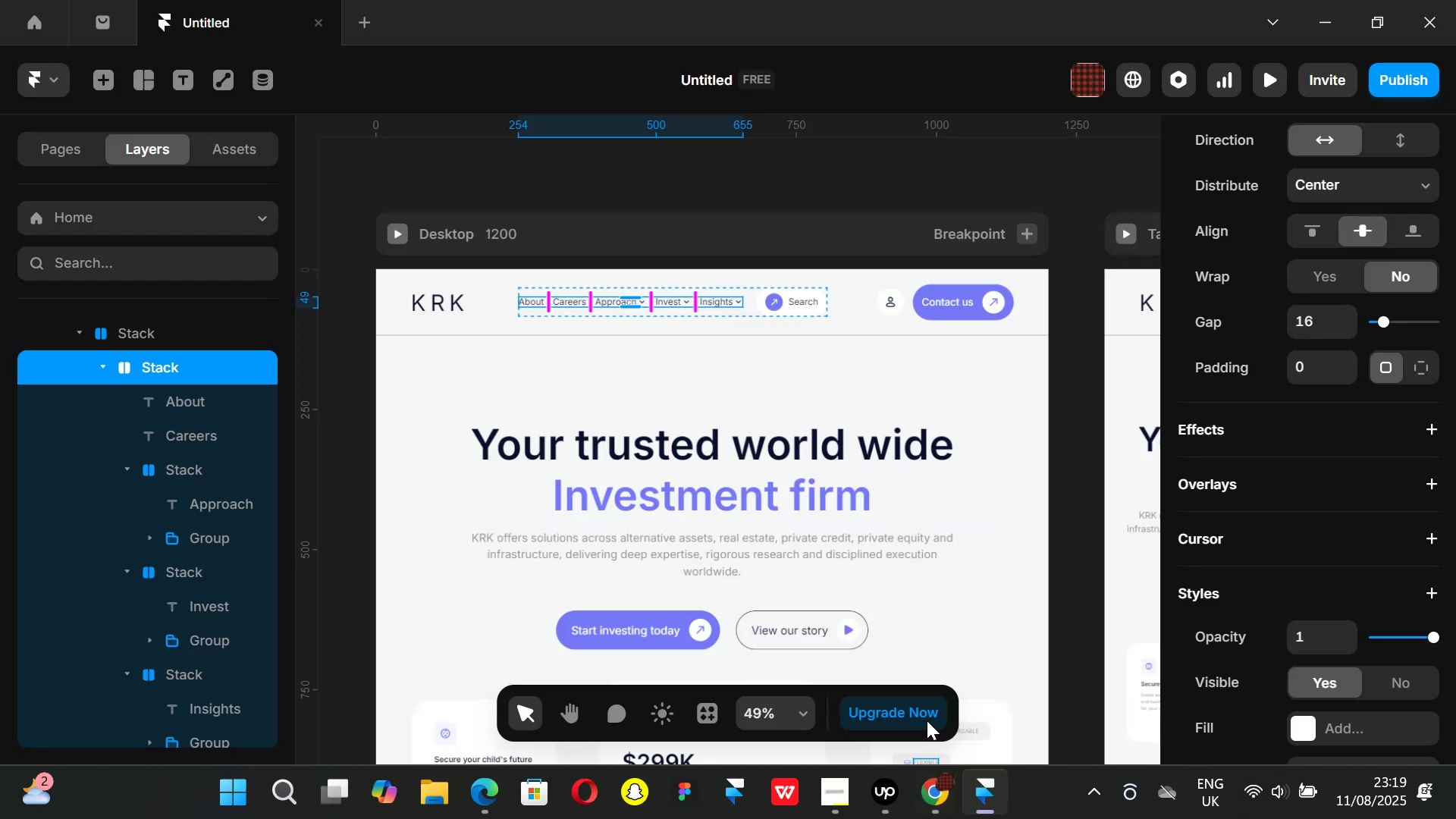 
key(Control+Z)
 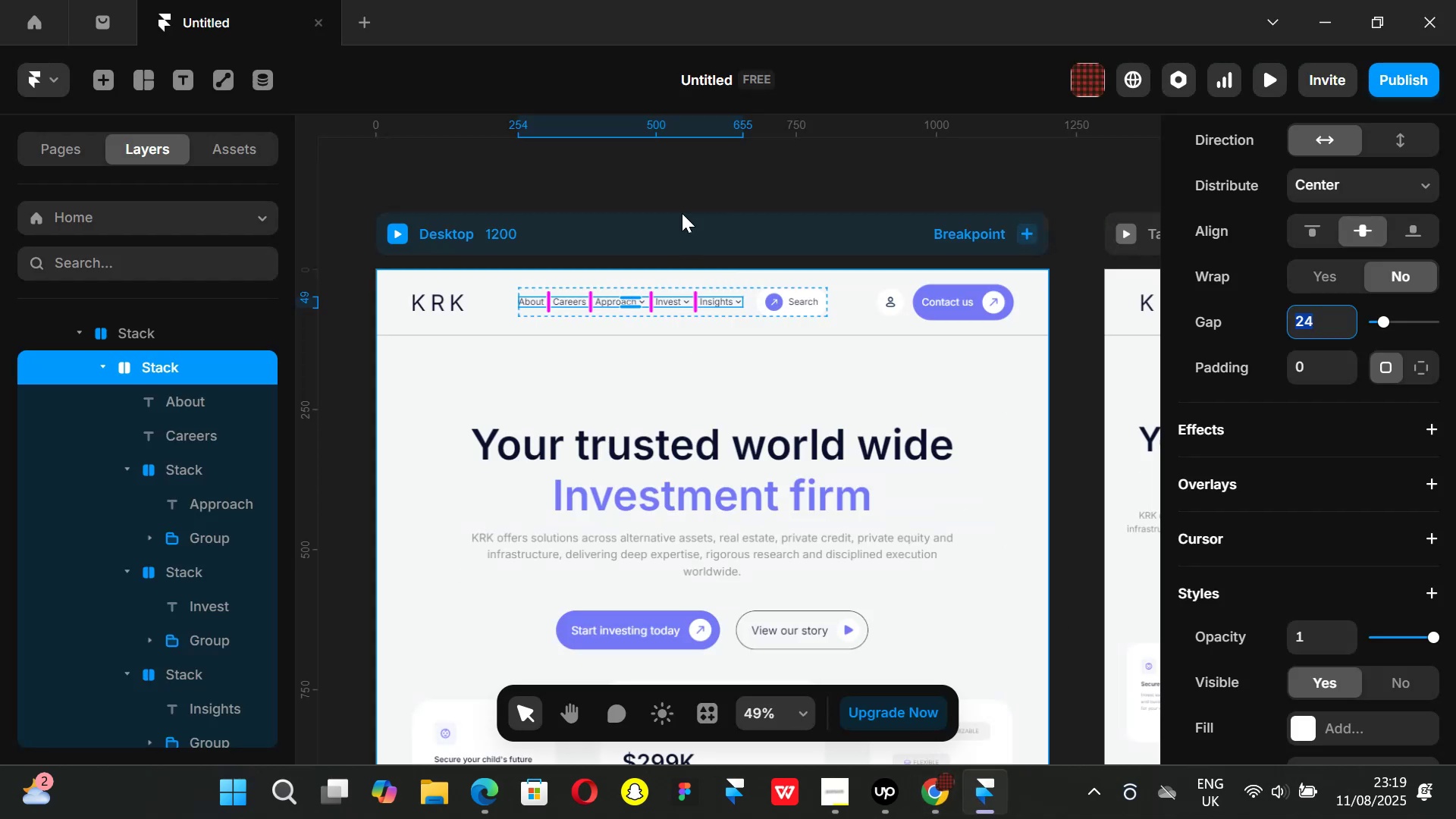 
left_click([680, 206])
 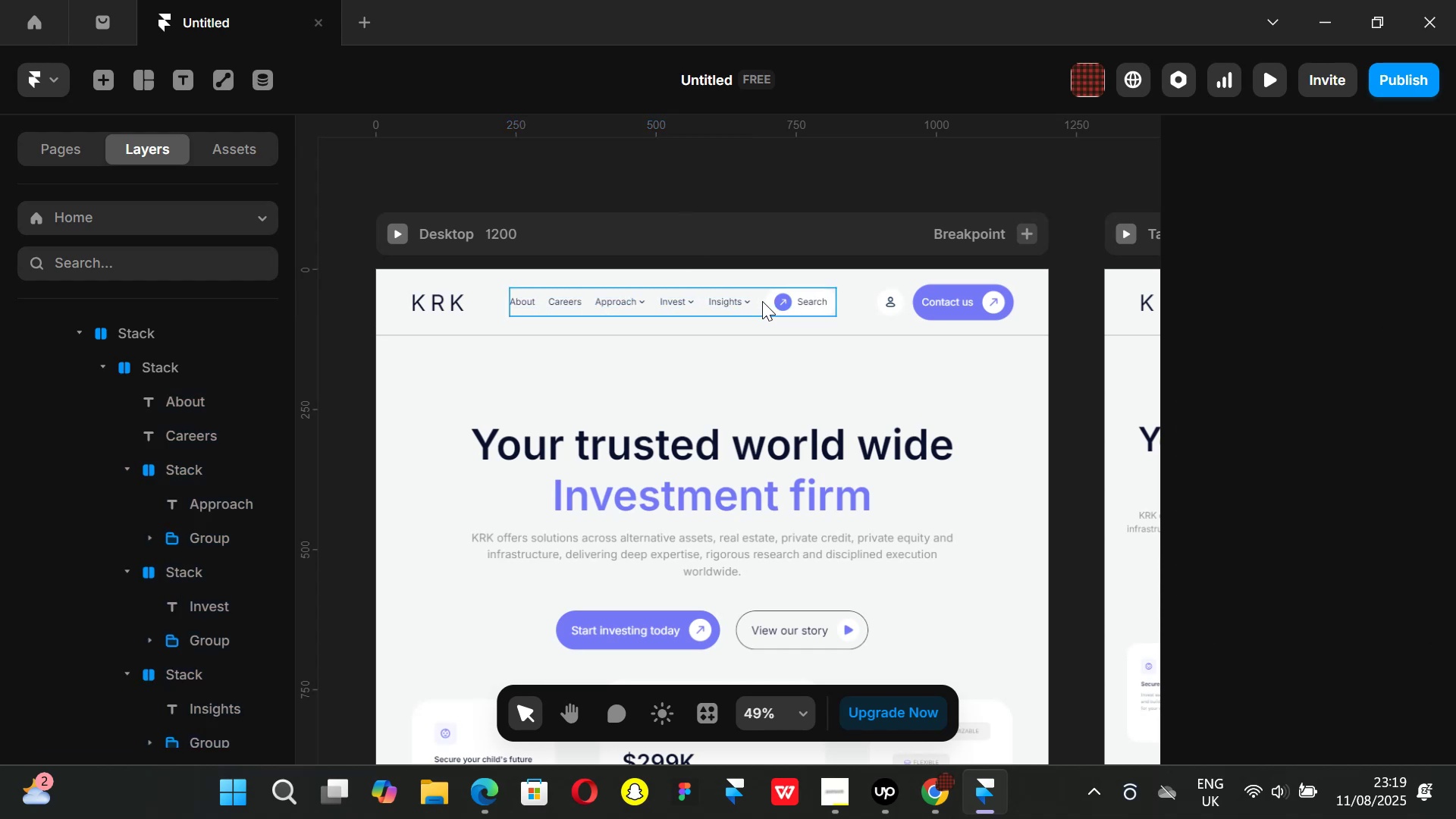 
left_click([762, 301])
 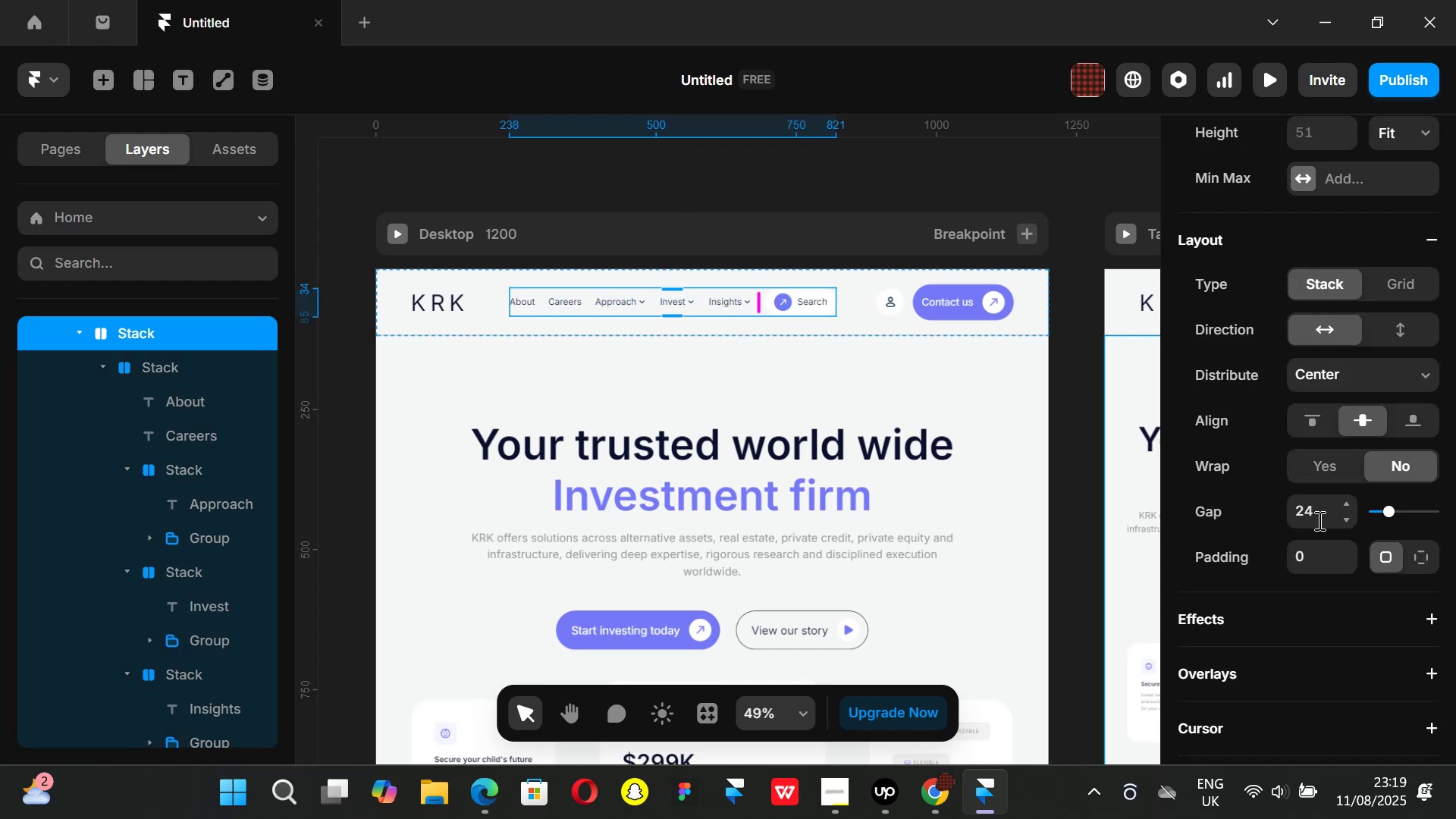 
left_click([1318, 519])
 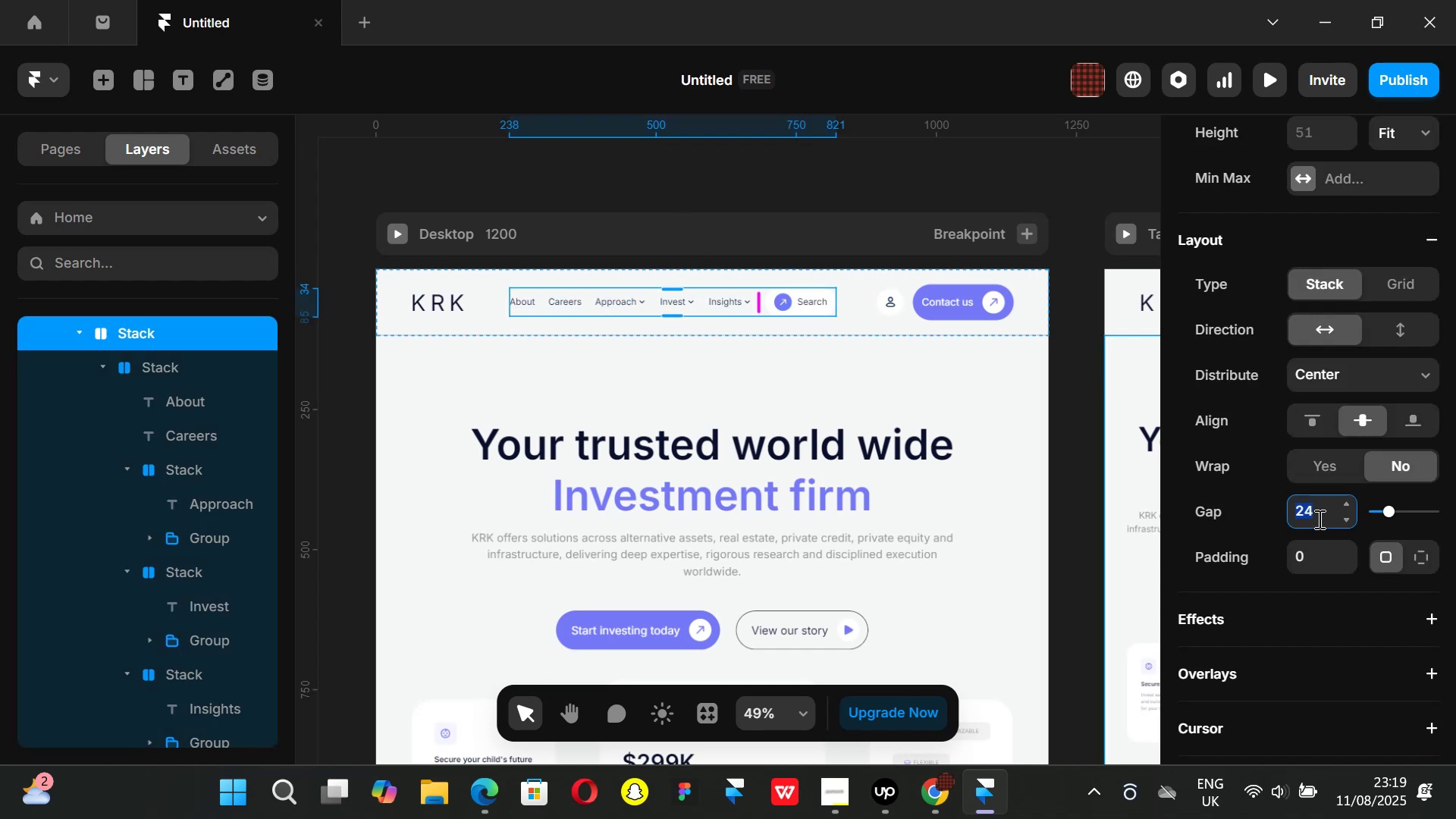 
type(16)
 